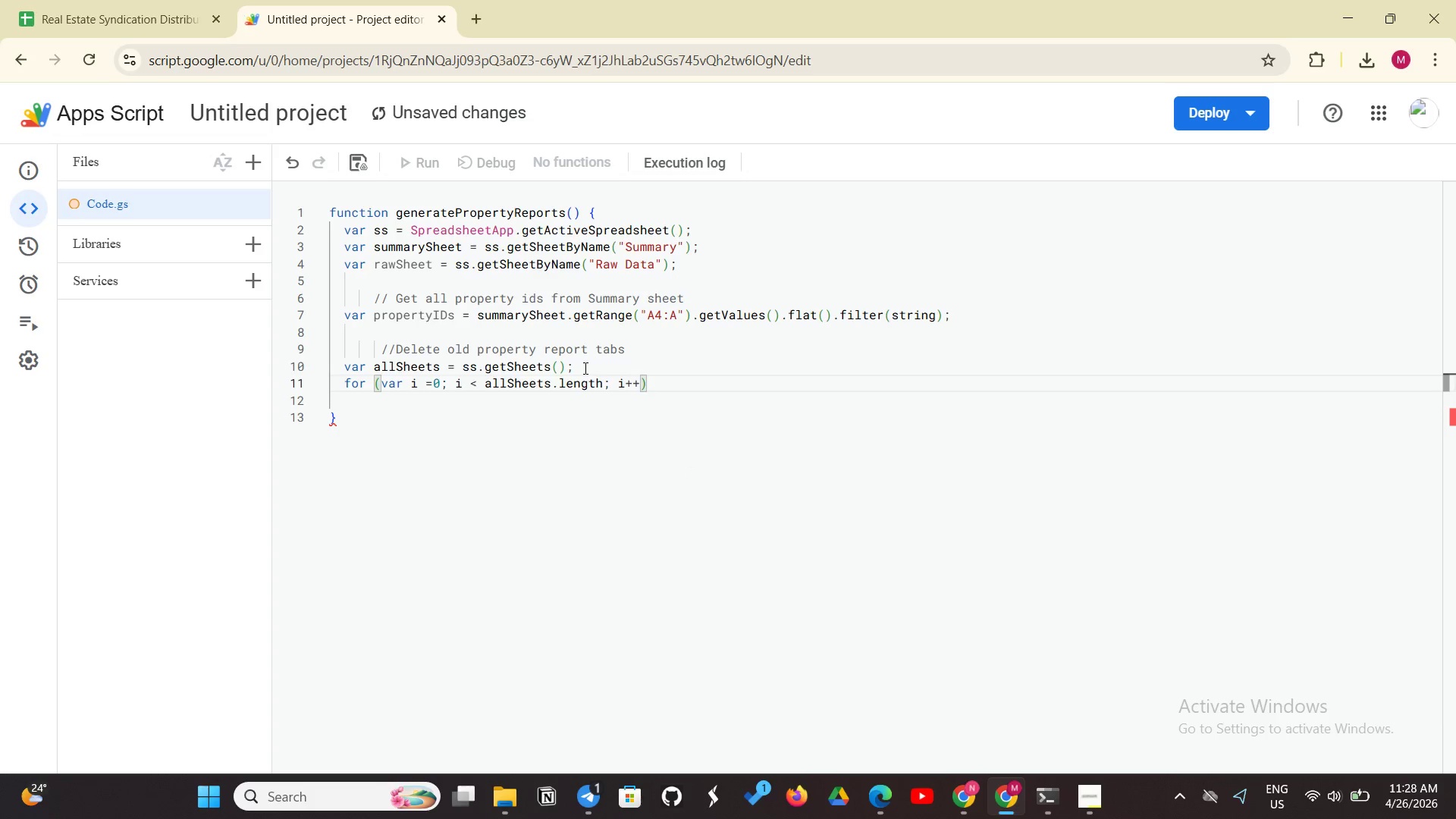 
left_click([676, 391])
 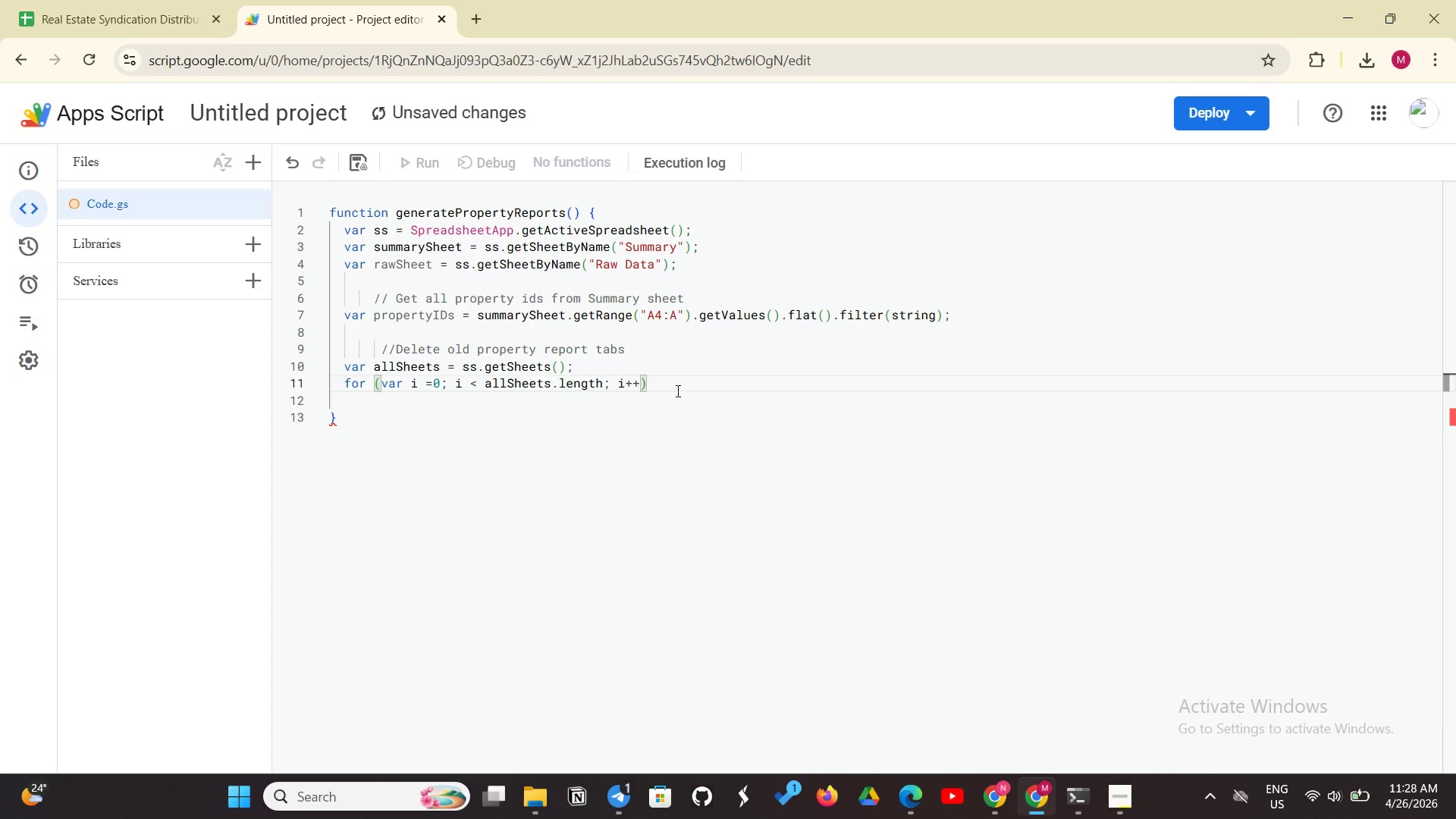 
key(Space)
 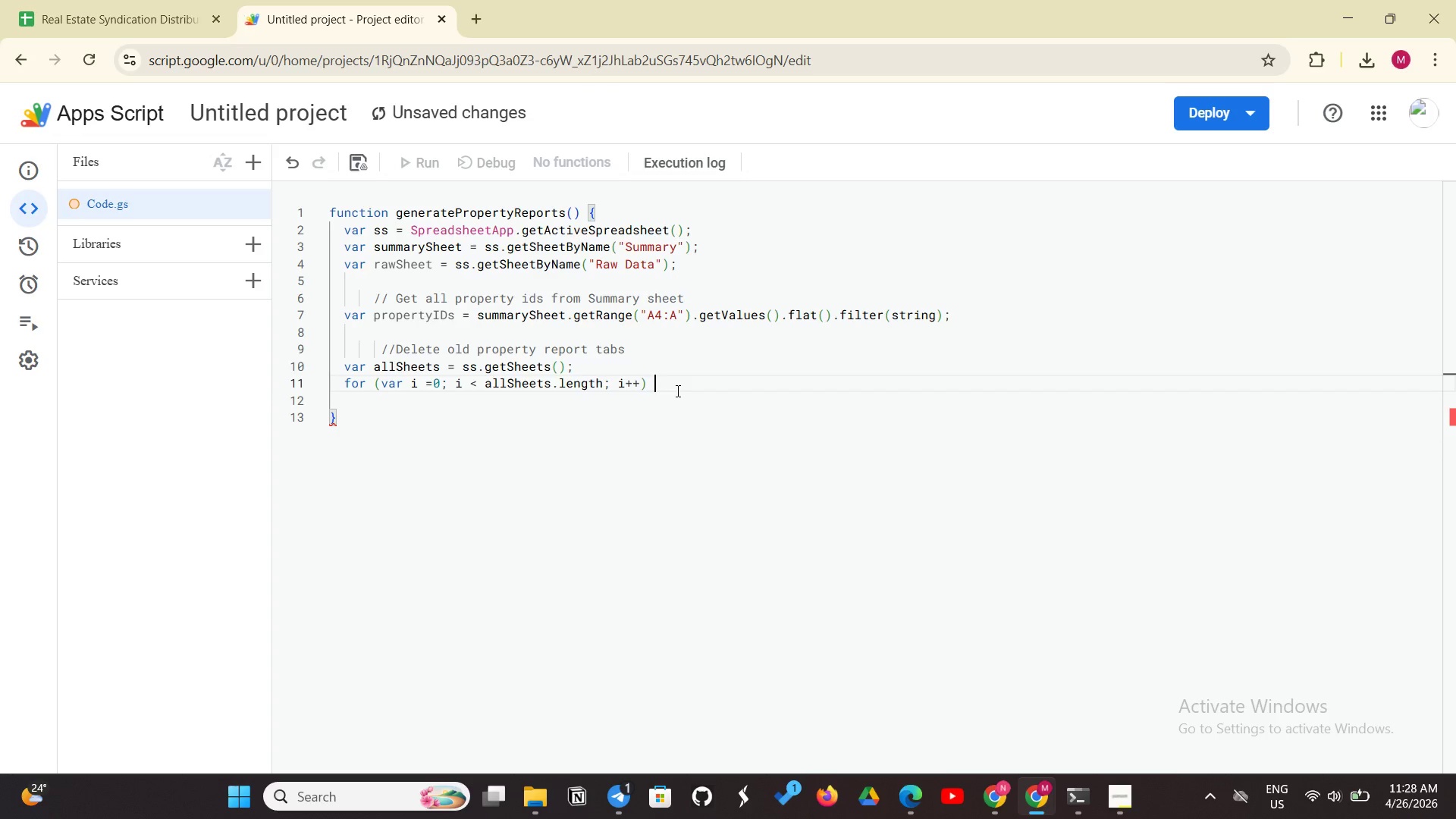 
key(Shift+BracketLeft)
 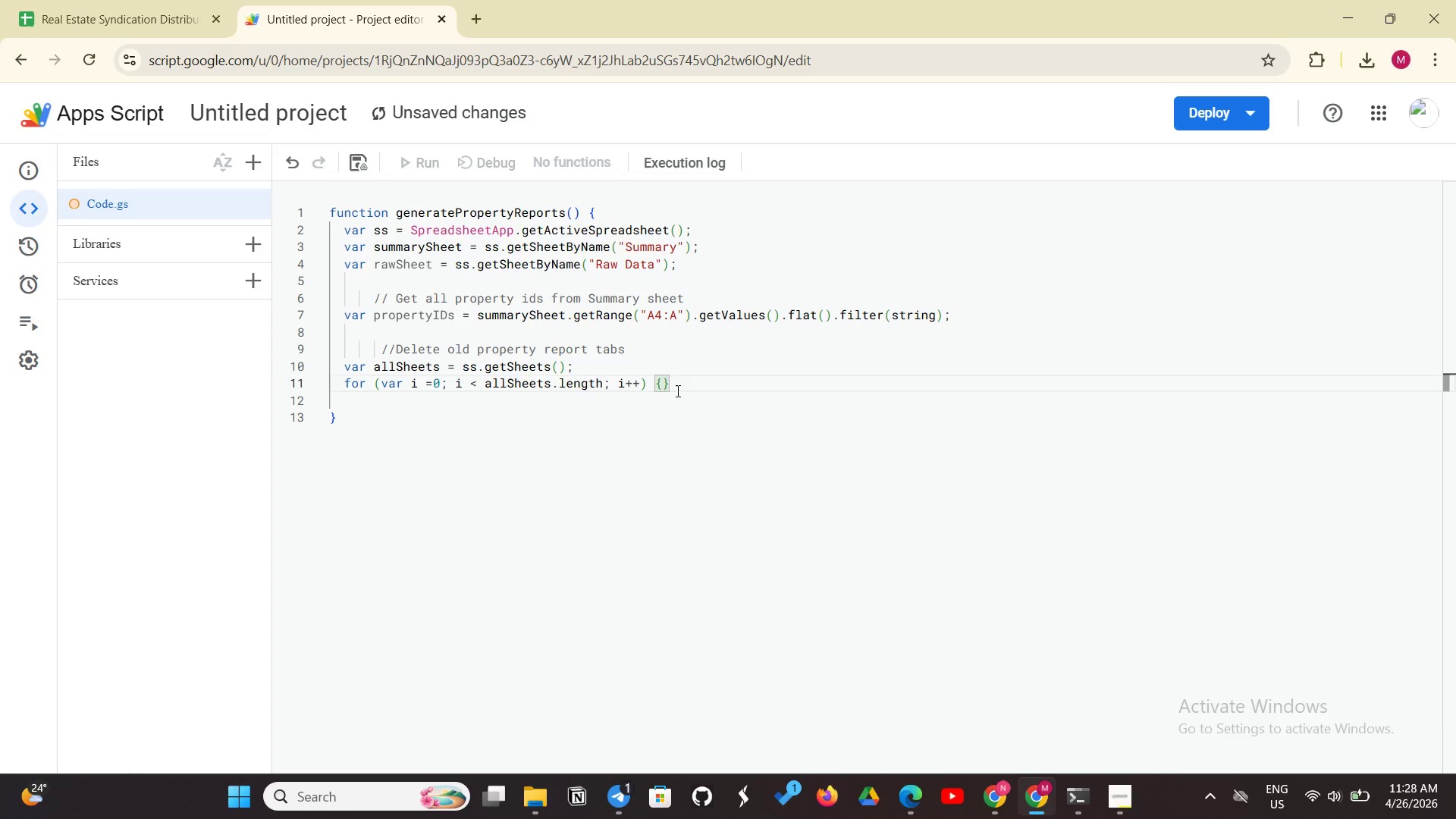 
key(Enter)
 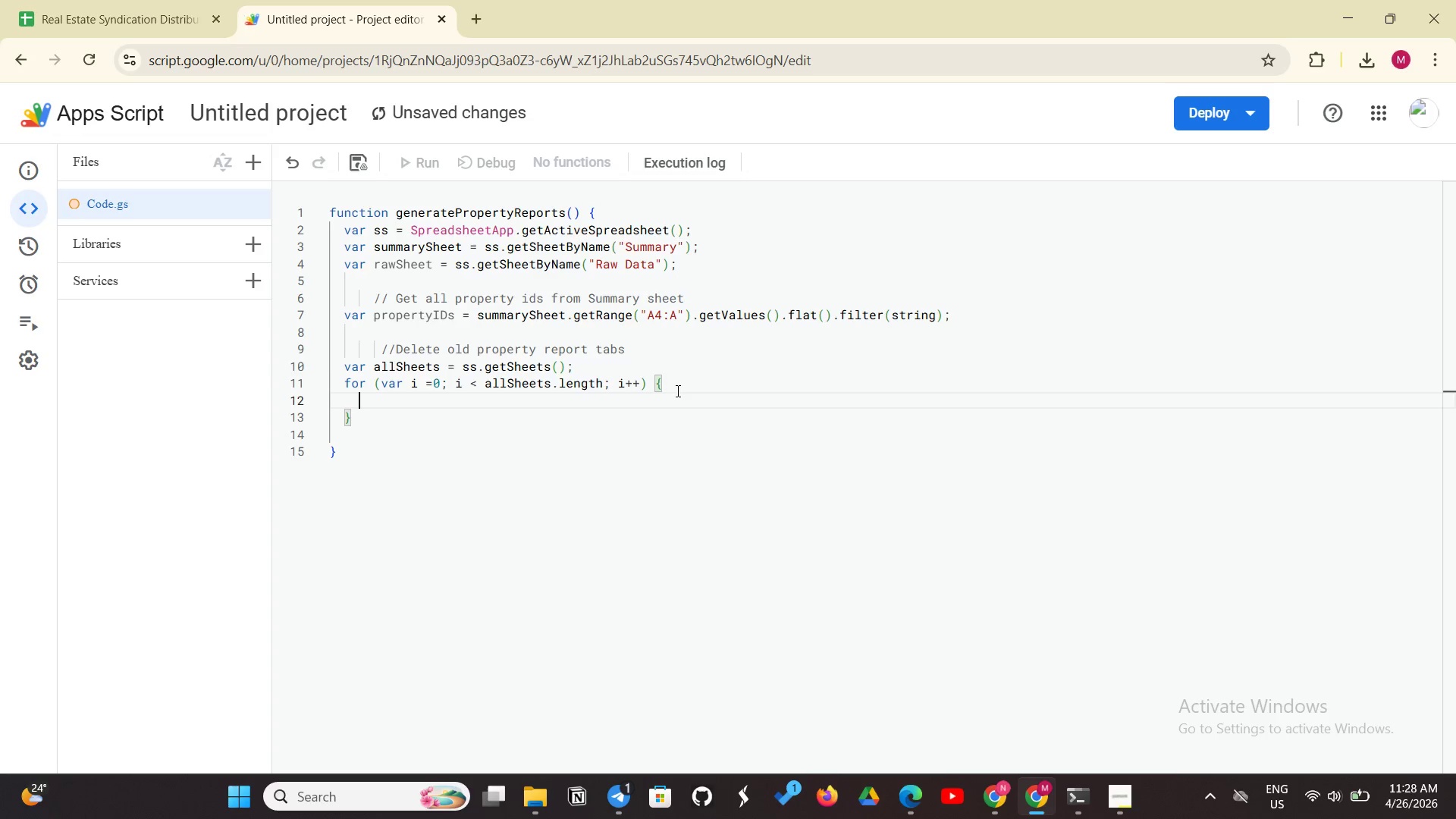 
wait(5.33)
 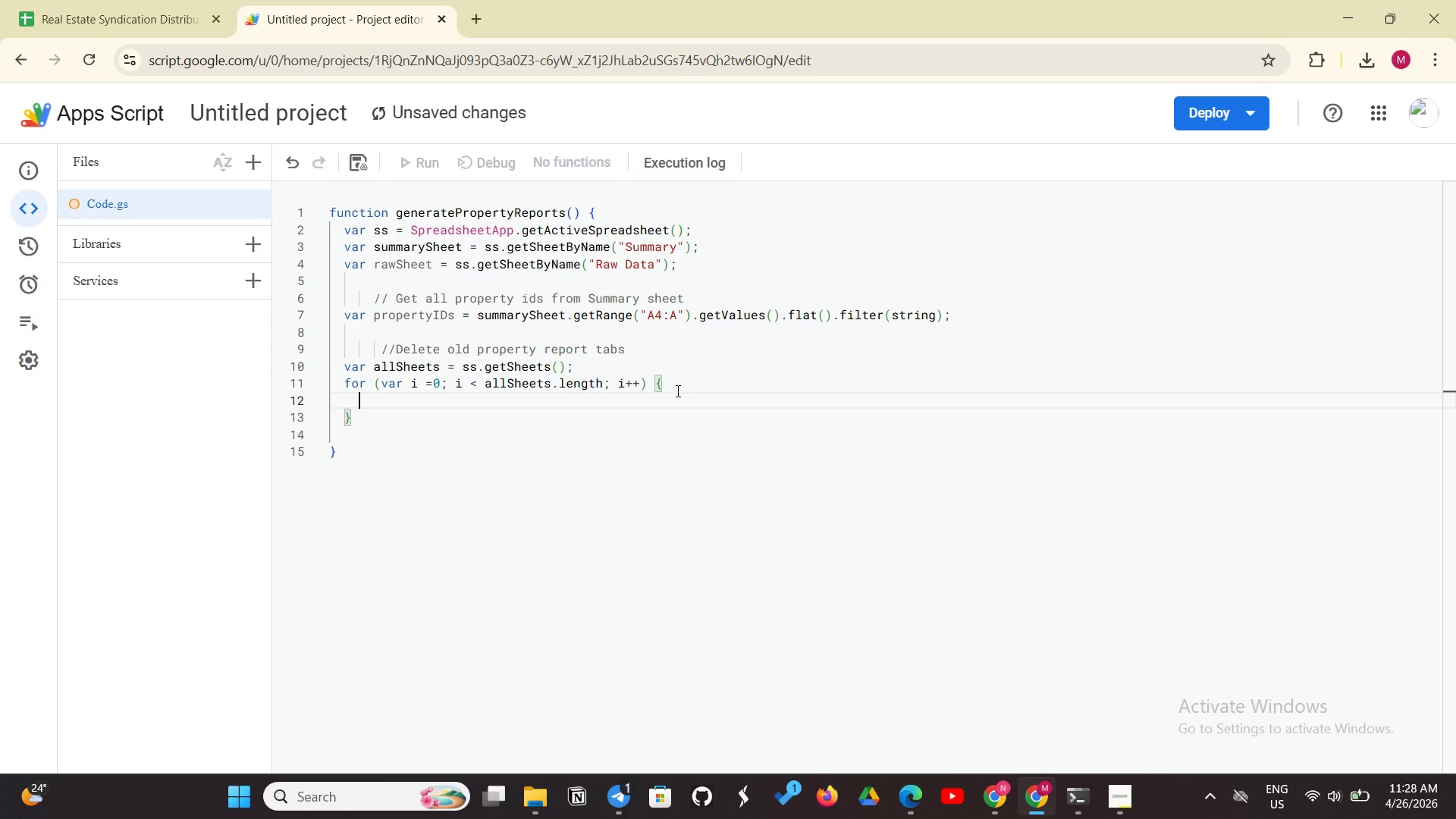 
type( )
key(Backspace)
type(var sheetName=)
key(Backspace)
type( = allsheets)
key(Backspace)
key(Backspace)
key(Backspace)
key(Backspace)
 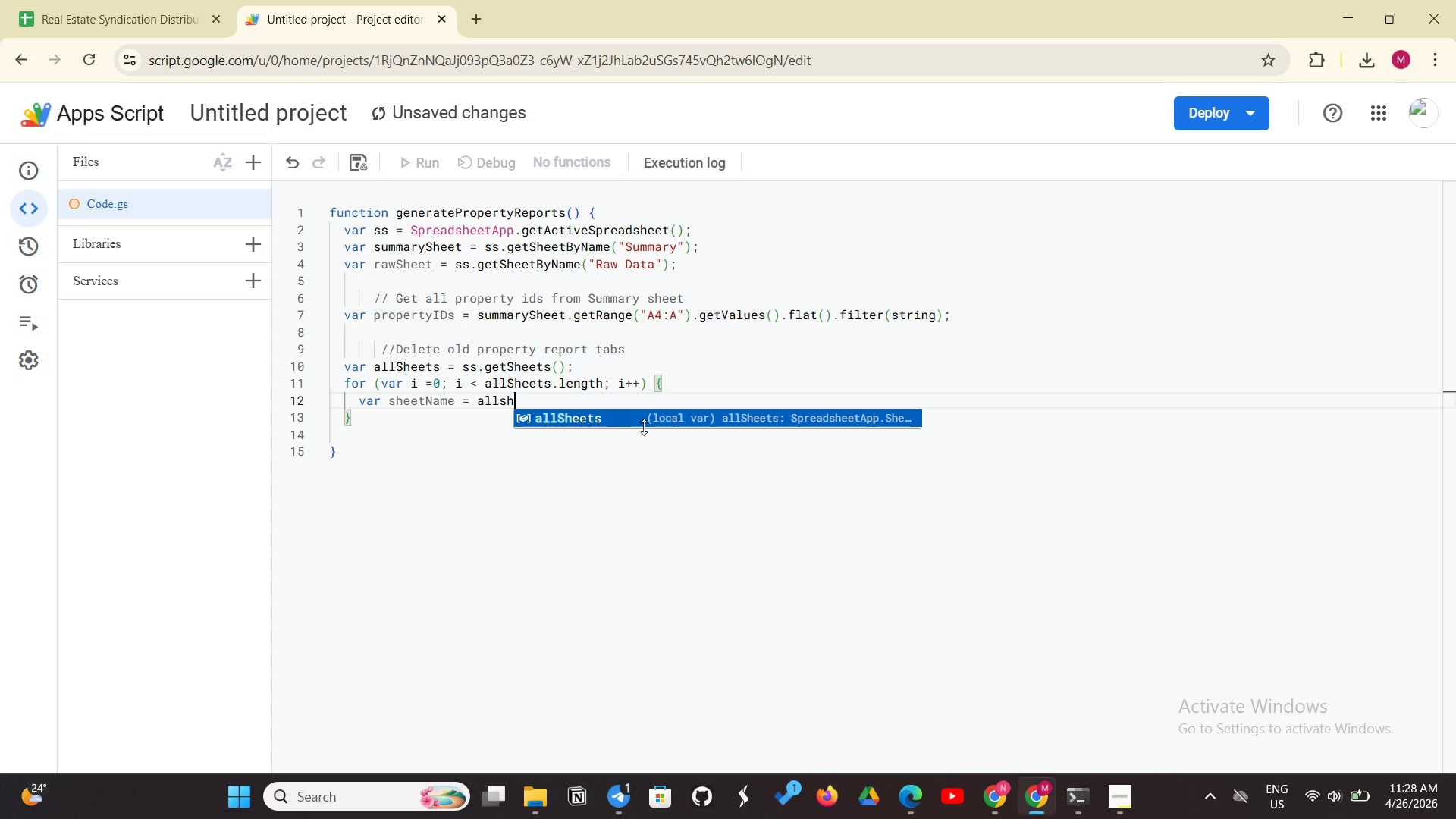 
left_click([632, 426])
 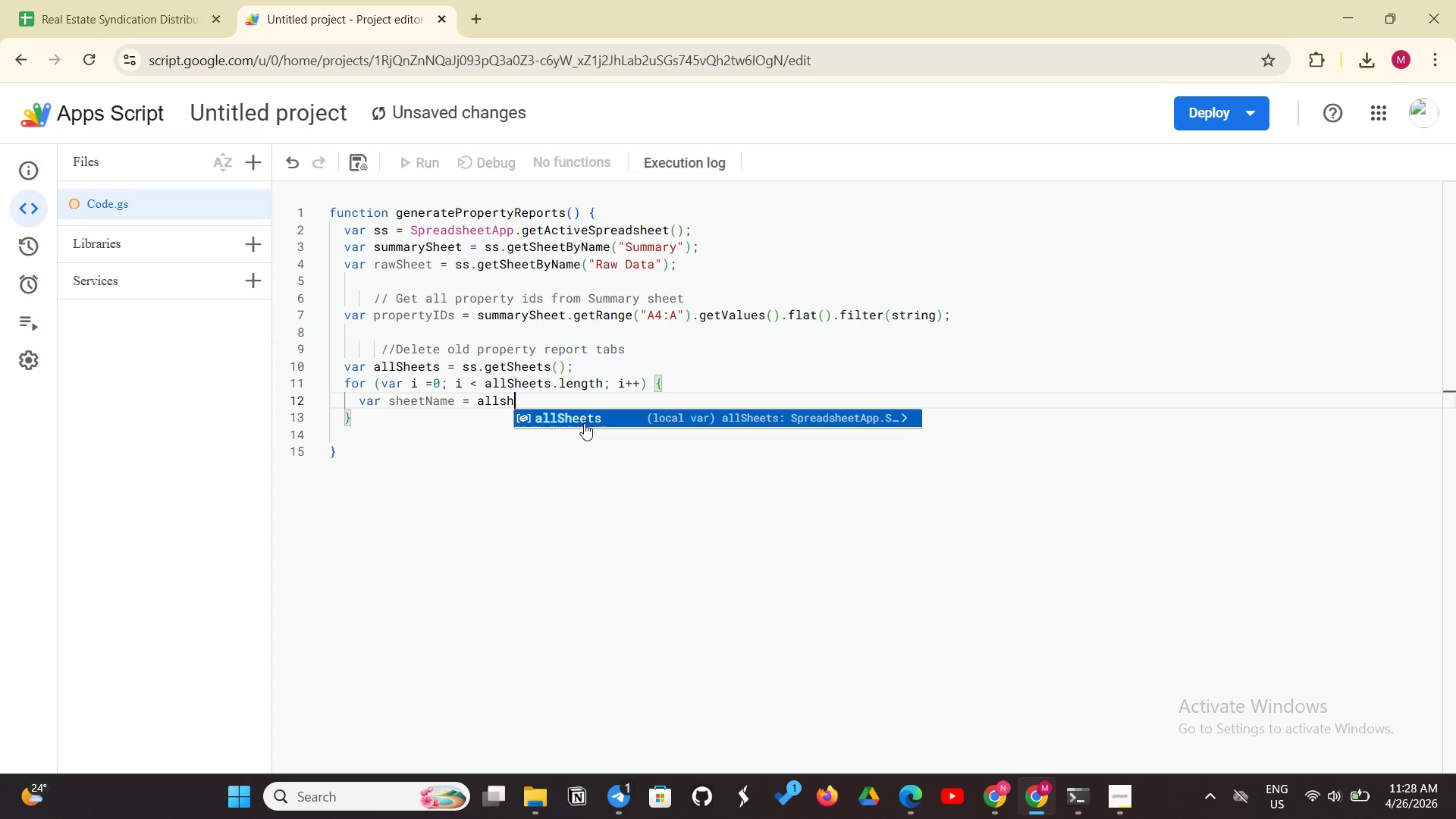 
left_click([584, 423])
 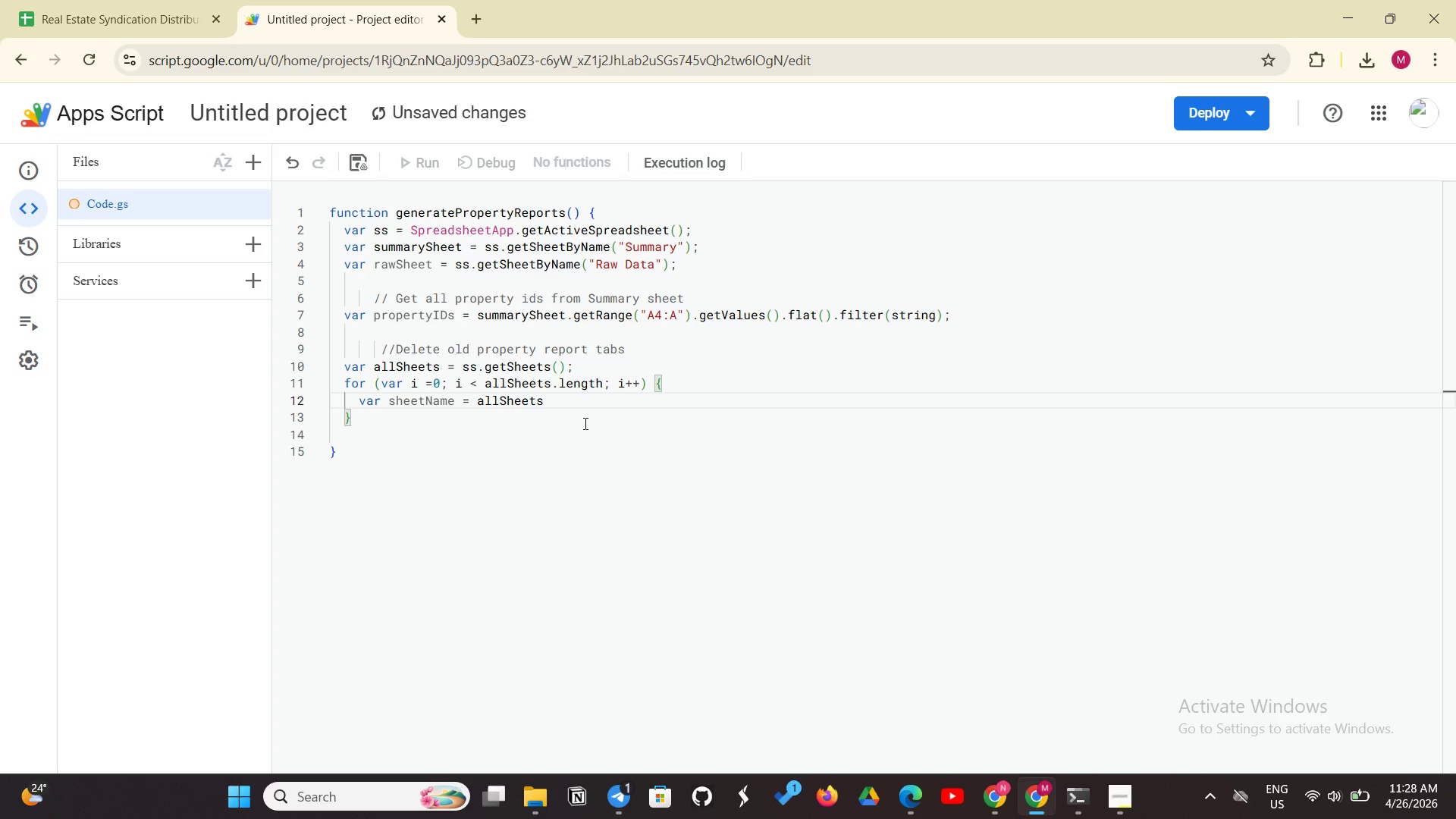 
key(BracketLeft)
 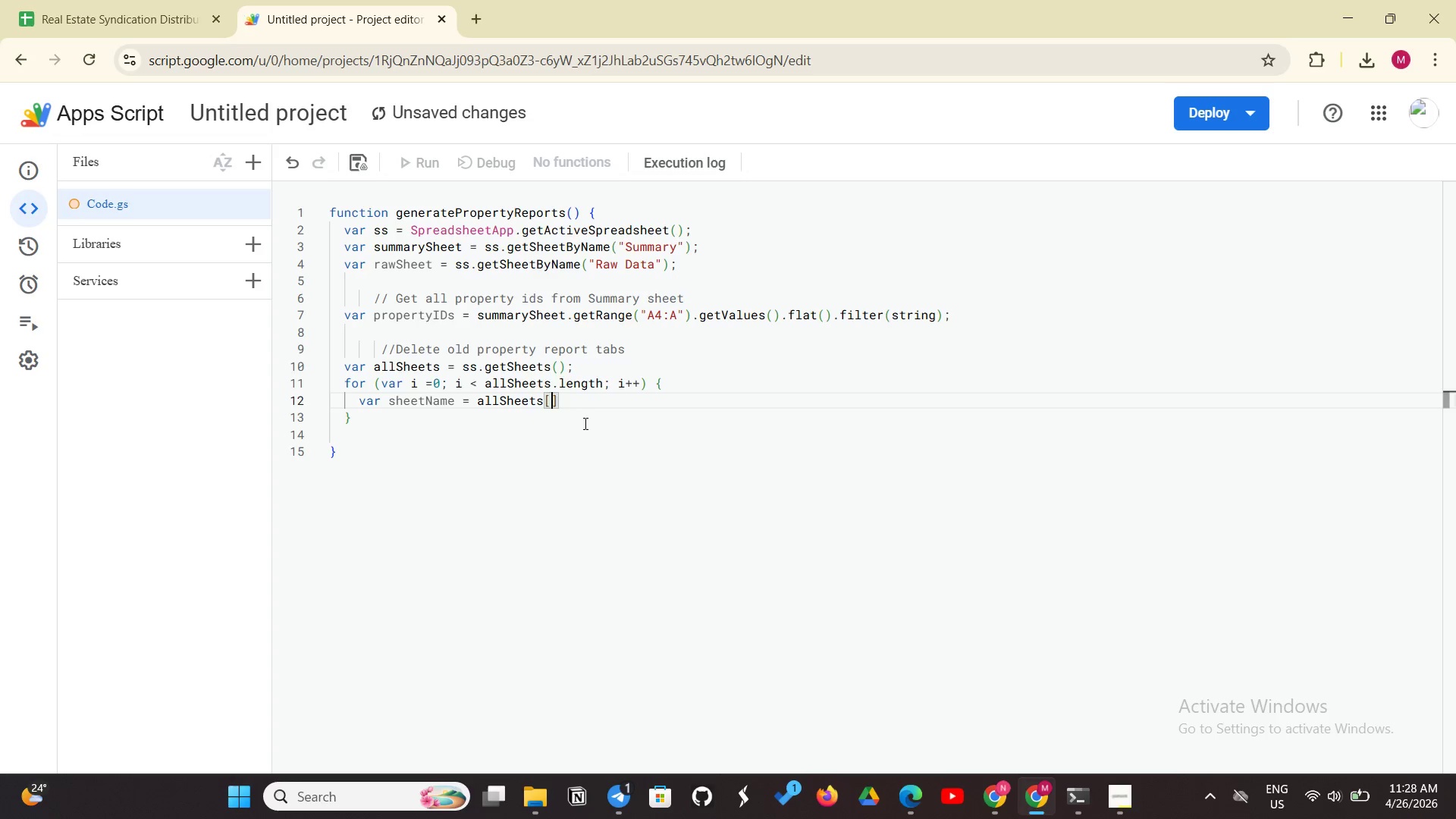 
key(I)
 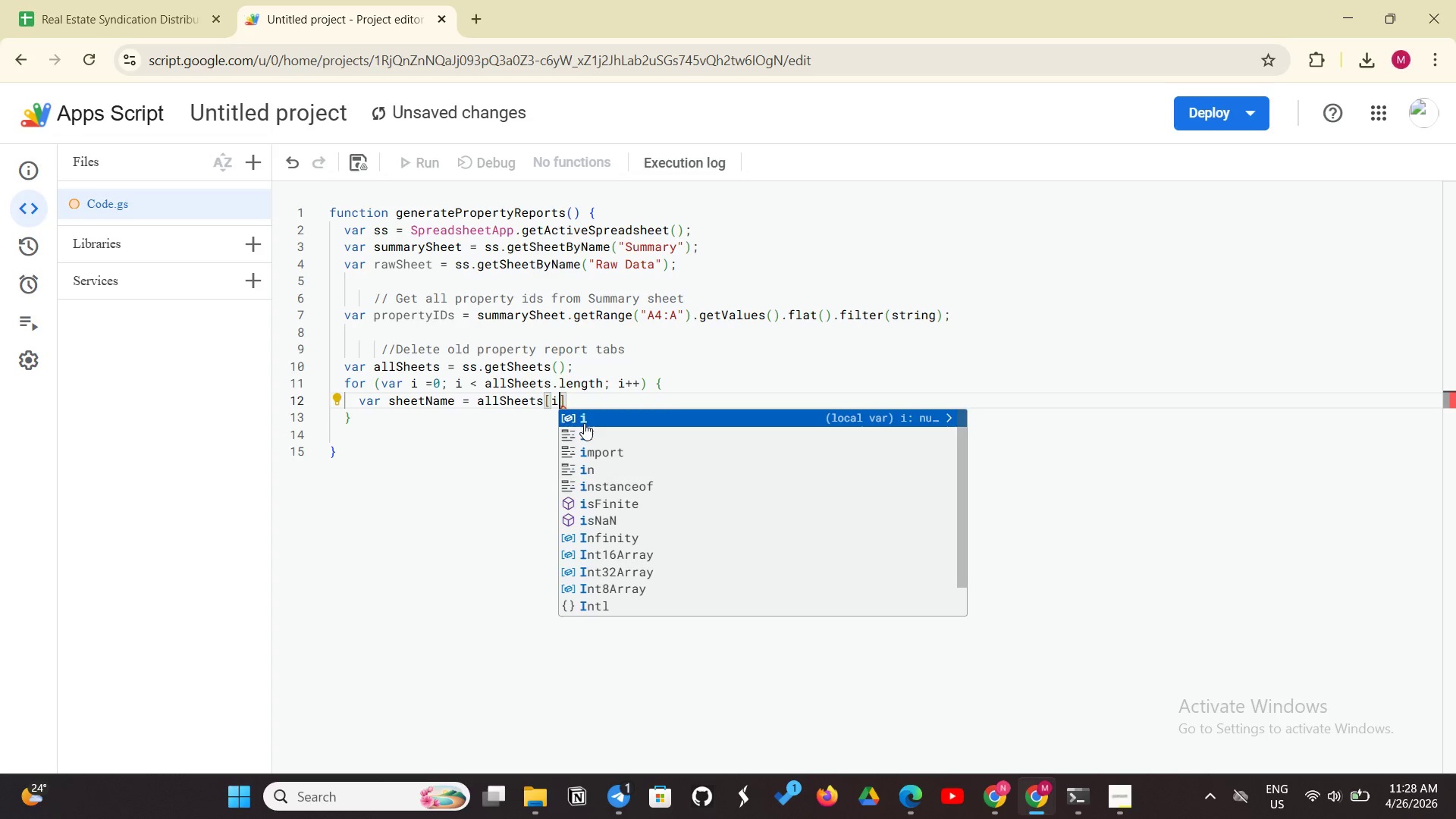 
key(BracketRight)
 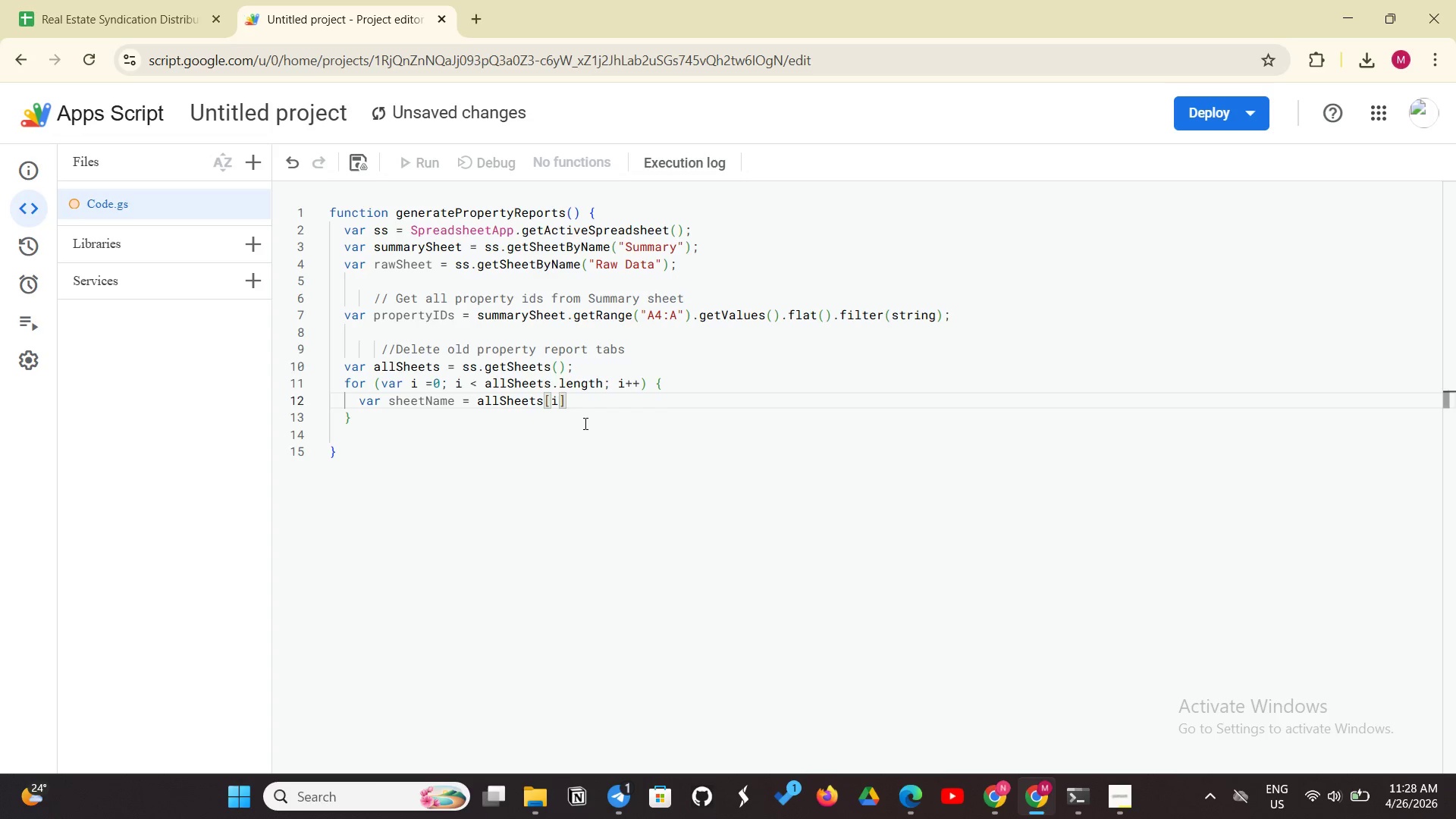 
wait(5.06)
 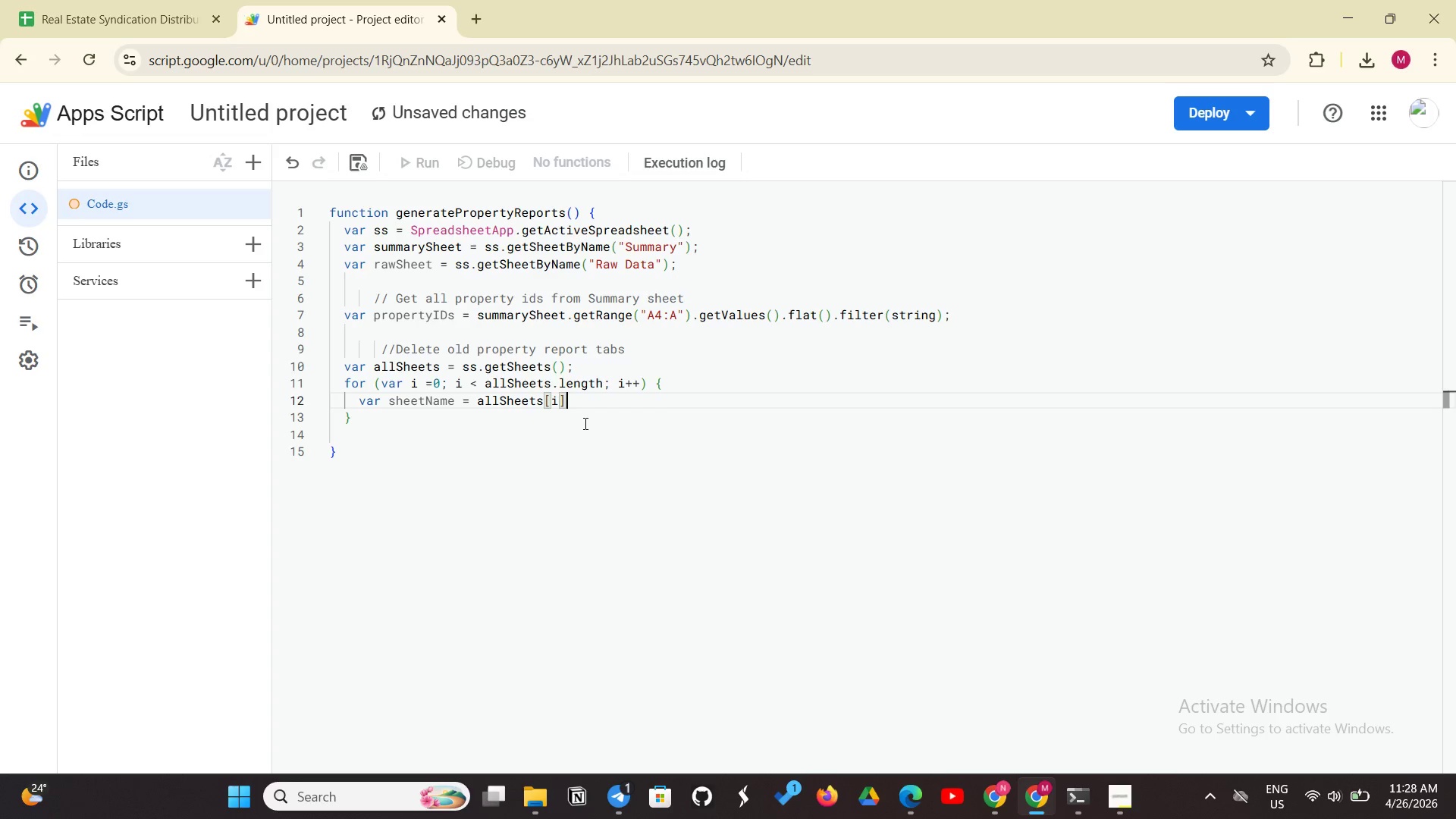 
type(.etN)
 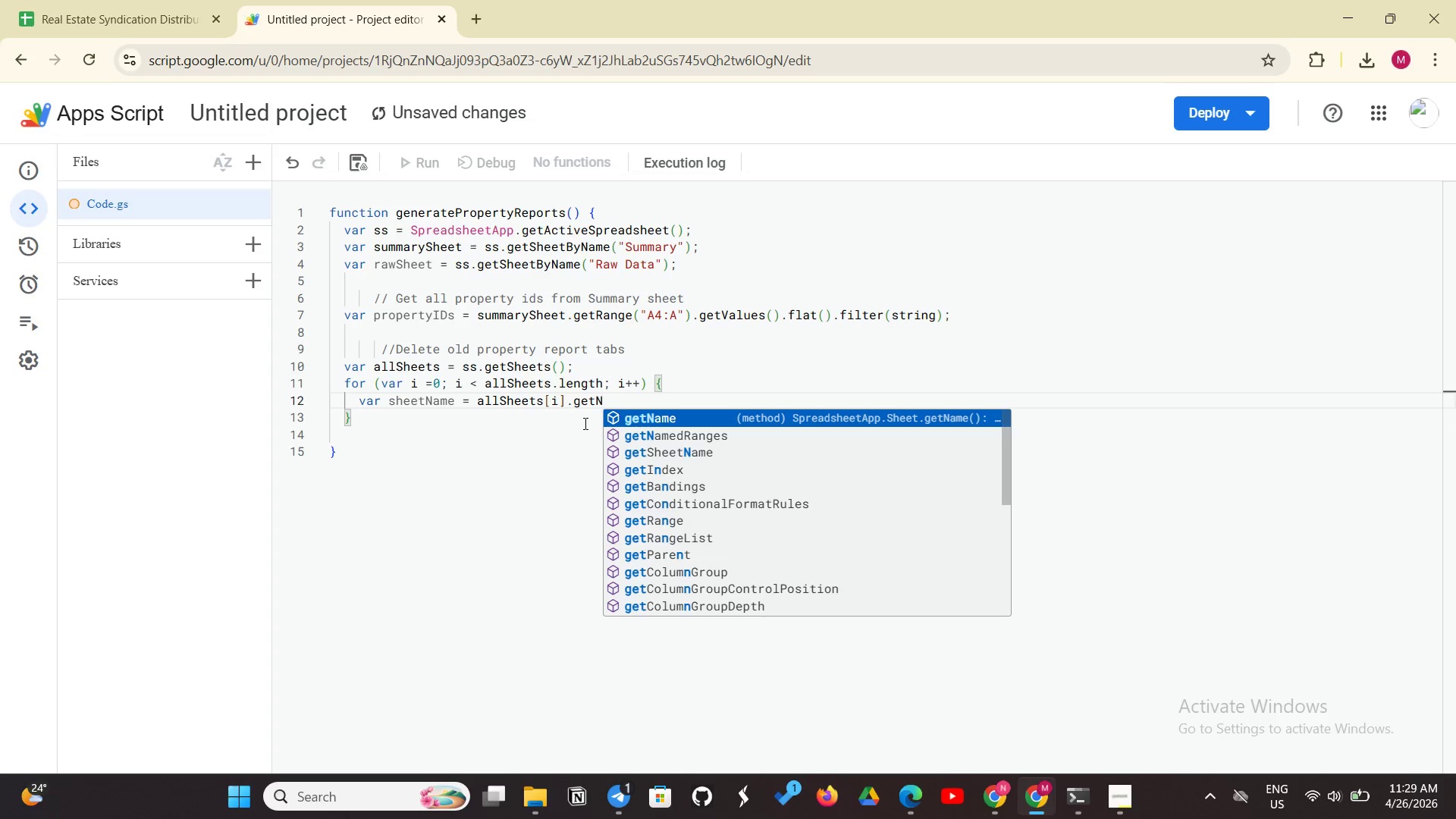 
left_click([639, 415])
 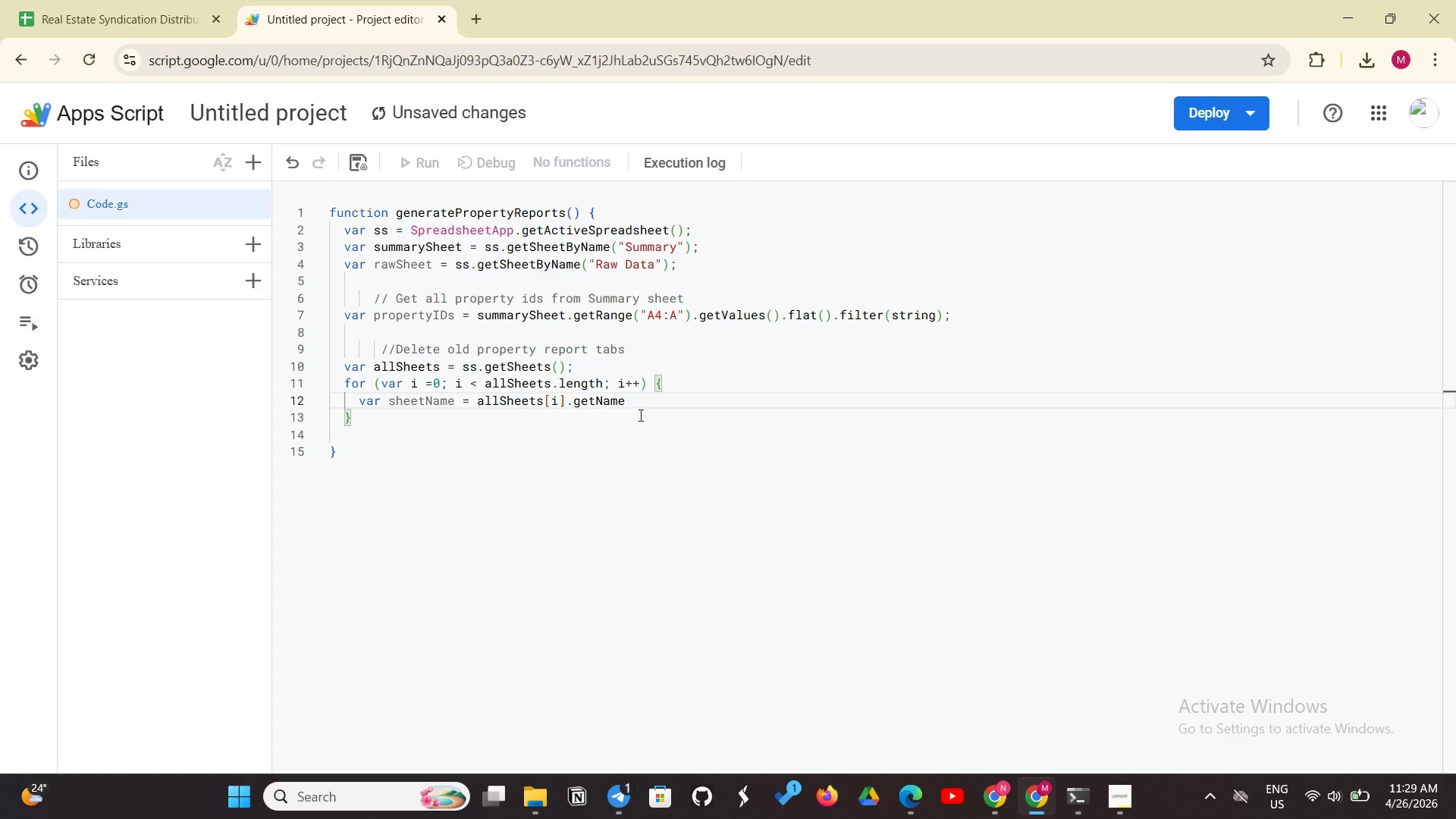 
type(();)
 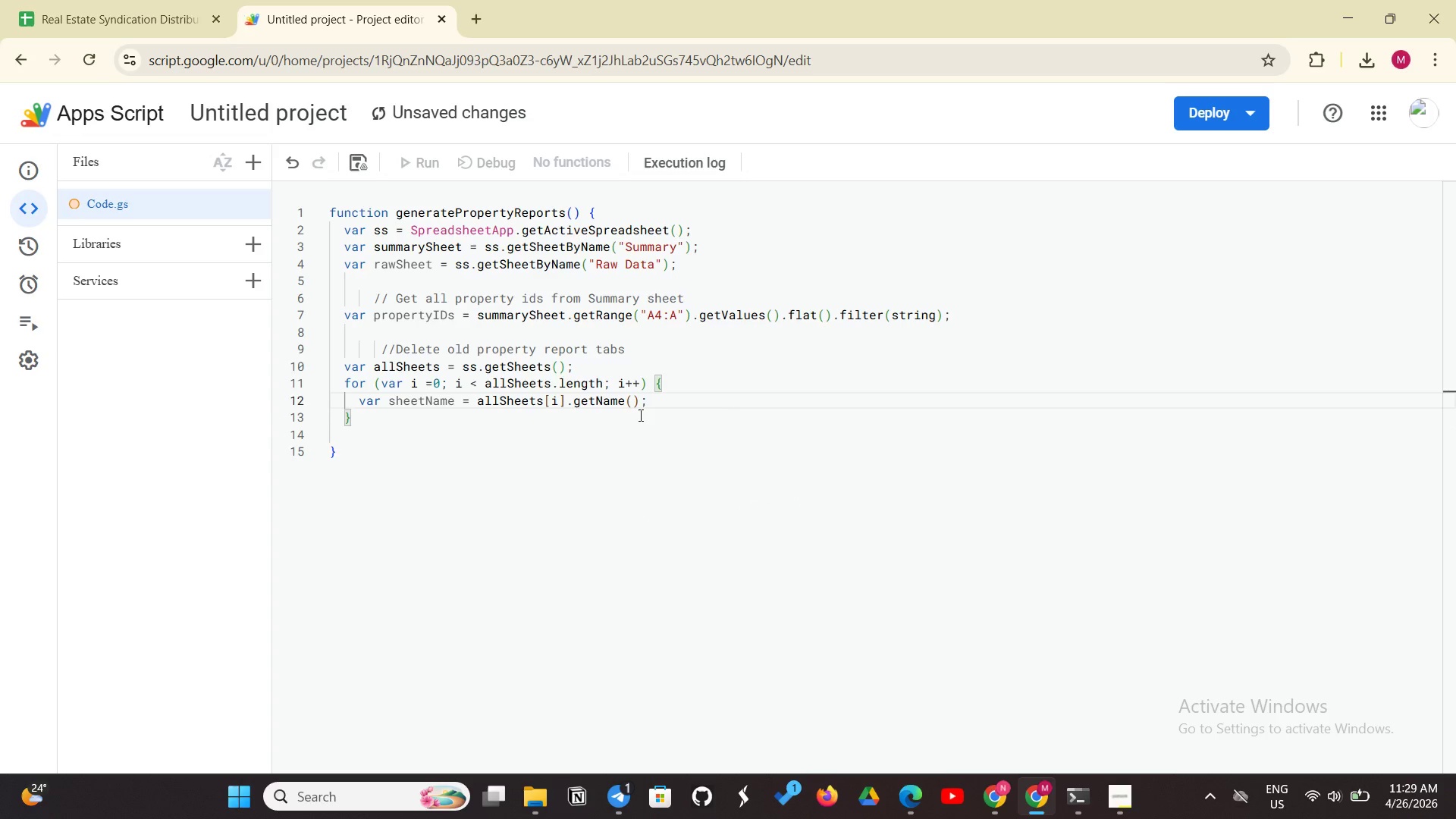 
key(Enter)
 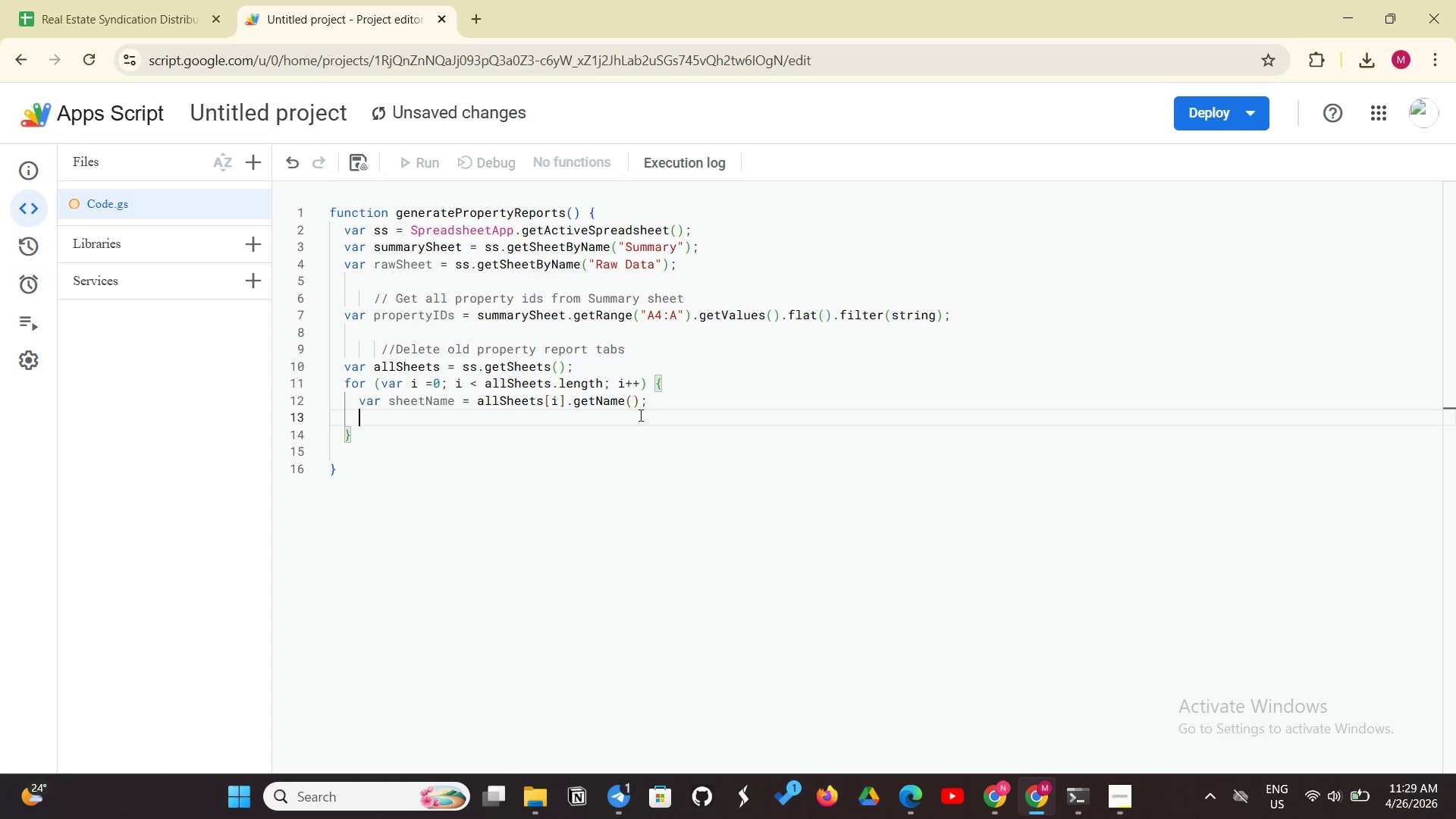 
type(if (seetName,)
key(Backspace)
type(.indexOf("Property Report)
 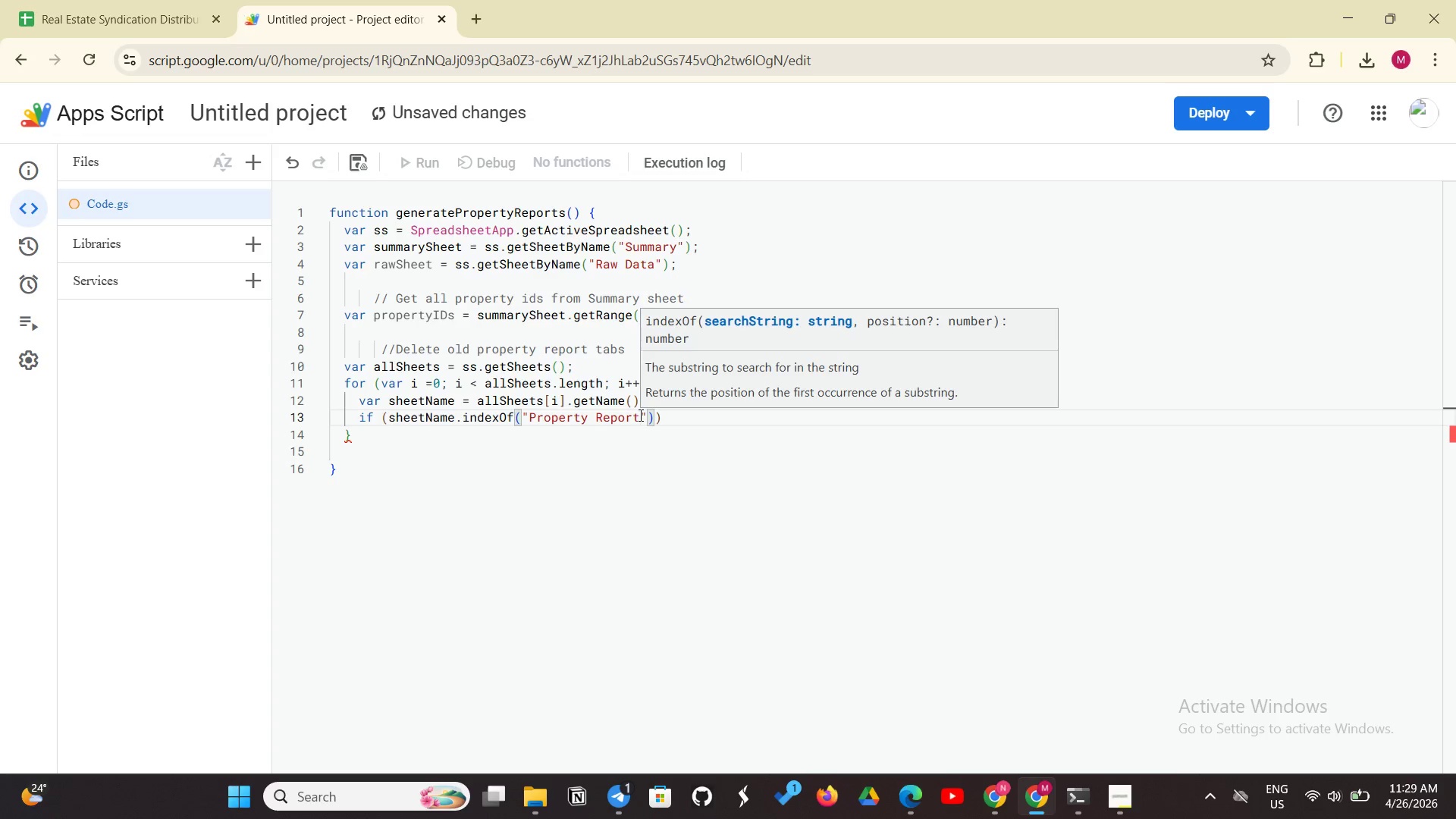 
key(Space)
 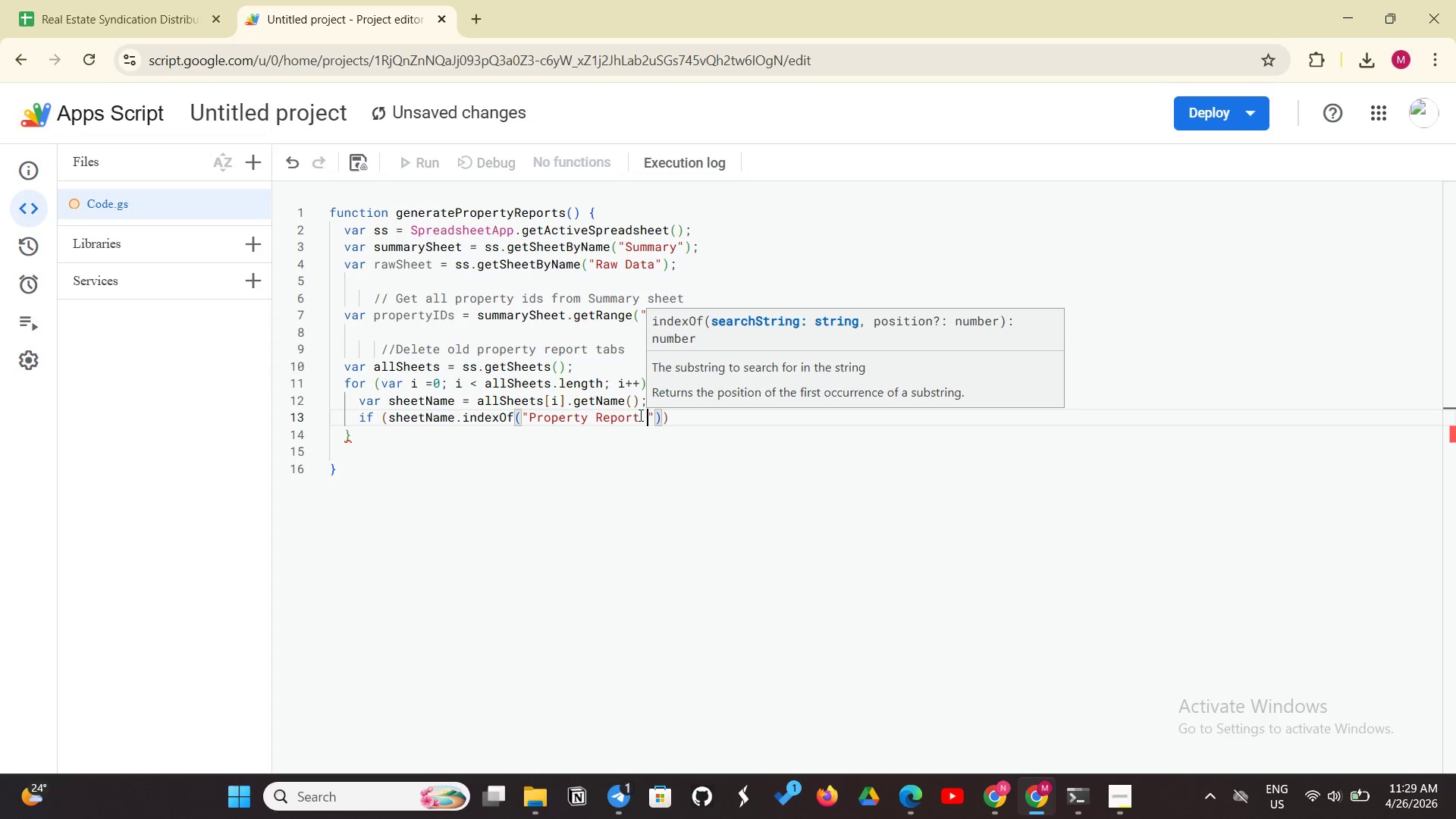 
key(Minus)
 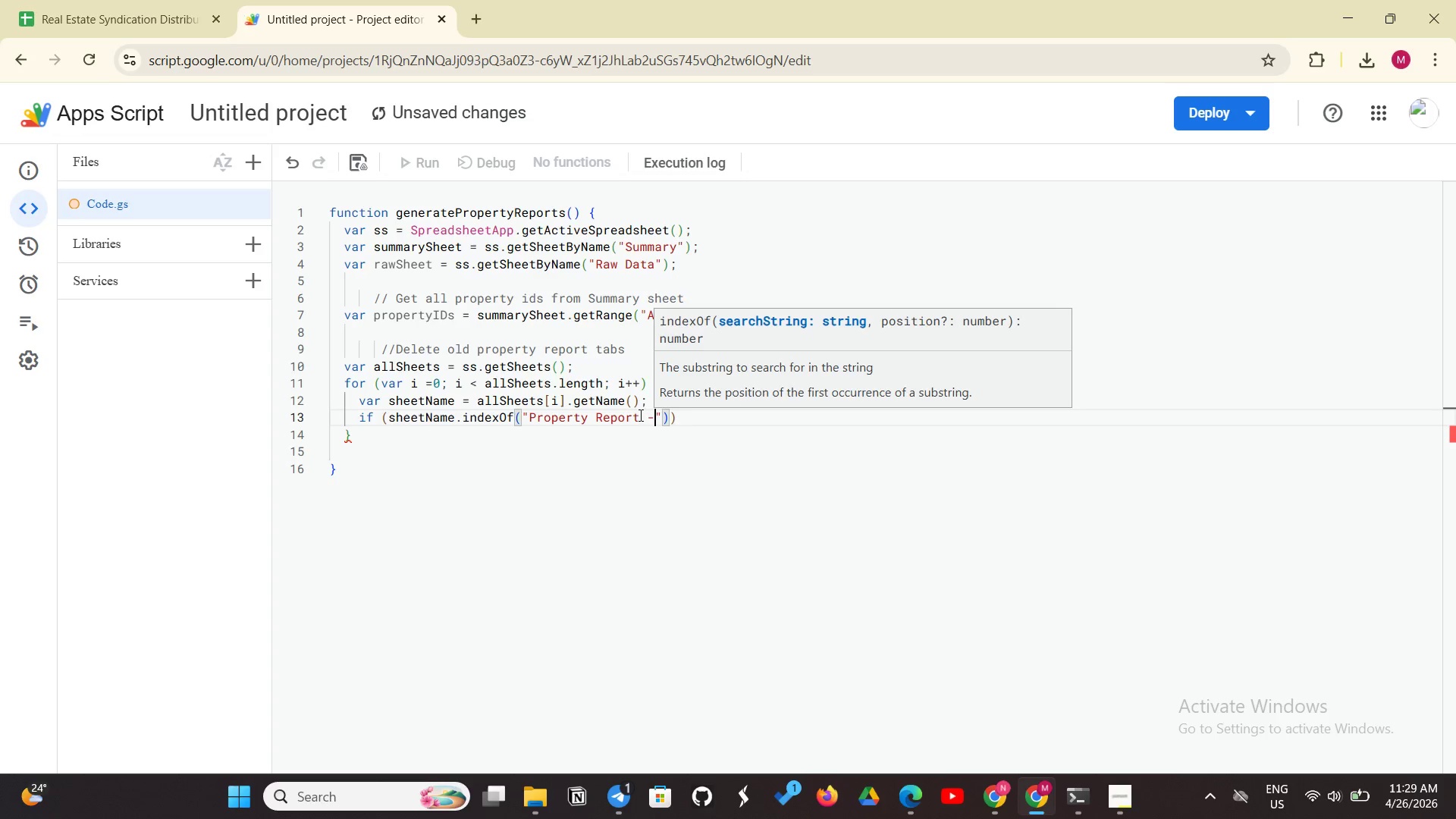 
key(Space)
 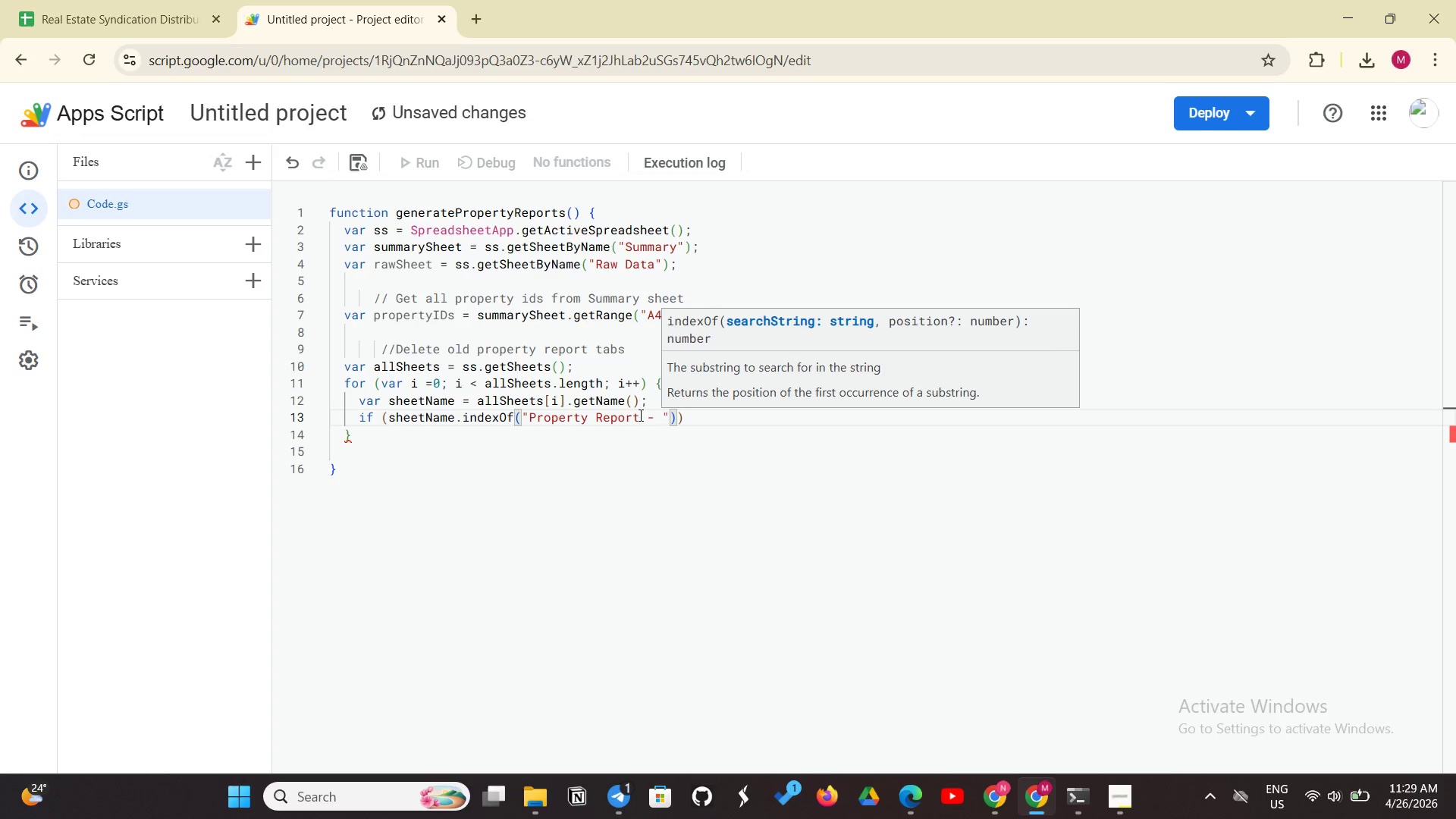 
key(ArrowRight)
 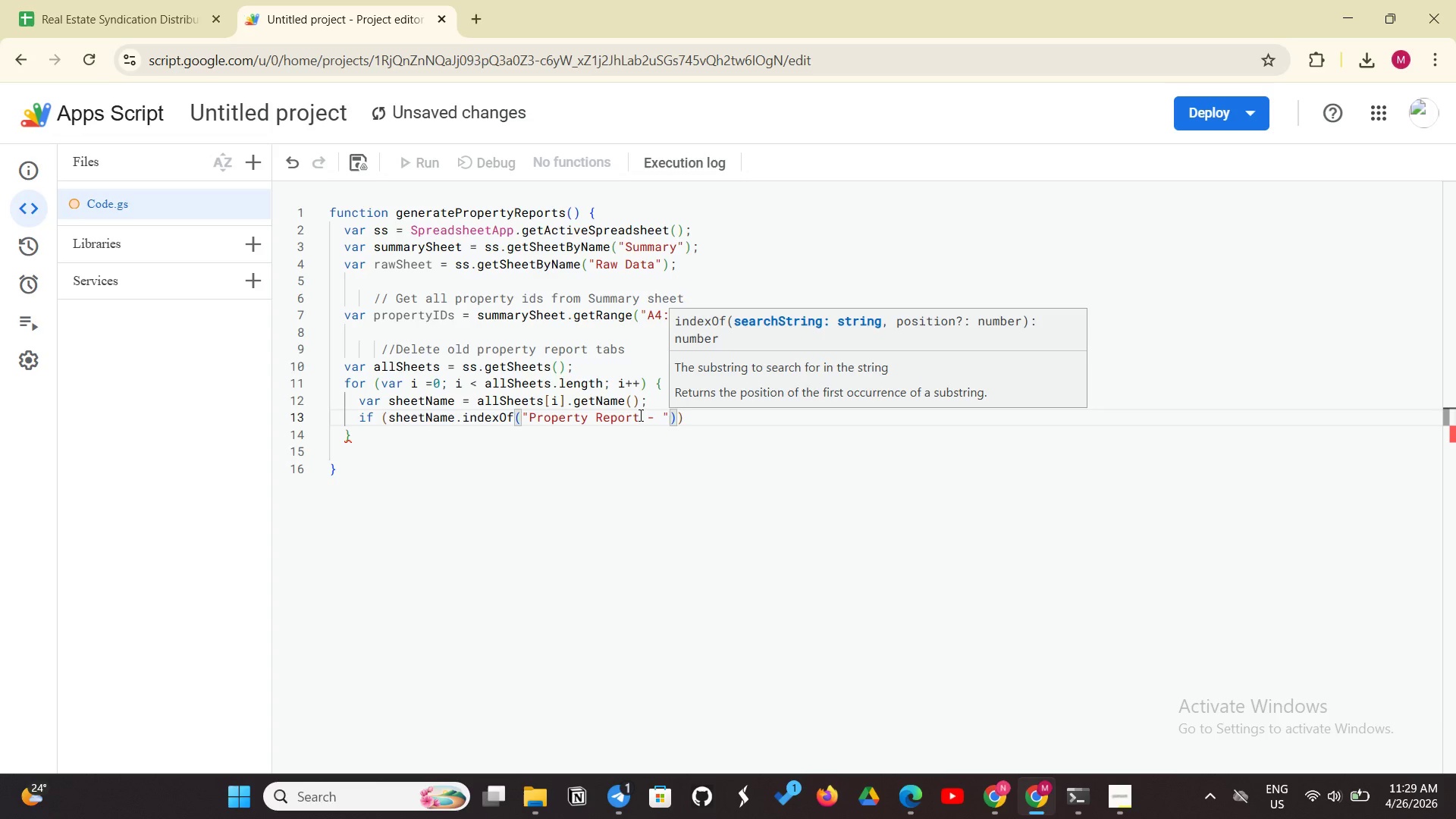 
key(Space)
 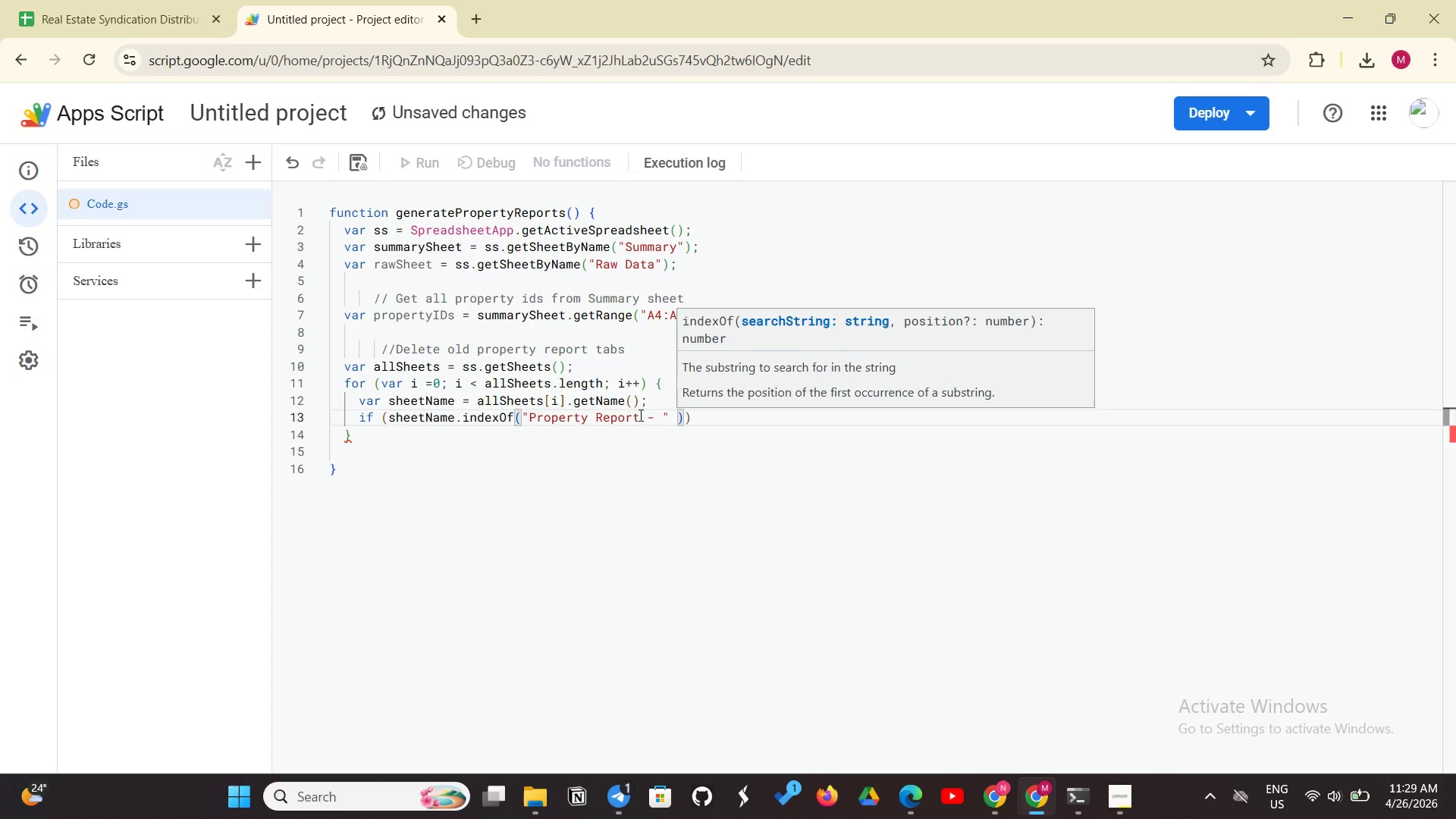 
key(Equal)
 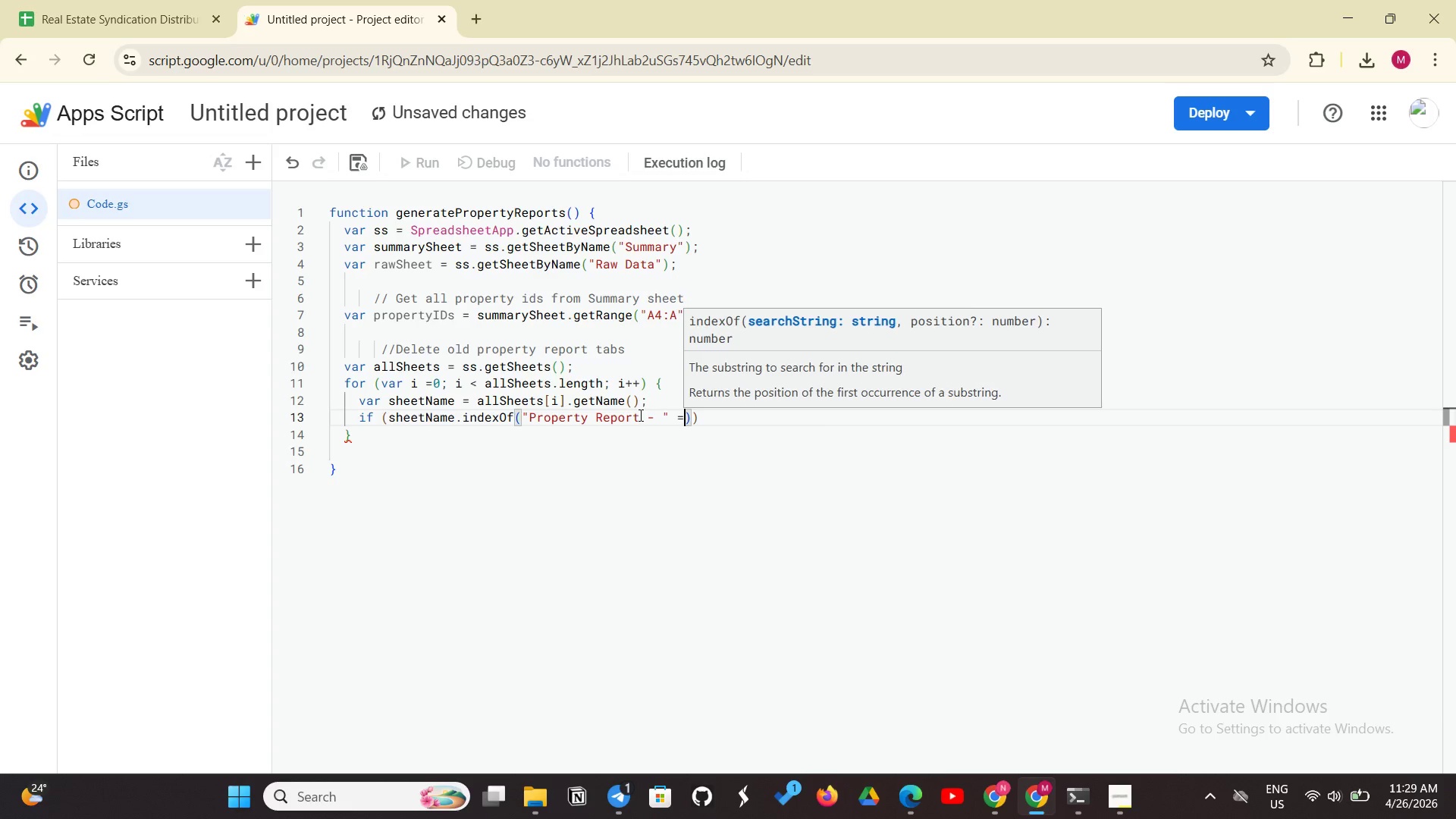 
key(Equal)
 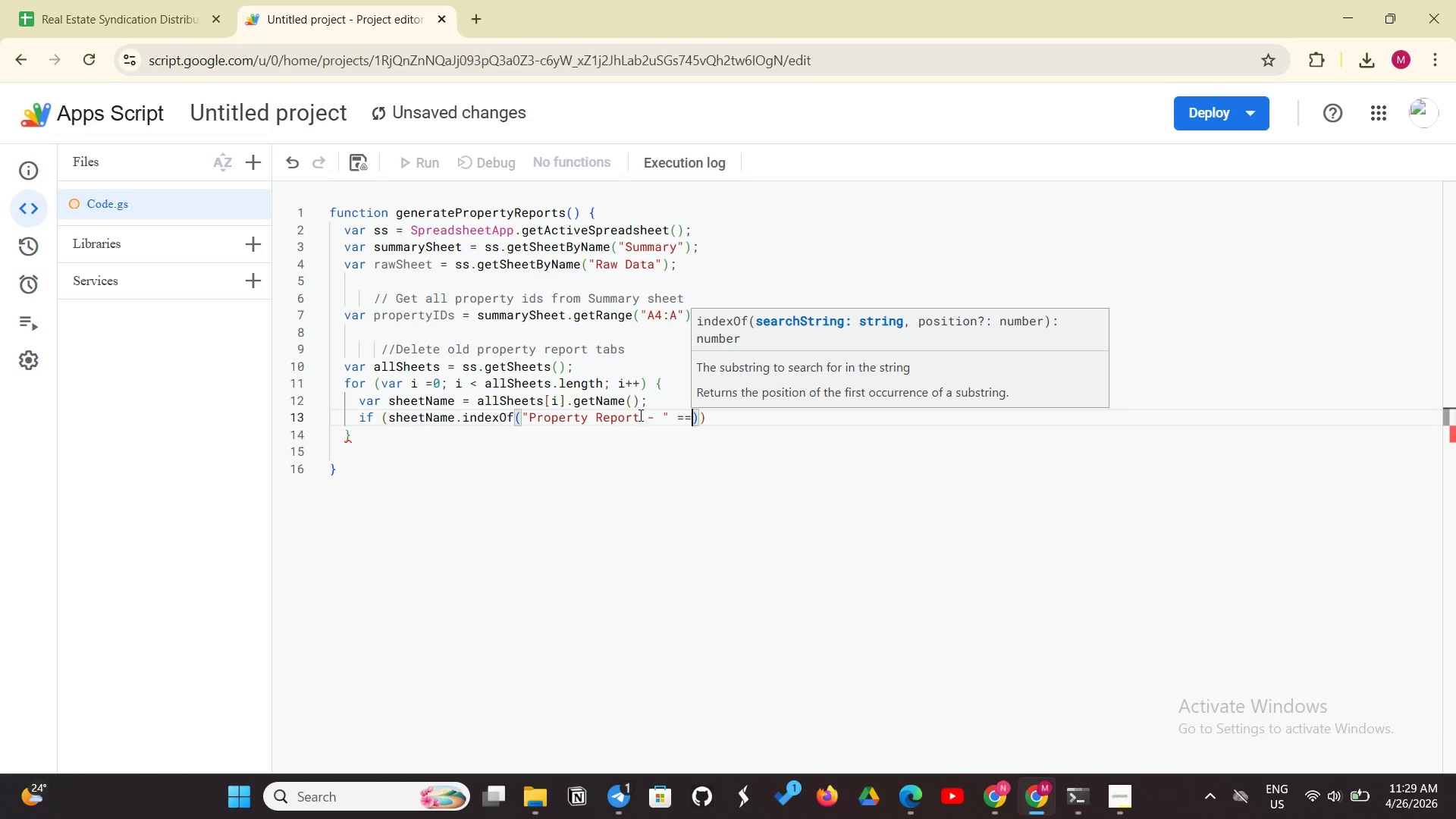 
key(Equal)
 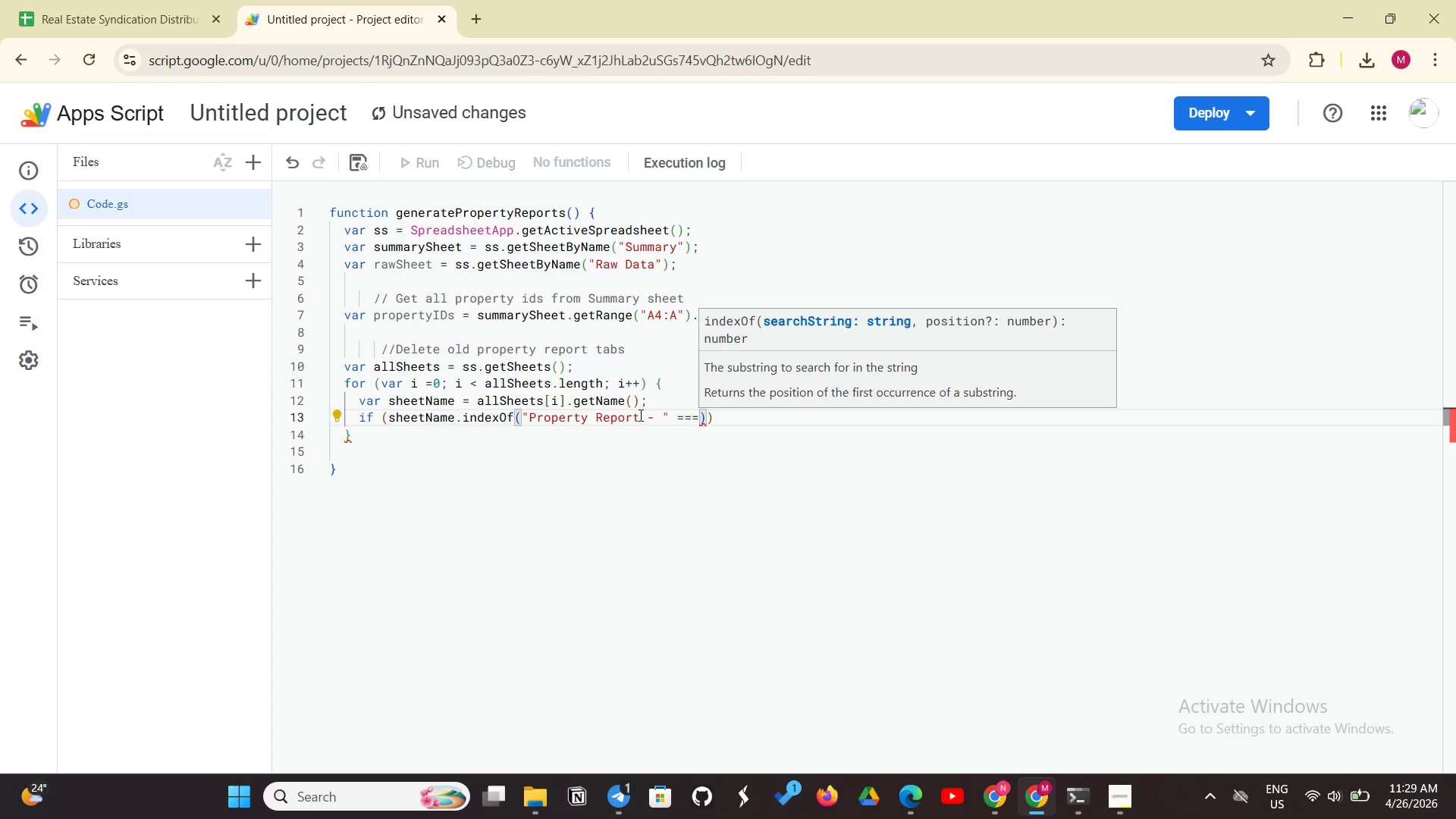 
key(Space)
 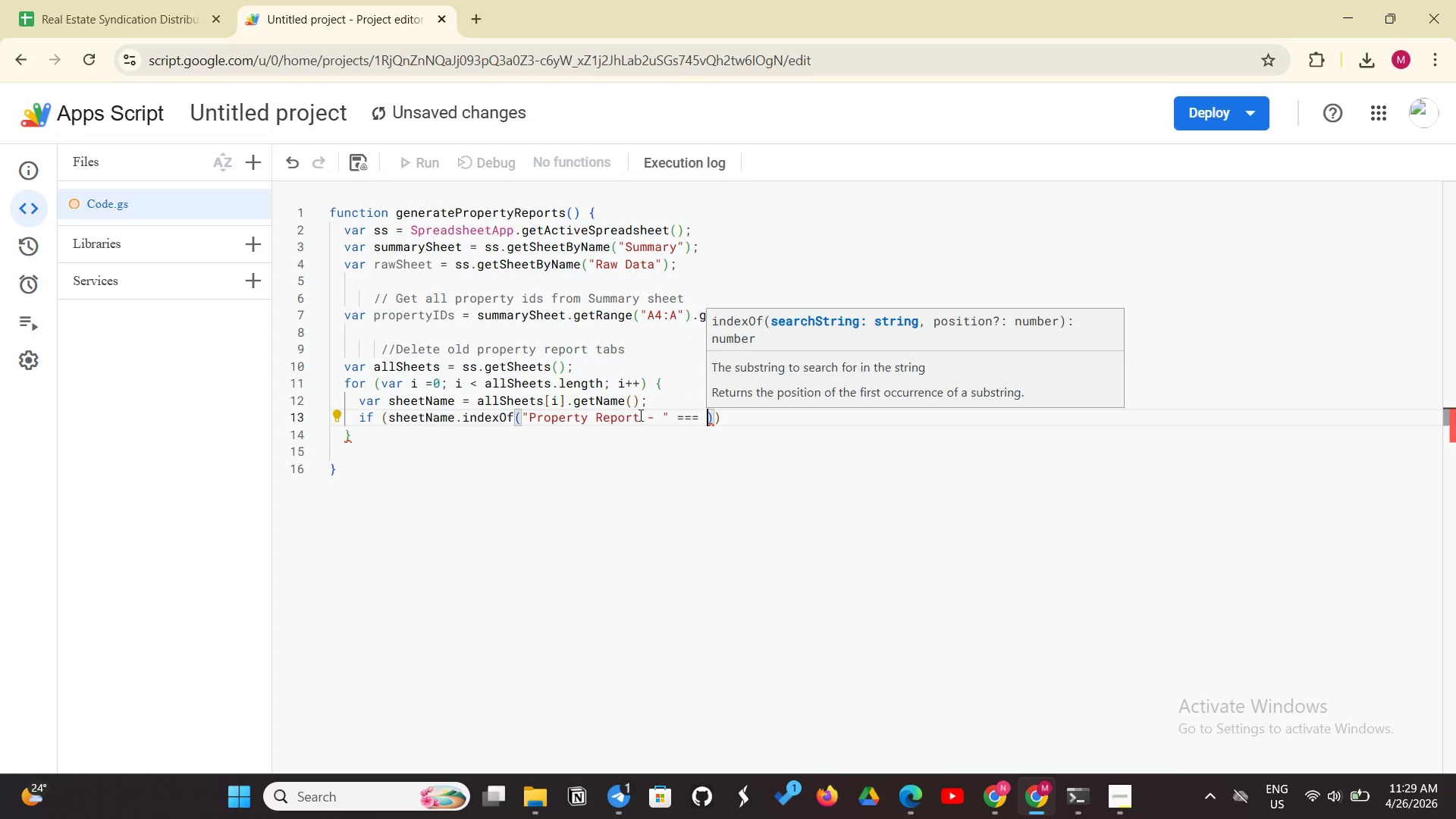 
key(0)
 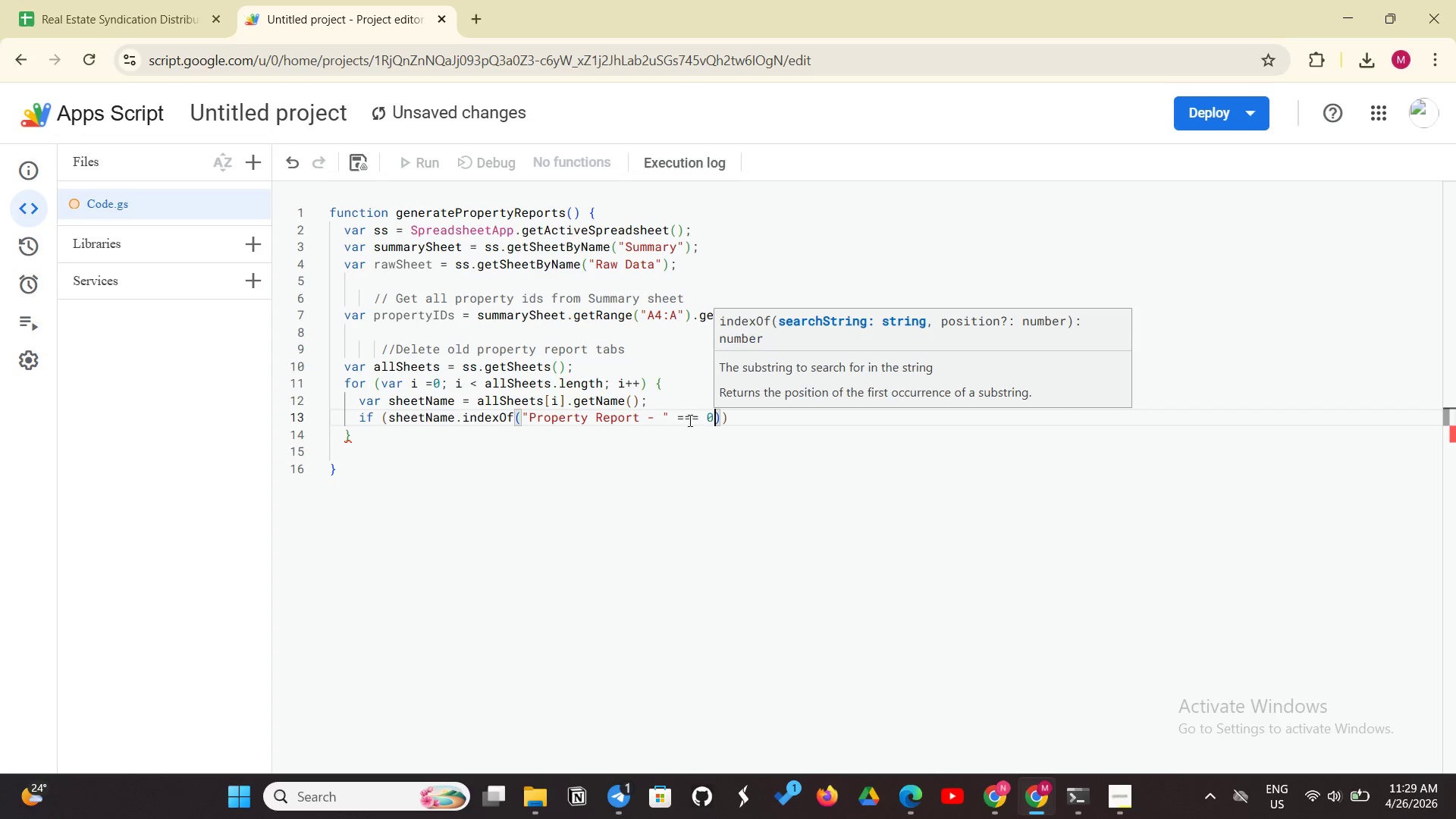 
left_click([725, 419])
 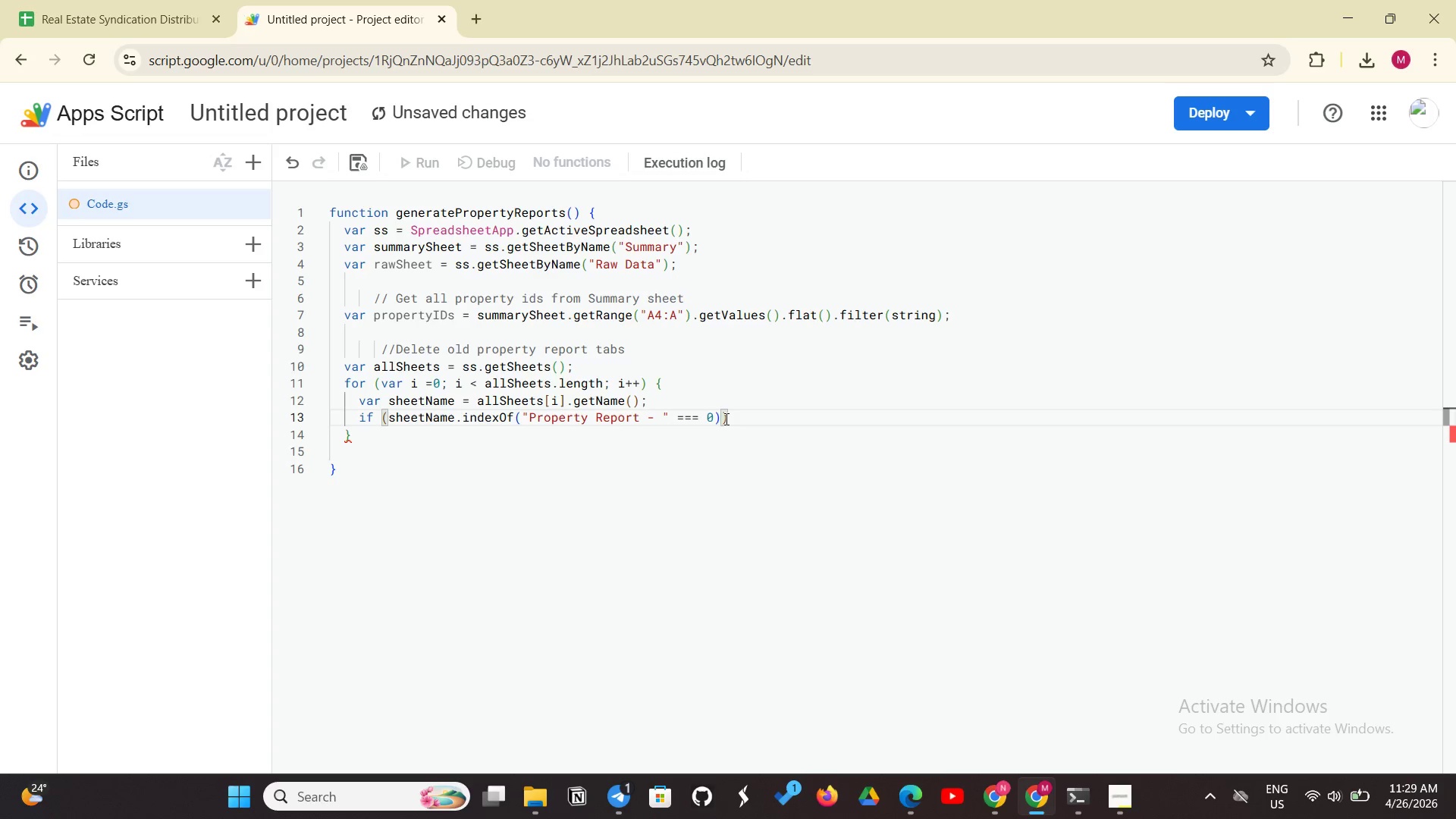 
key(Backspace)
 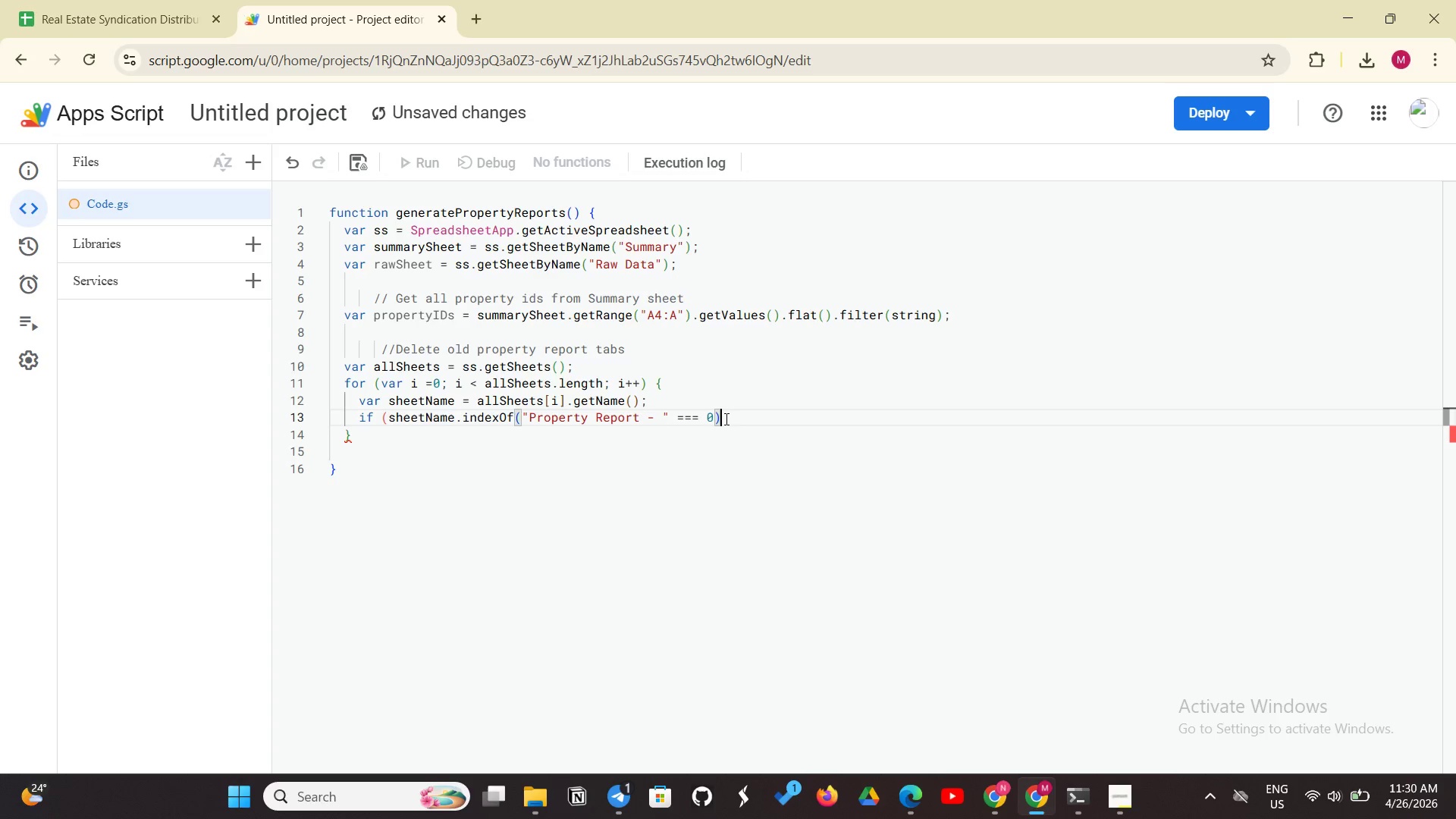 
wait(11.06)
 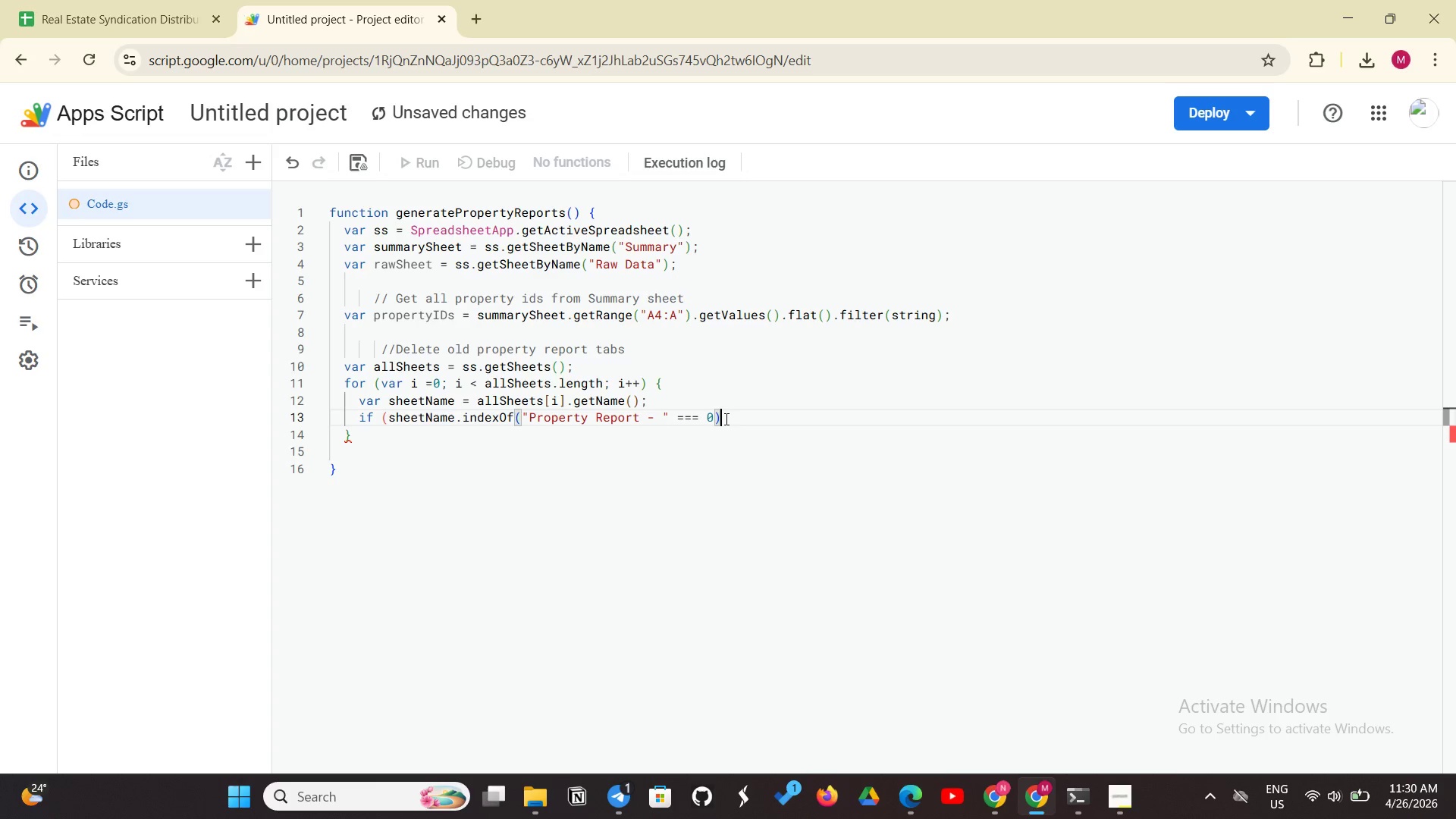 
key(Shift+BracketLeft)
 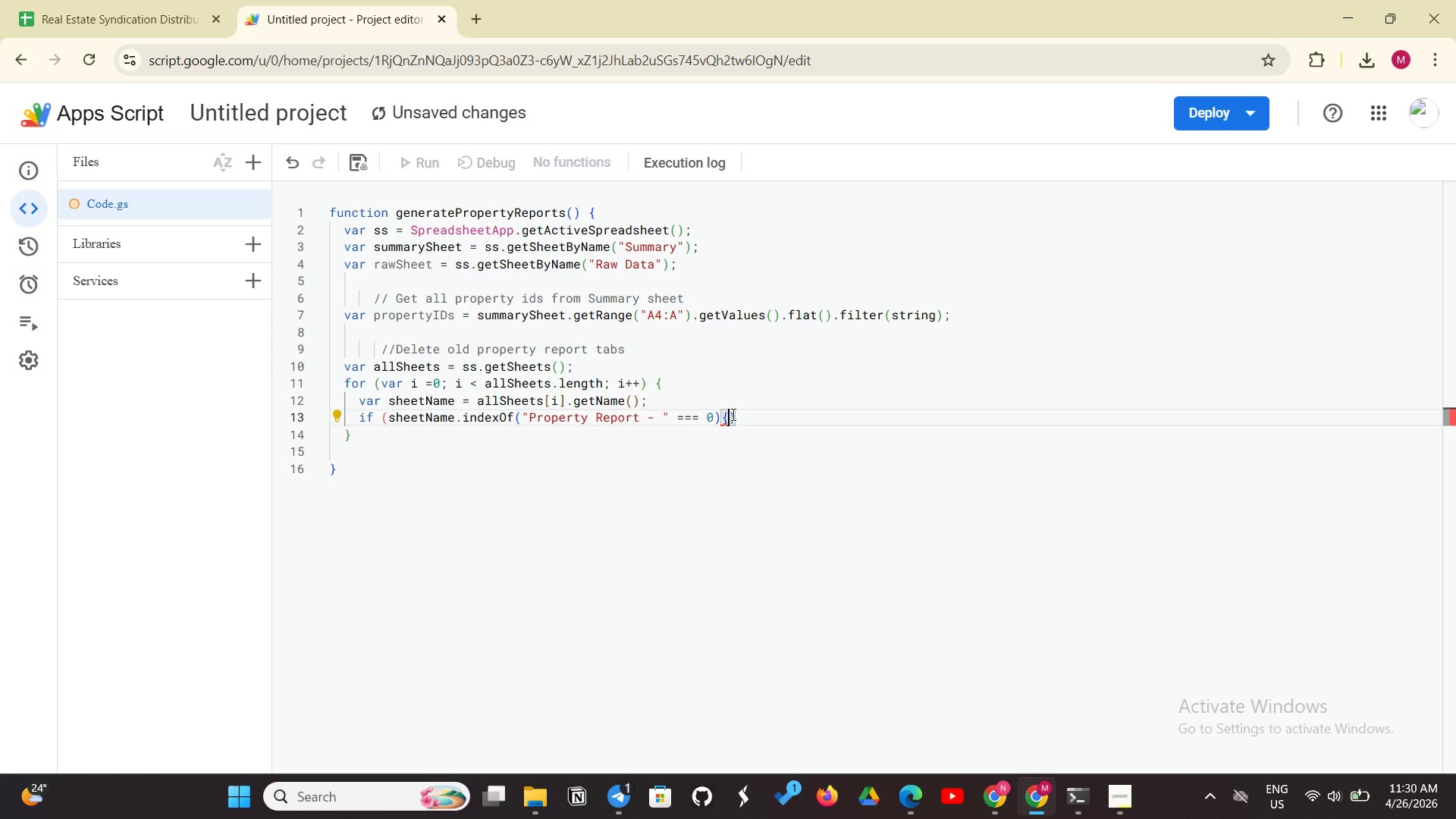 
key(Enter)
 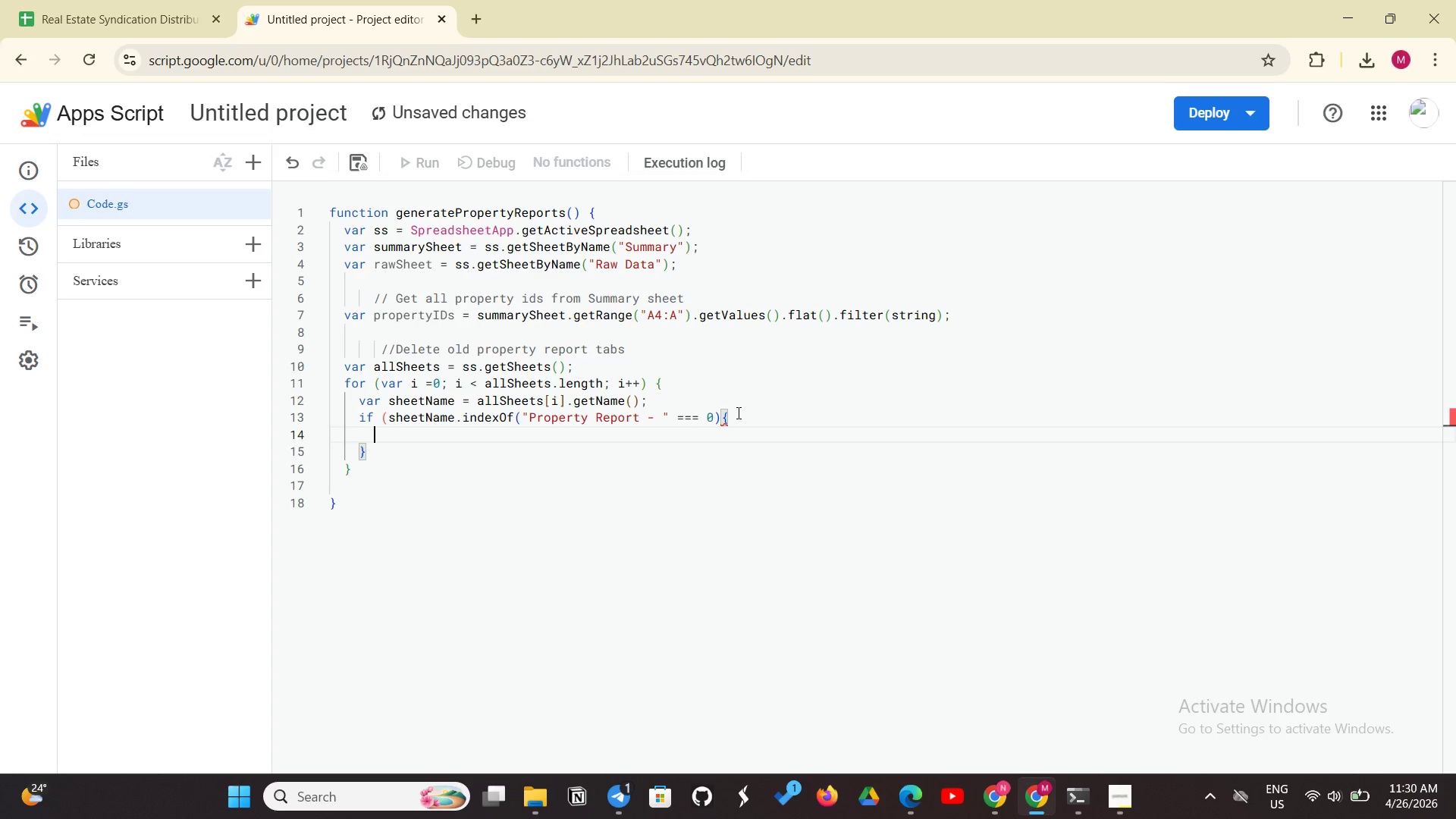 
wait(5.7)
 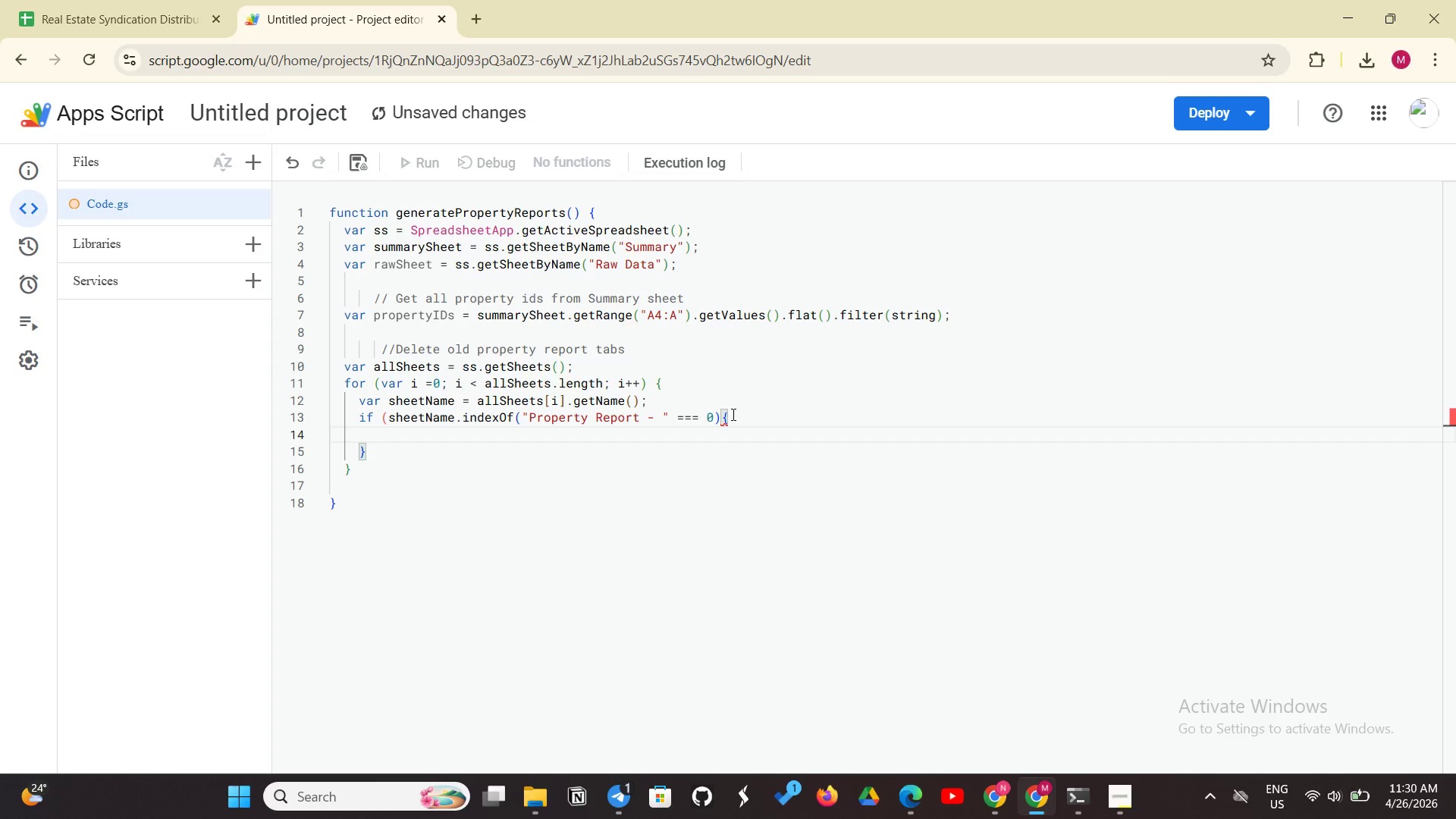 
type(  )
key(Backspace)
type(ss.deleteSheet(alls)
 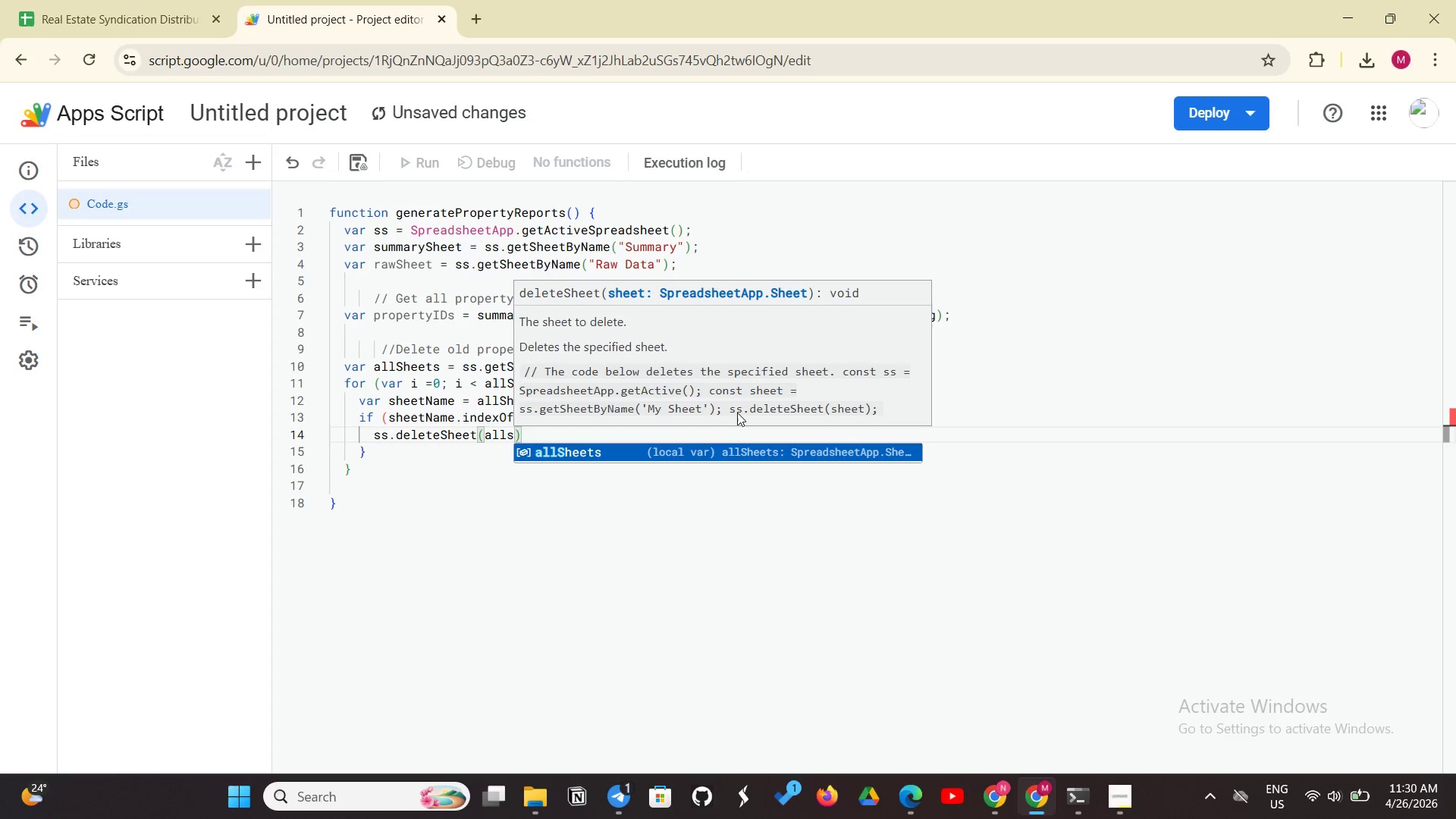 
left_click([662, 448])
 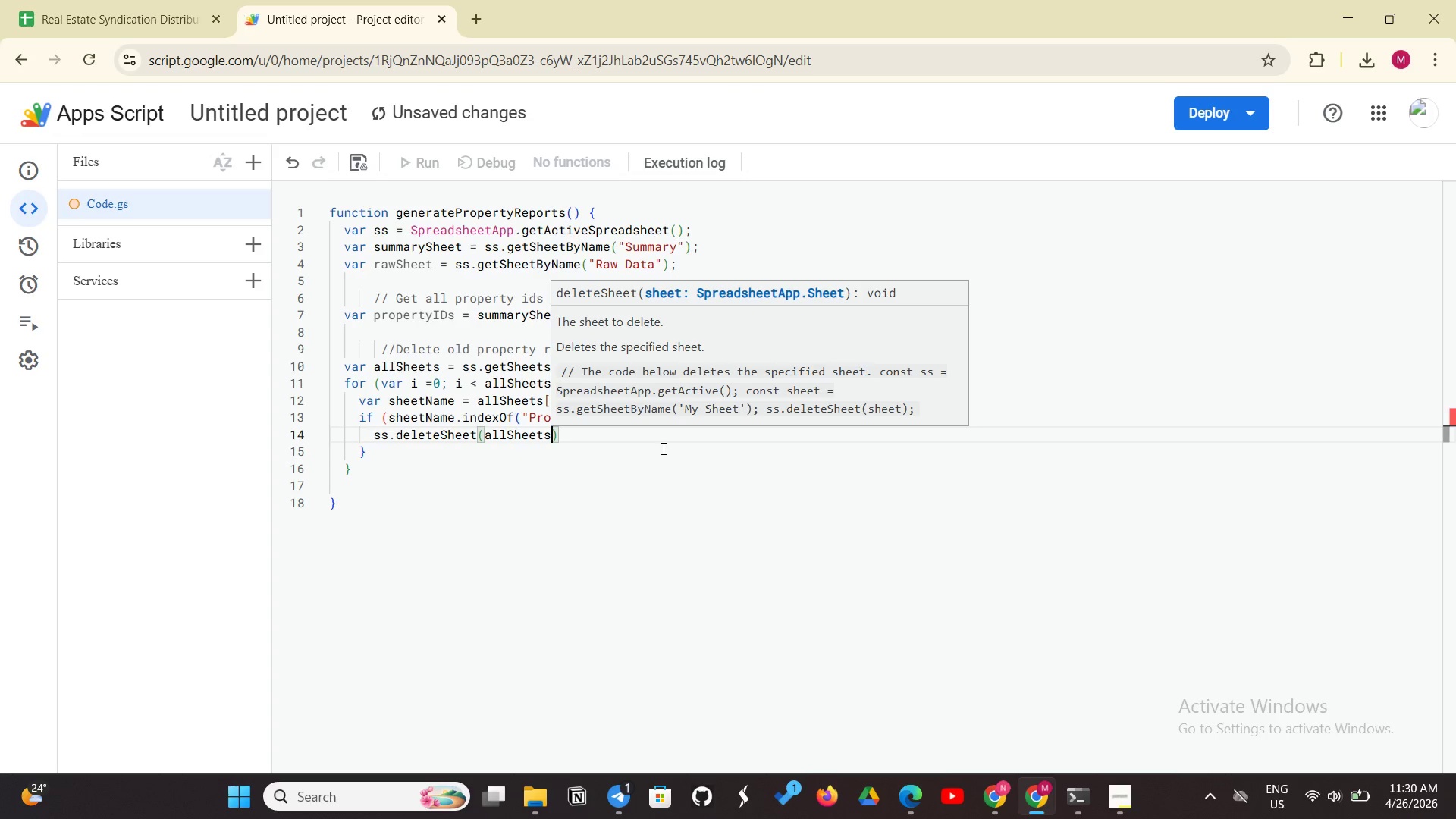 
key(BracketLeft)
 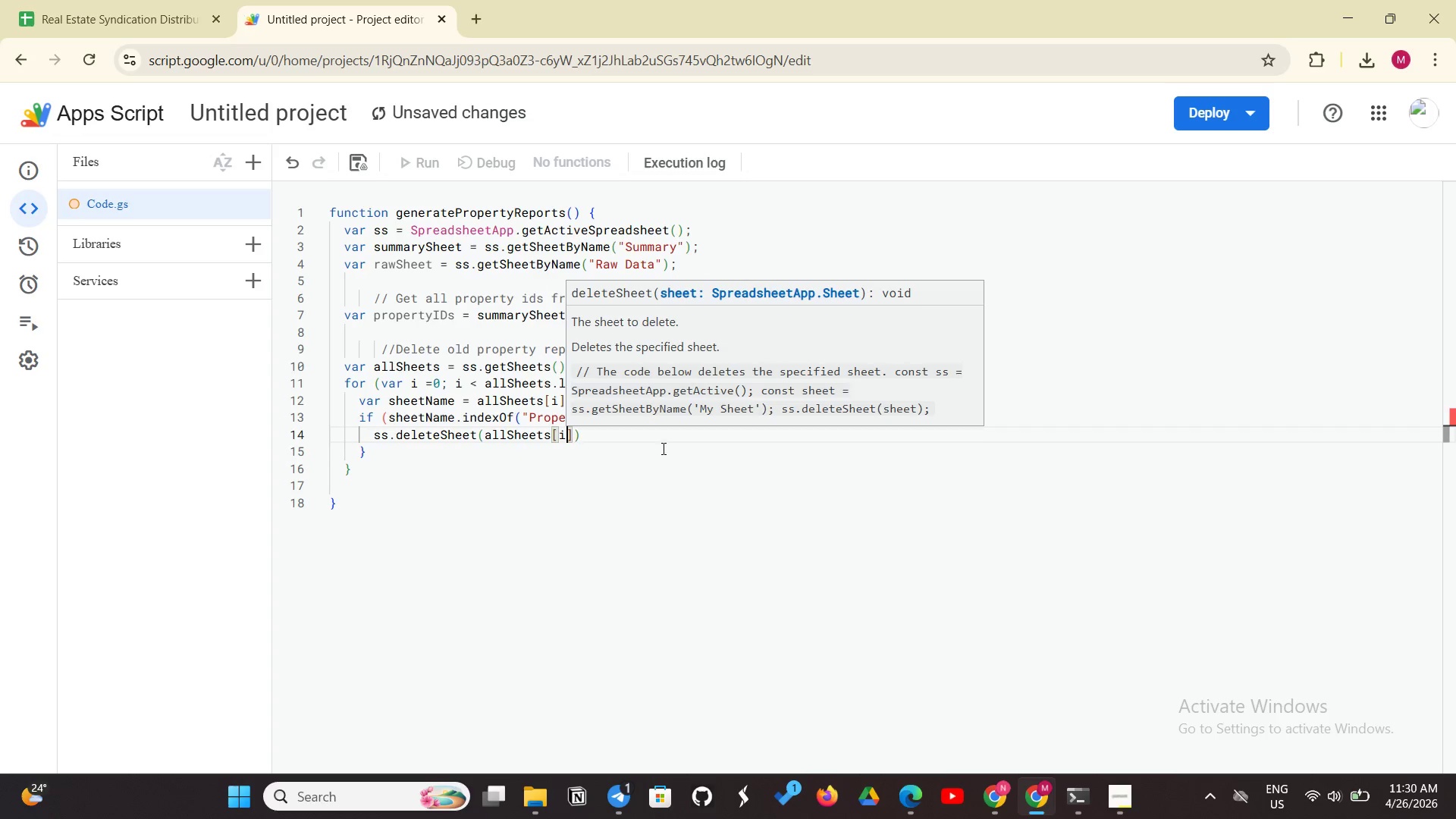 
key(I)
 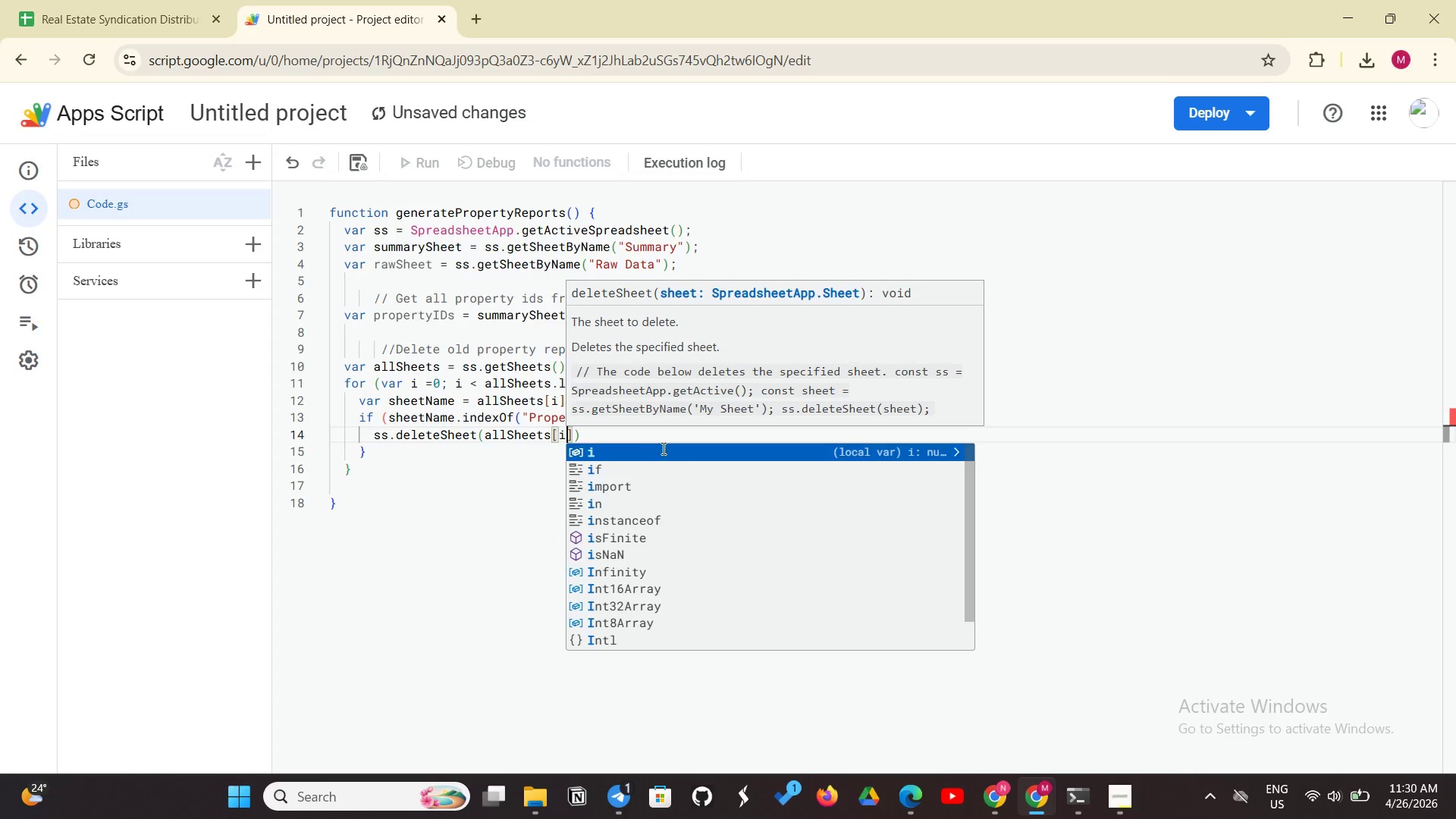 
key(BracketRight)
 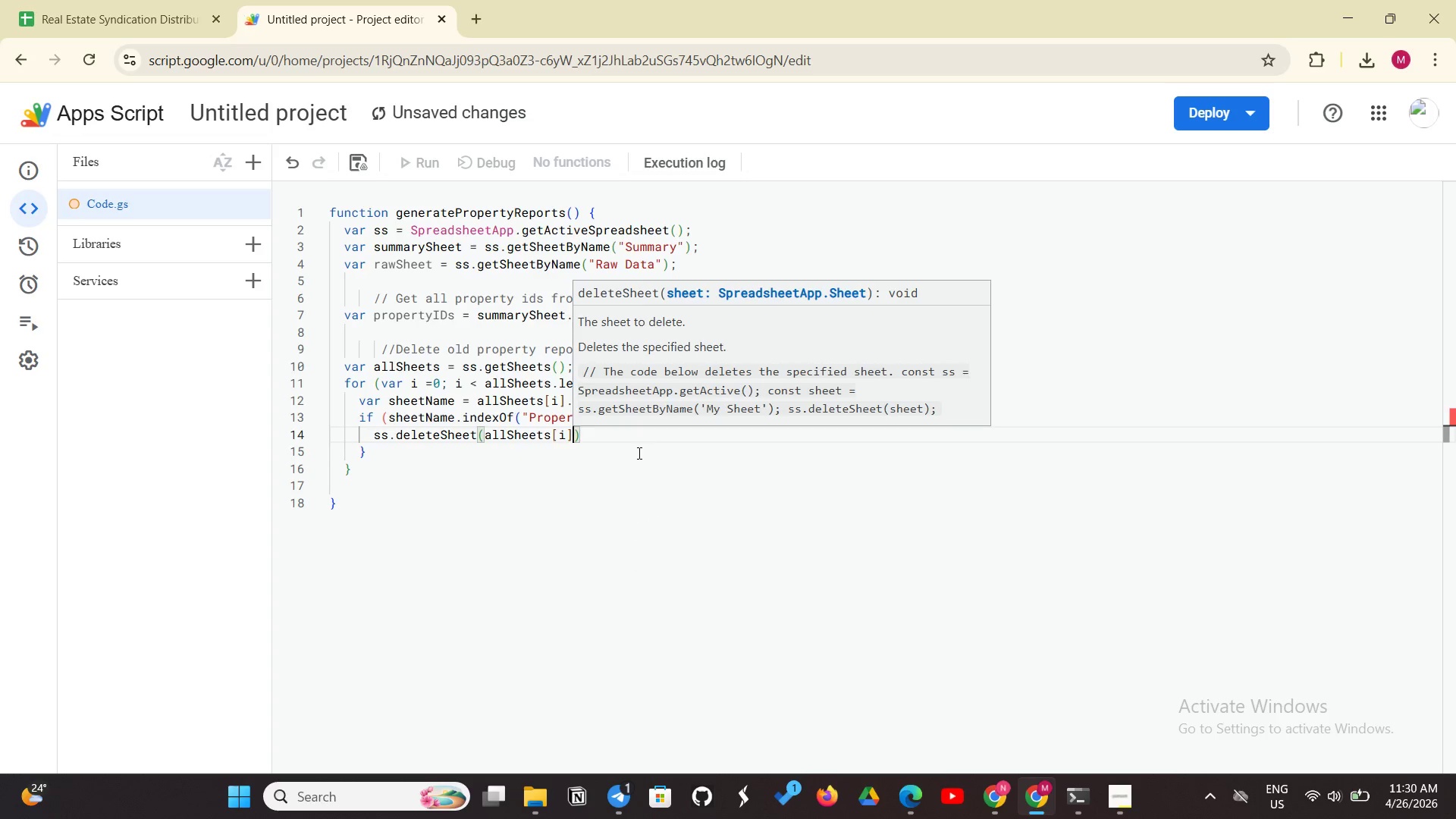 
wait(6.56)
 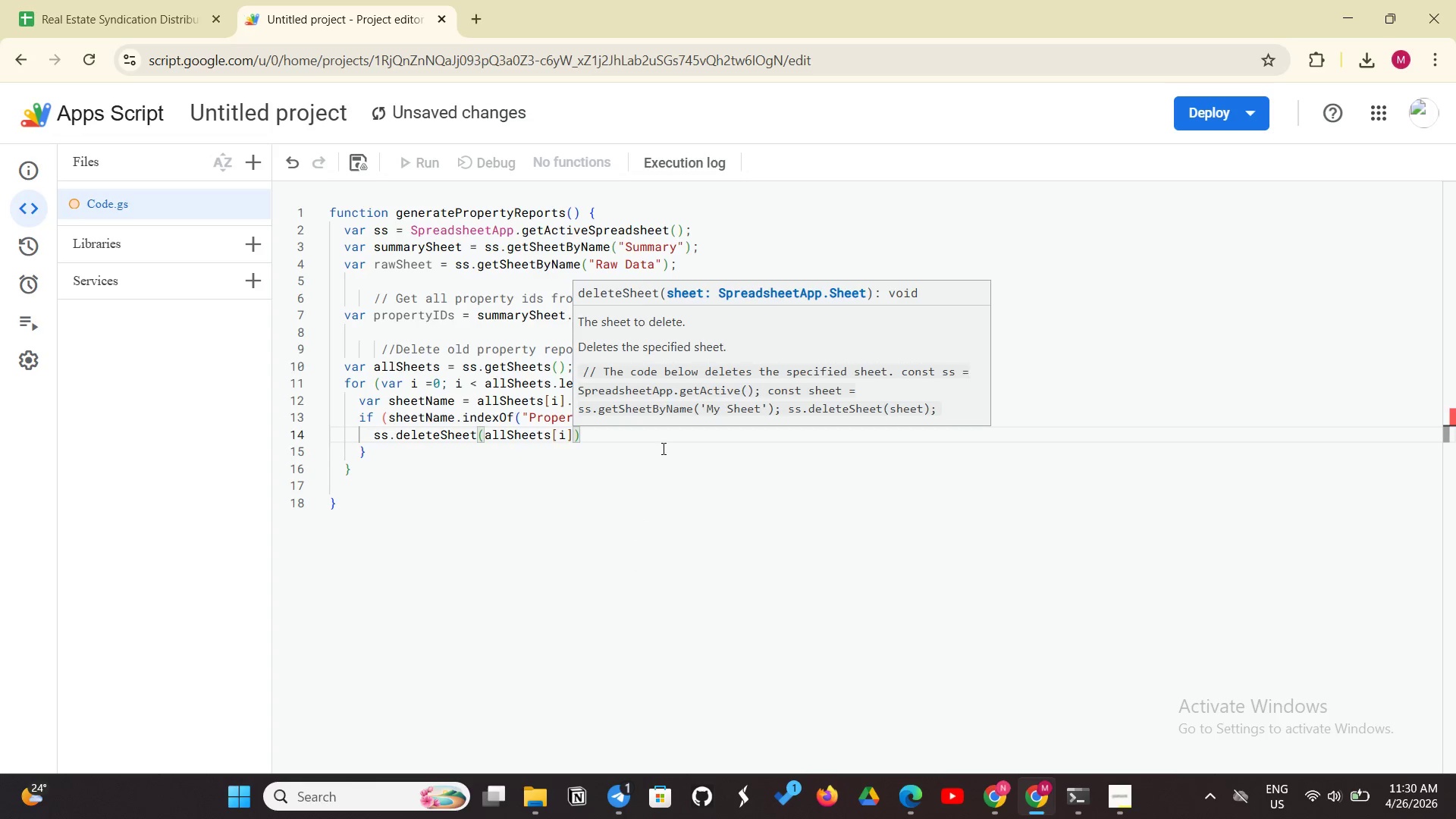 
left_click([604, 435])
 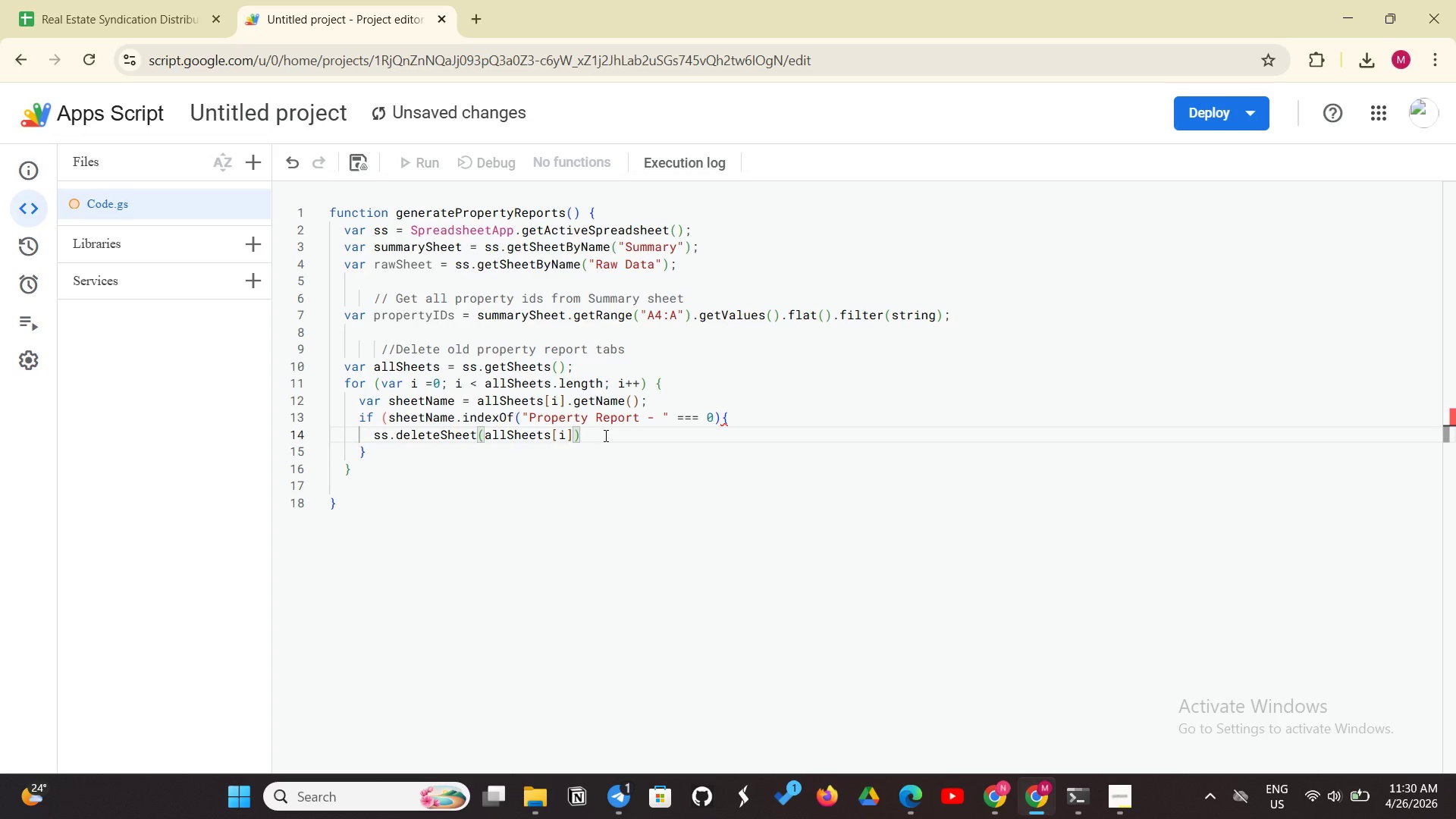 
key(Semicolon)
 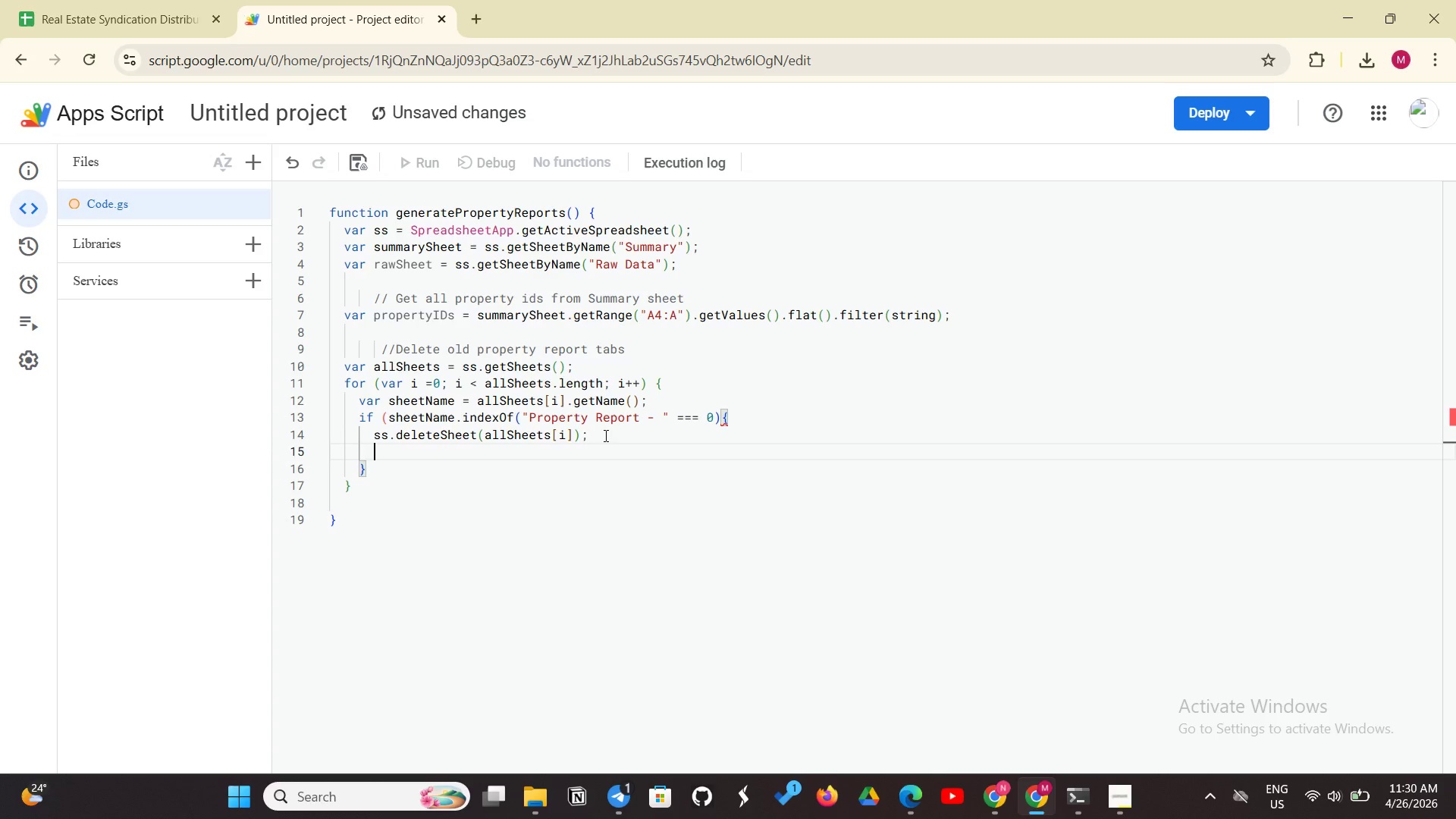 
key(Enter)
 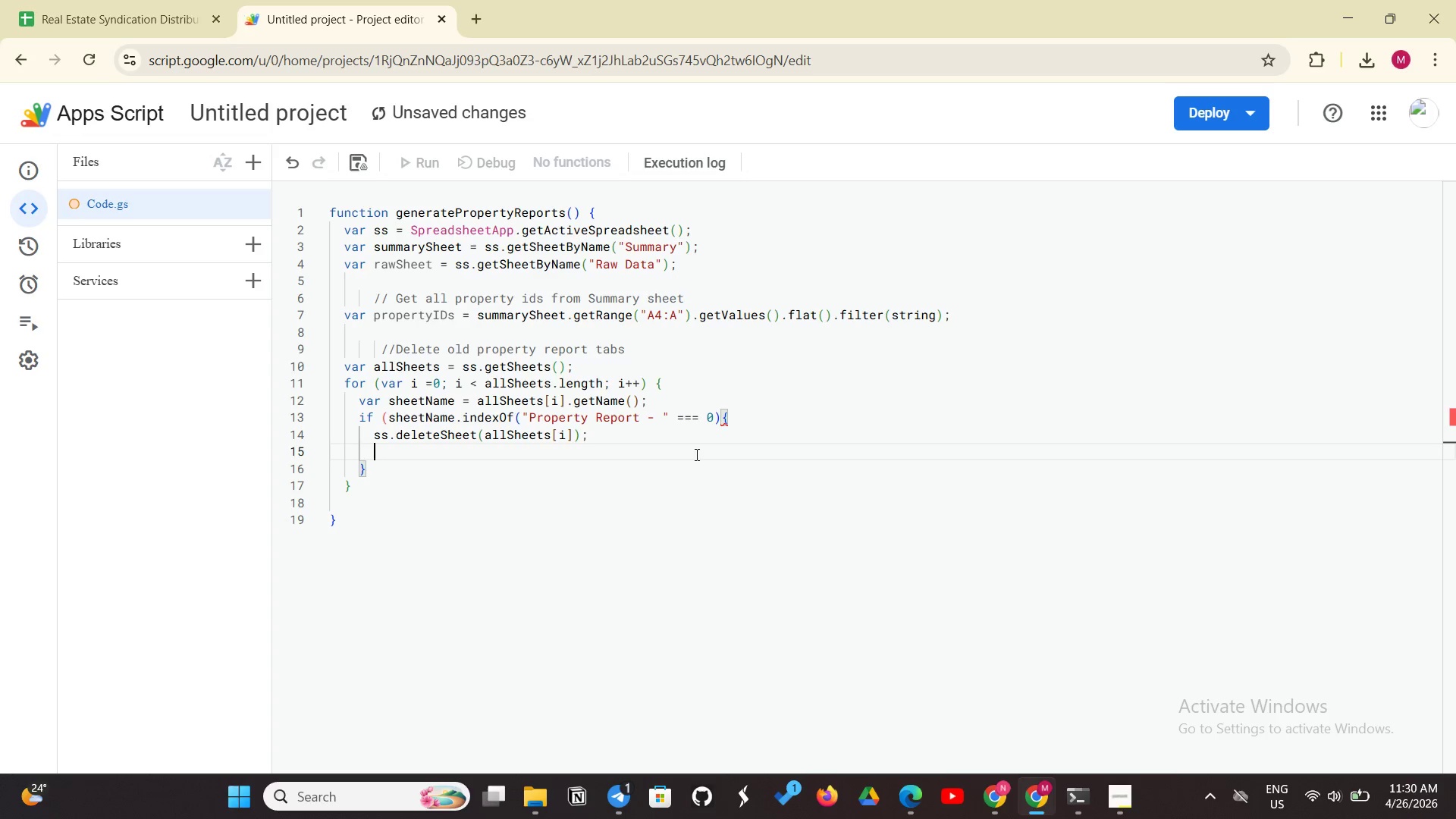 
wait(12.05)
 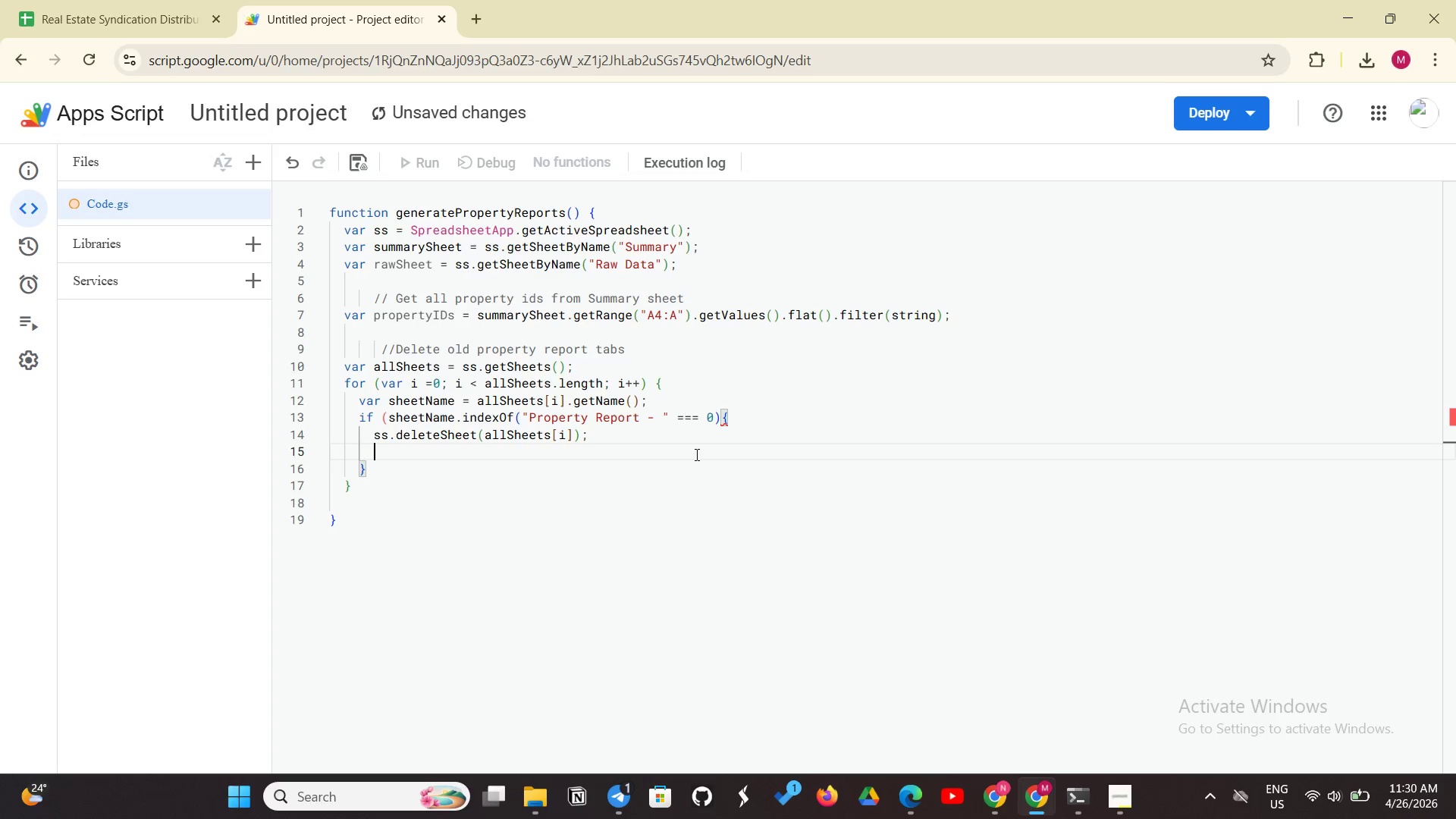 
left_click([726, 425])
 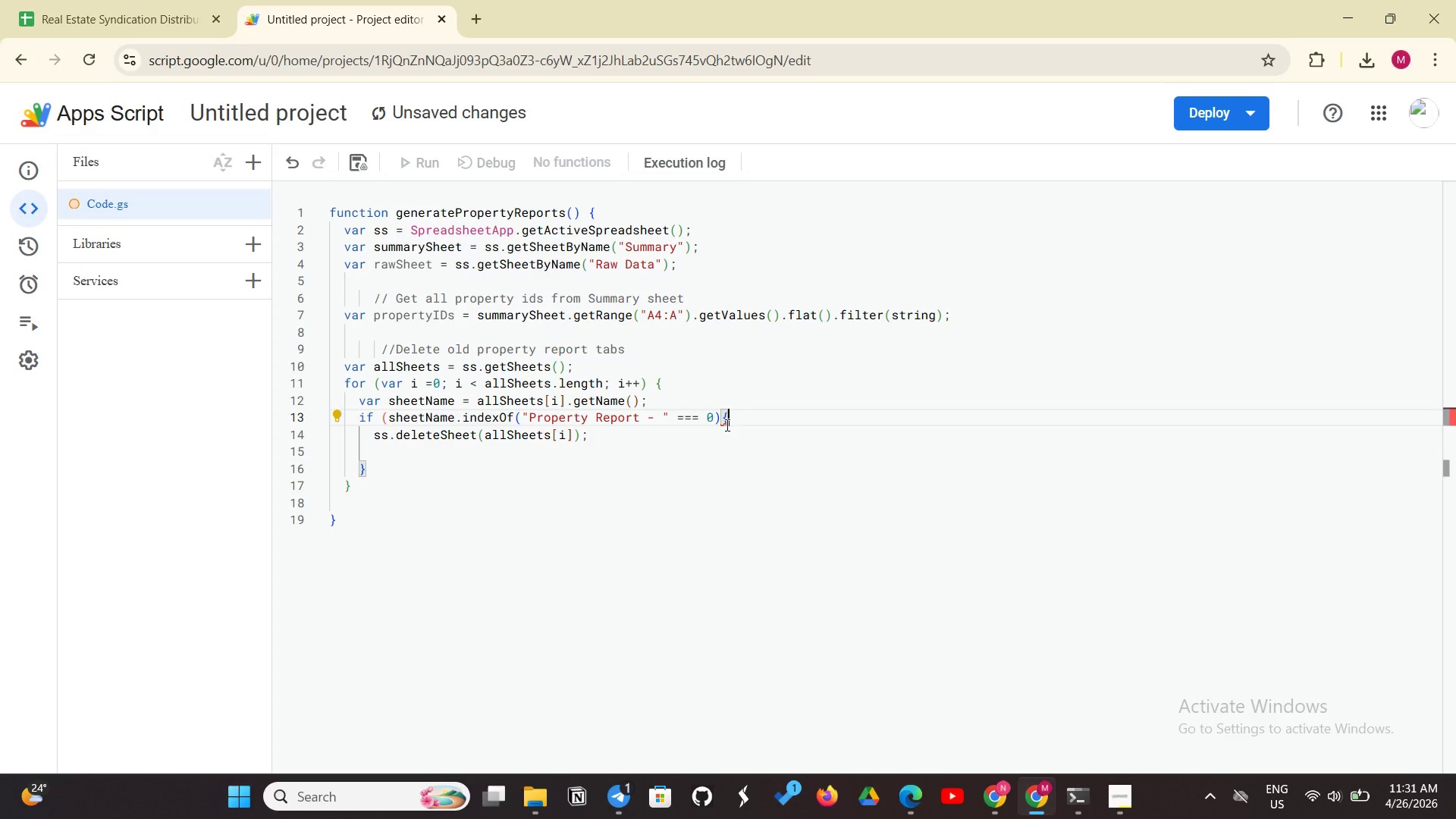 
left_click([723, 417])
 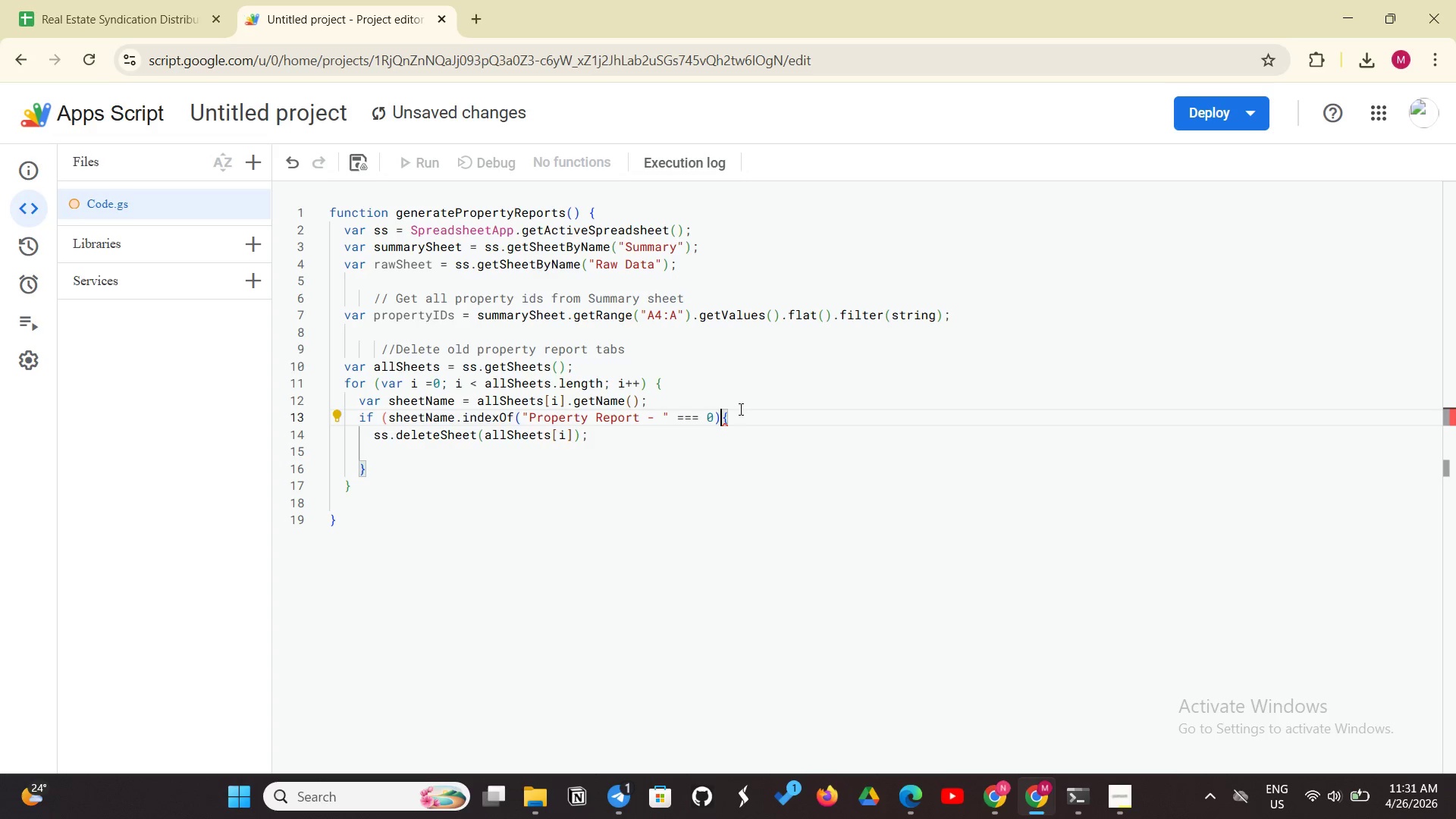 
left_click([739, 409])
 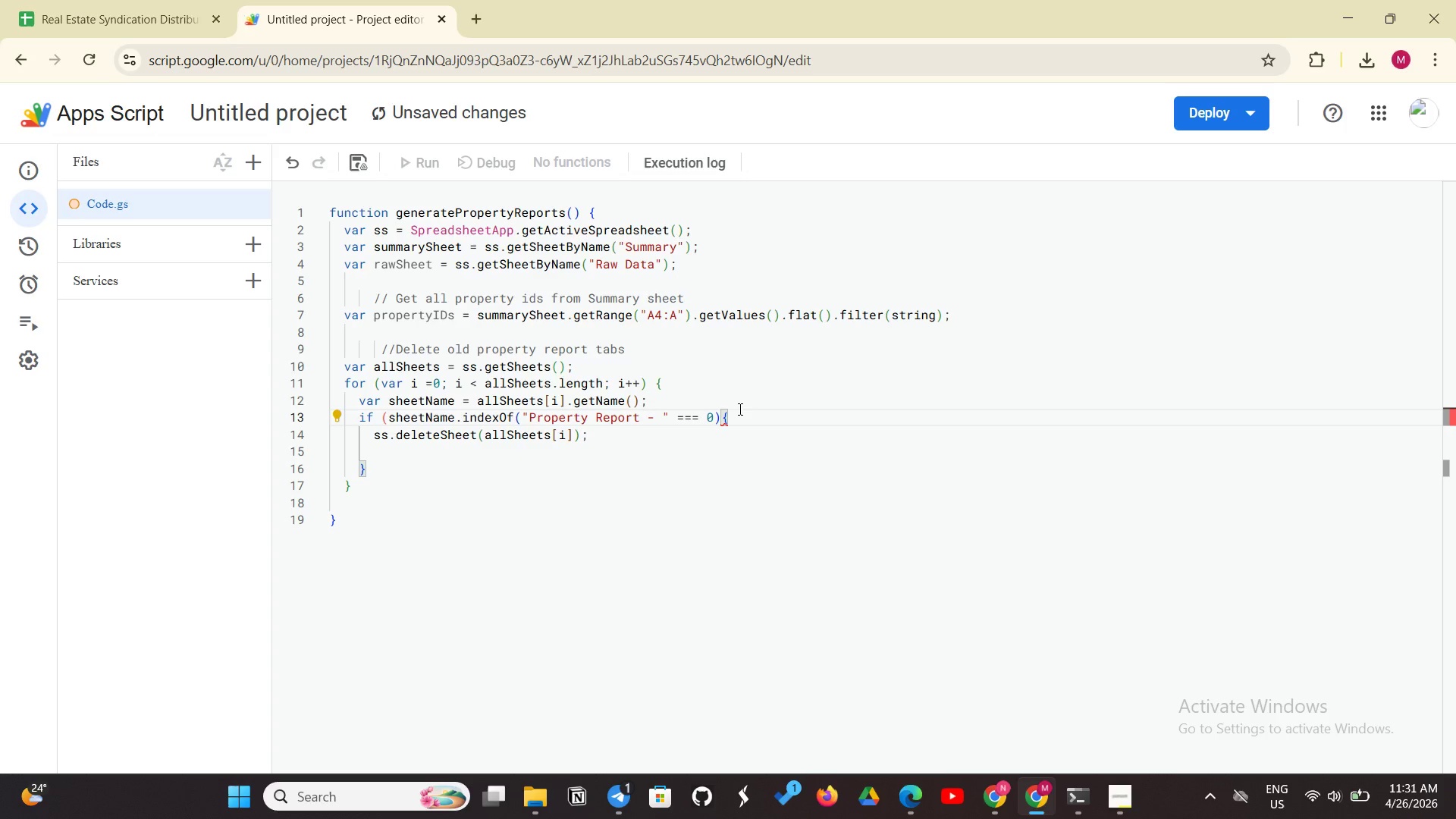 
wait(7.41)
 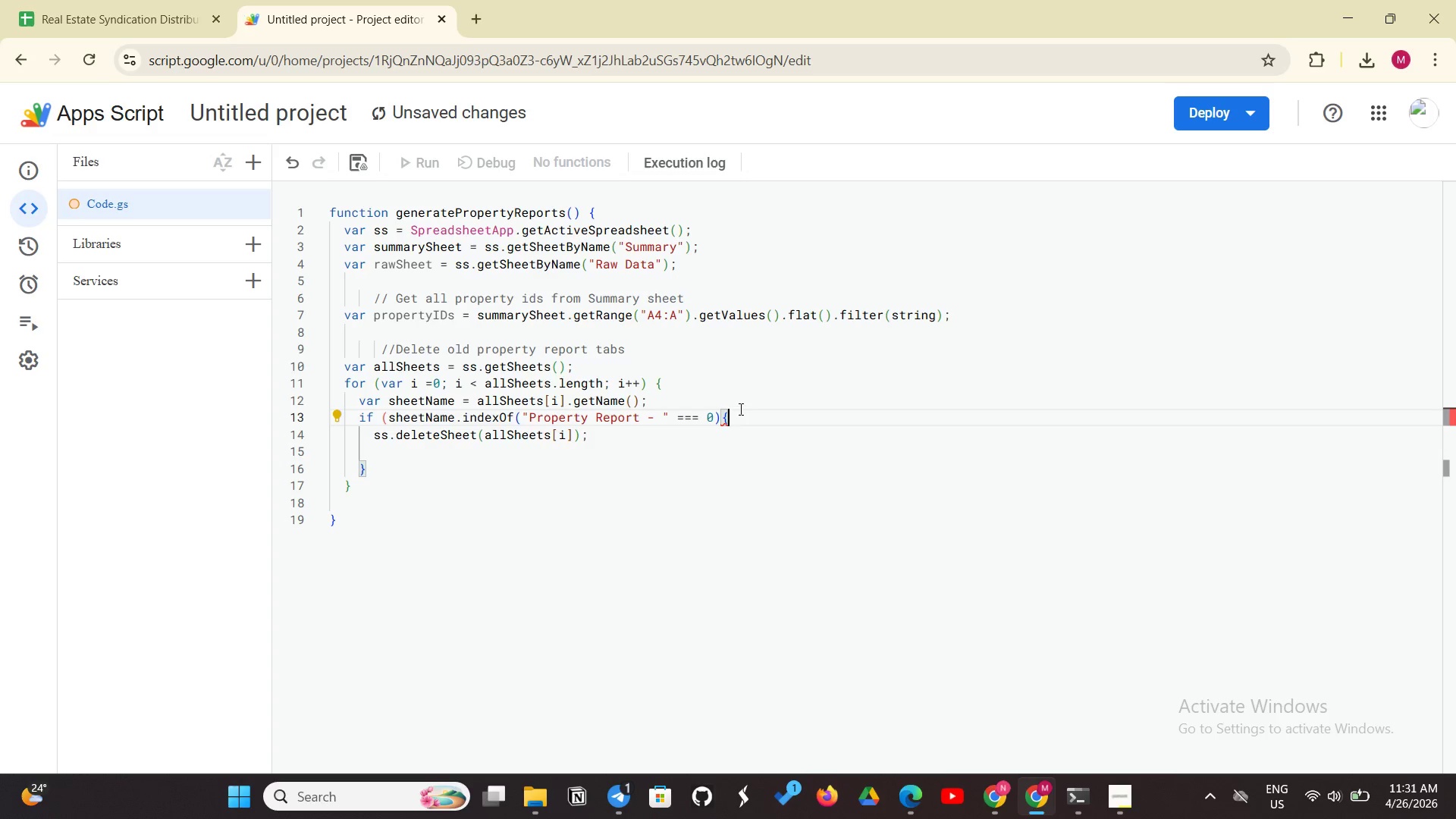 
left_click([720, 412])
 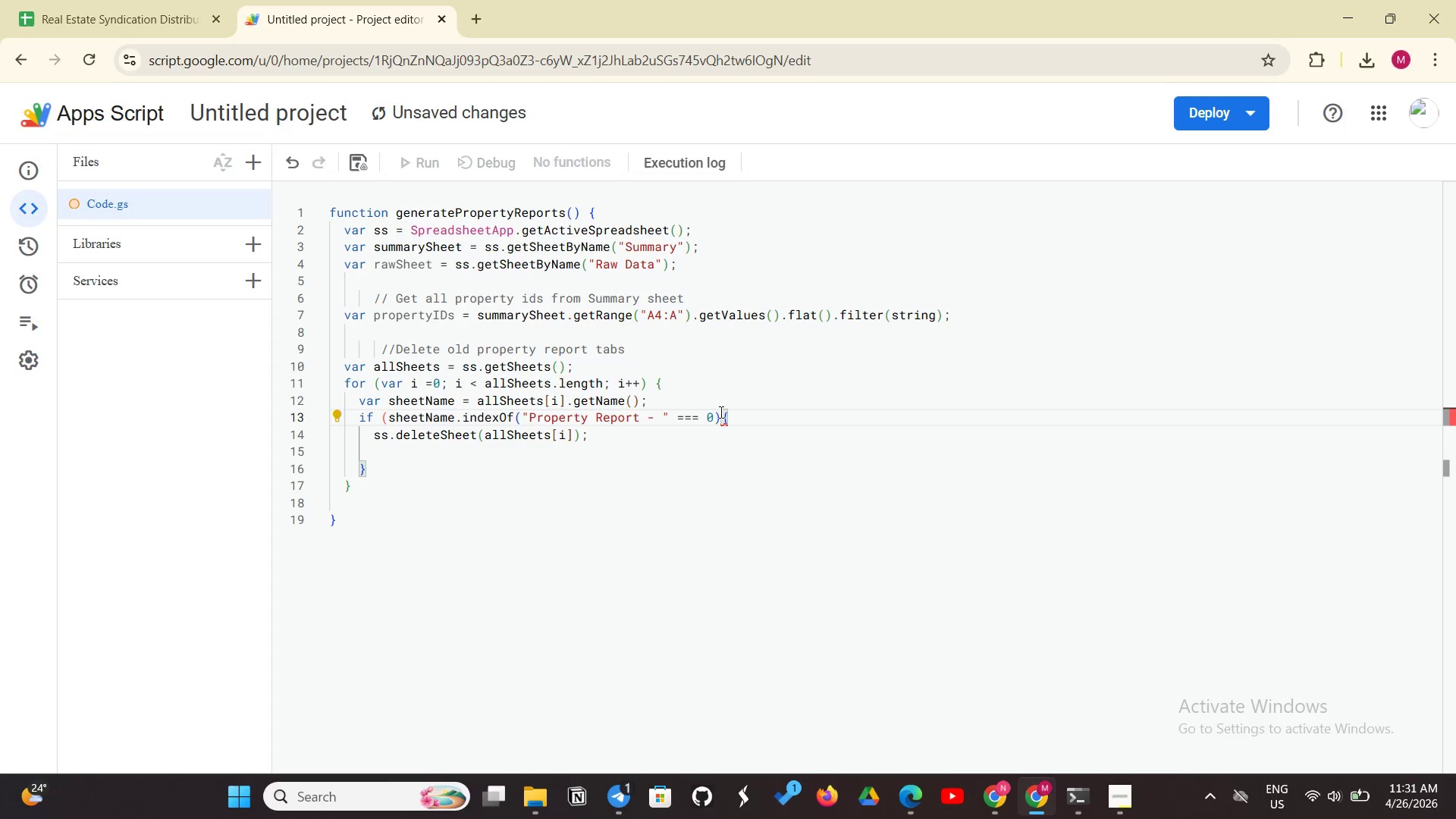 
key(Space)
 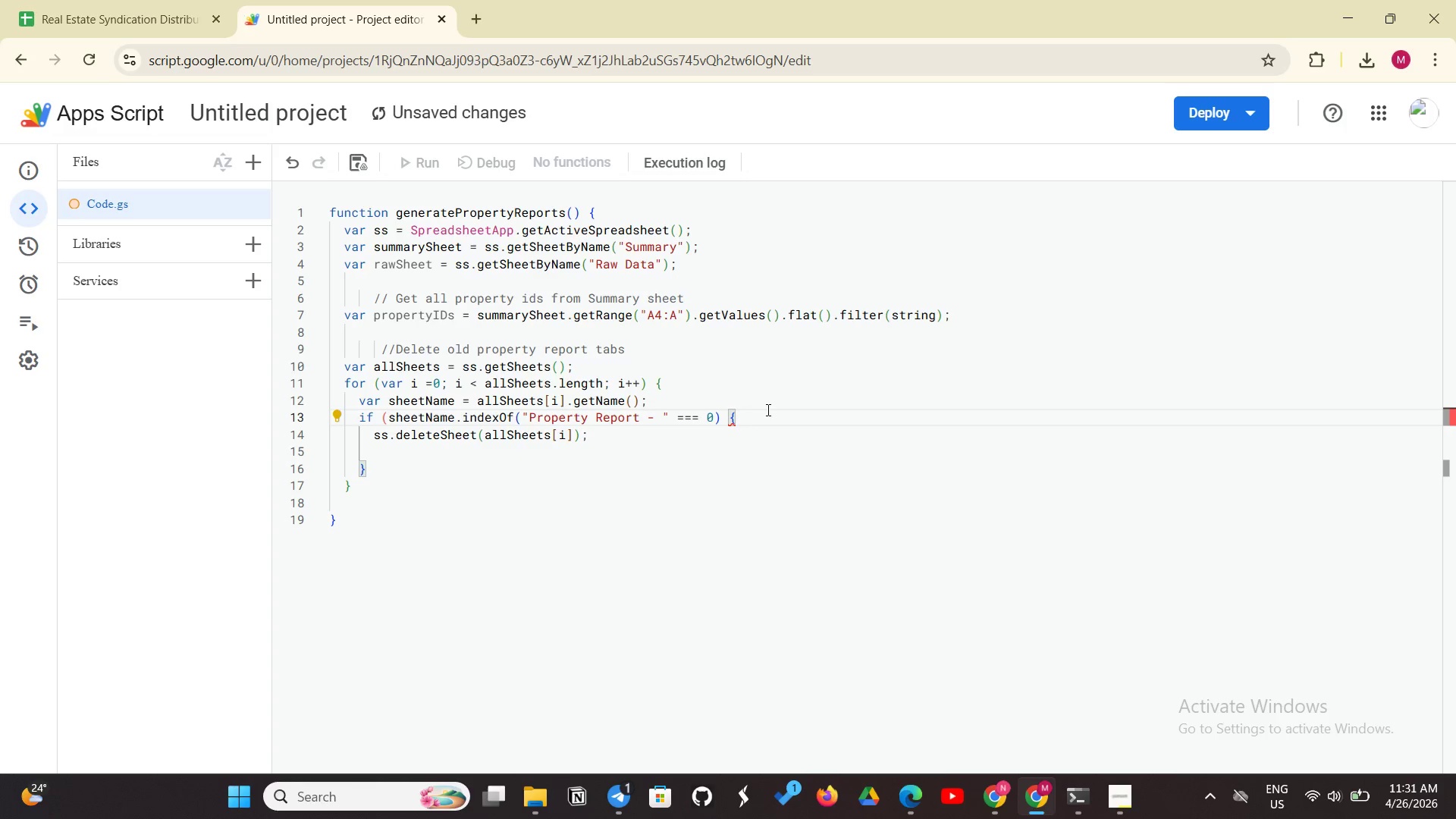 
left_click([758, 410])
 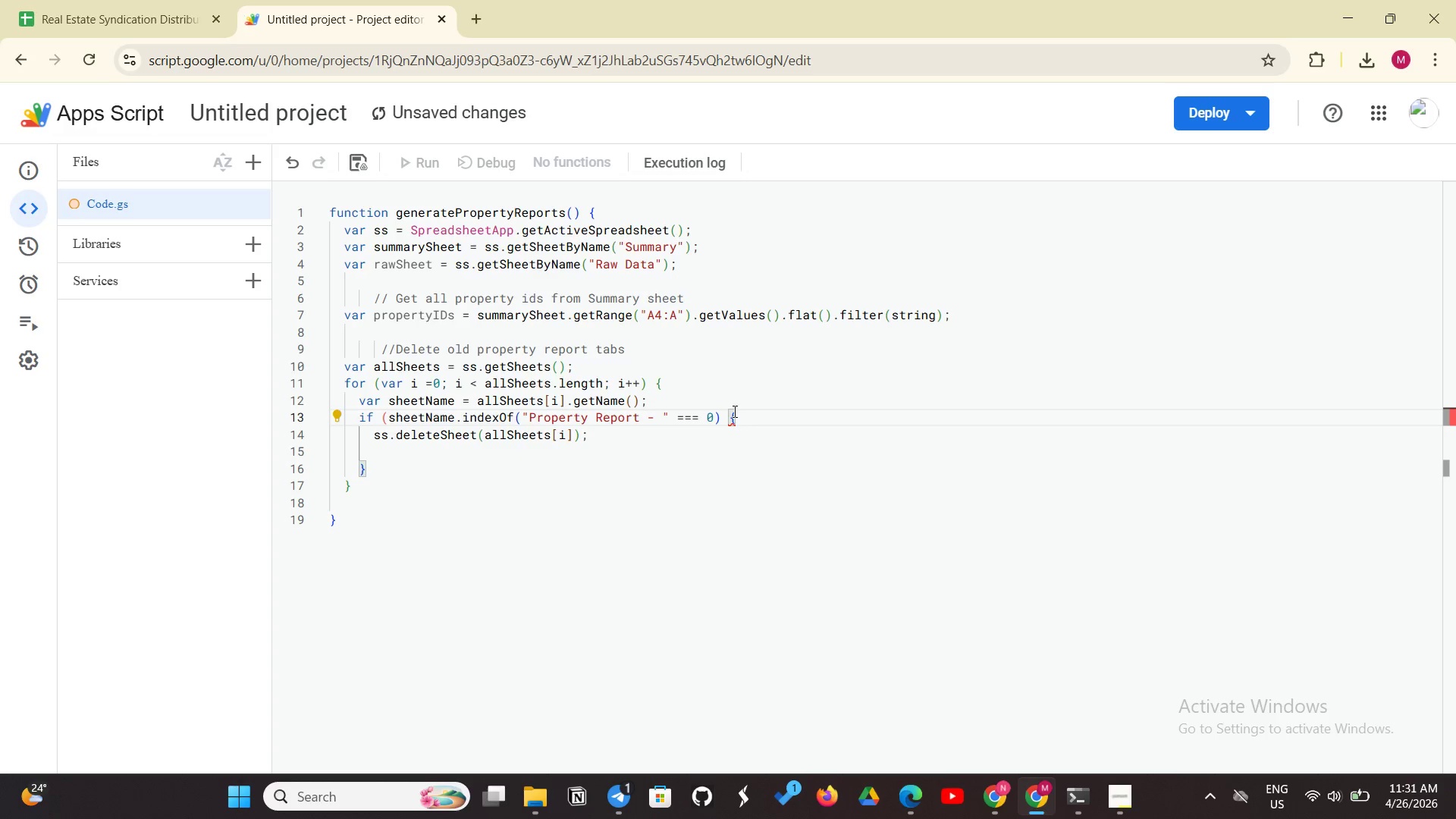 
left_click([733, 411])
 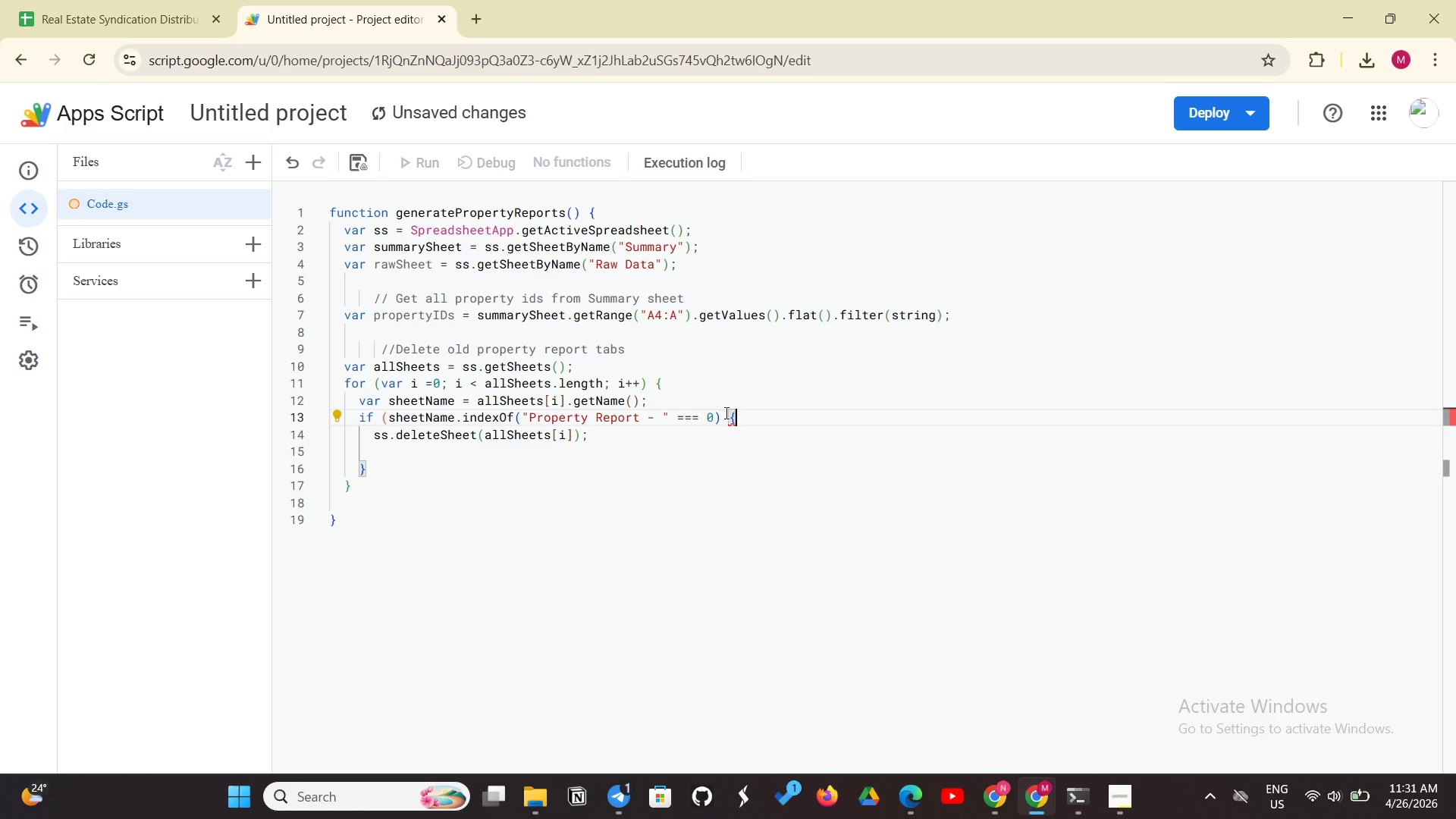 
left_click([726, 413])
 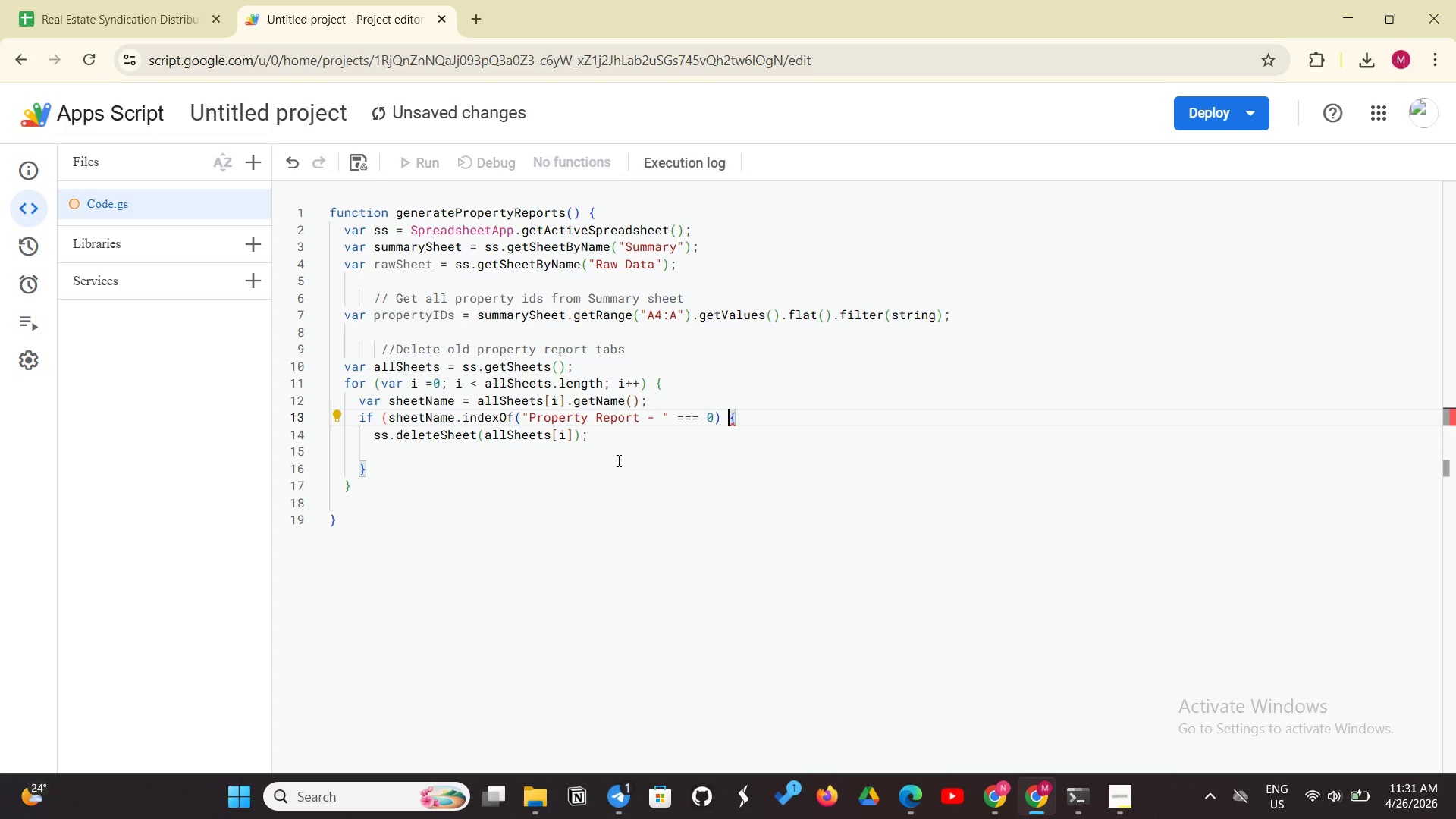 
left_click([588, 504])
 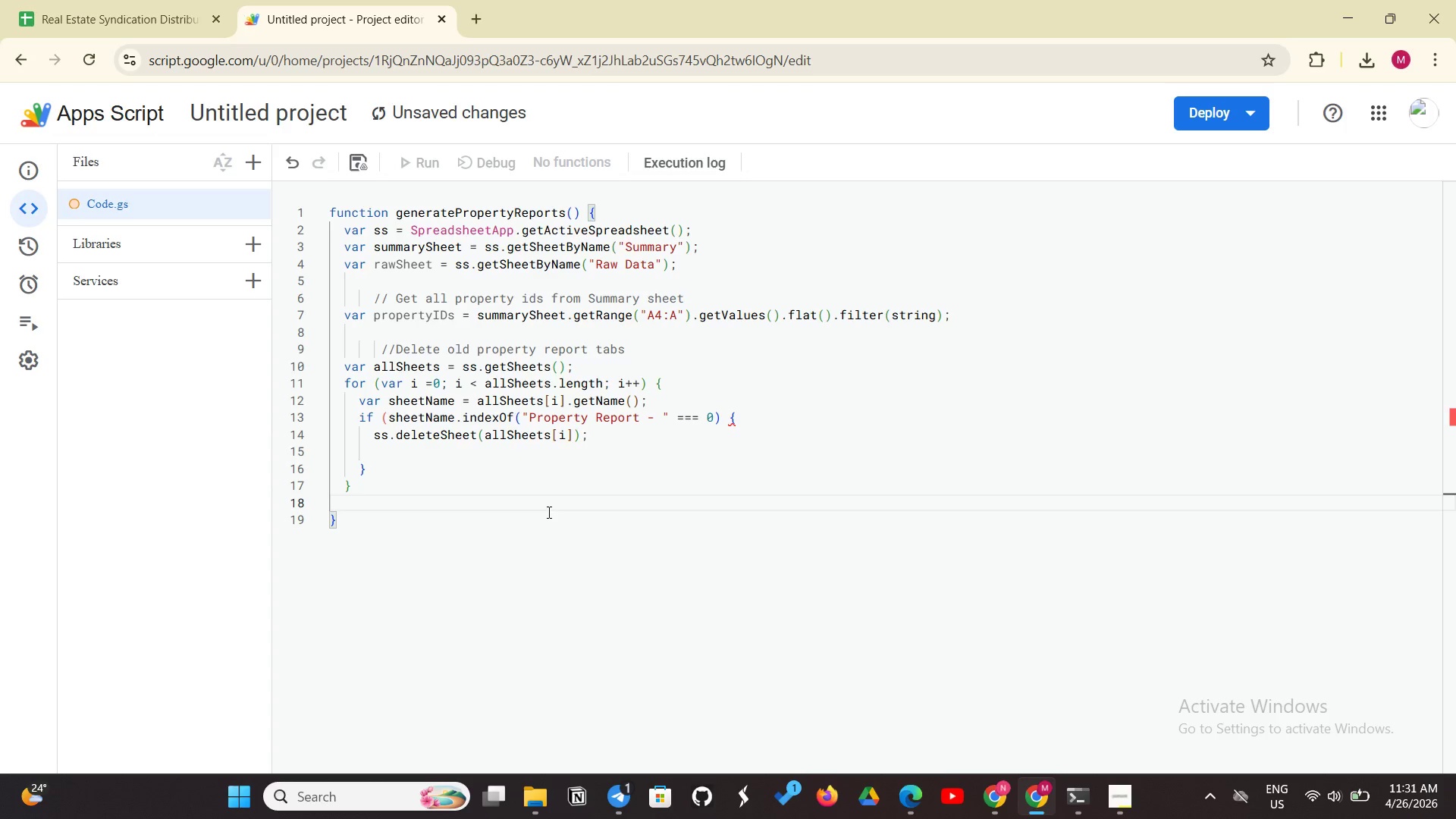 
wait(7.39)
 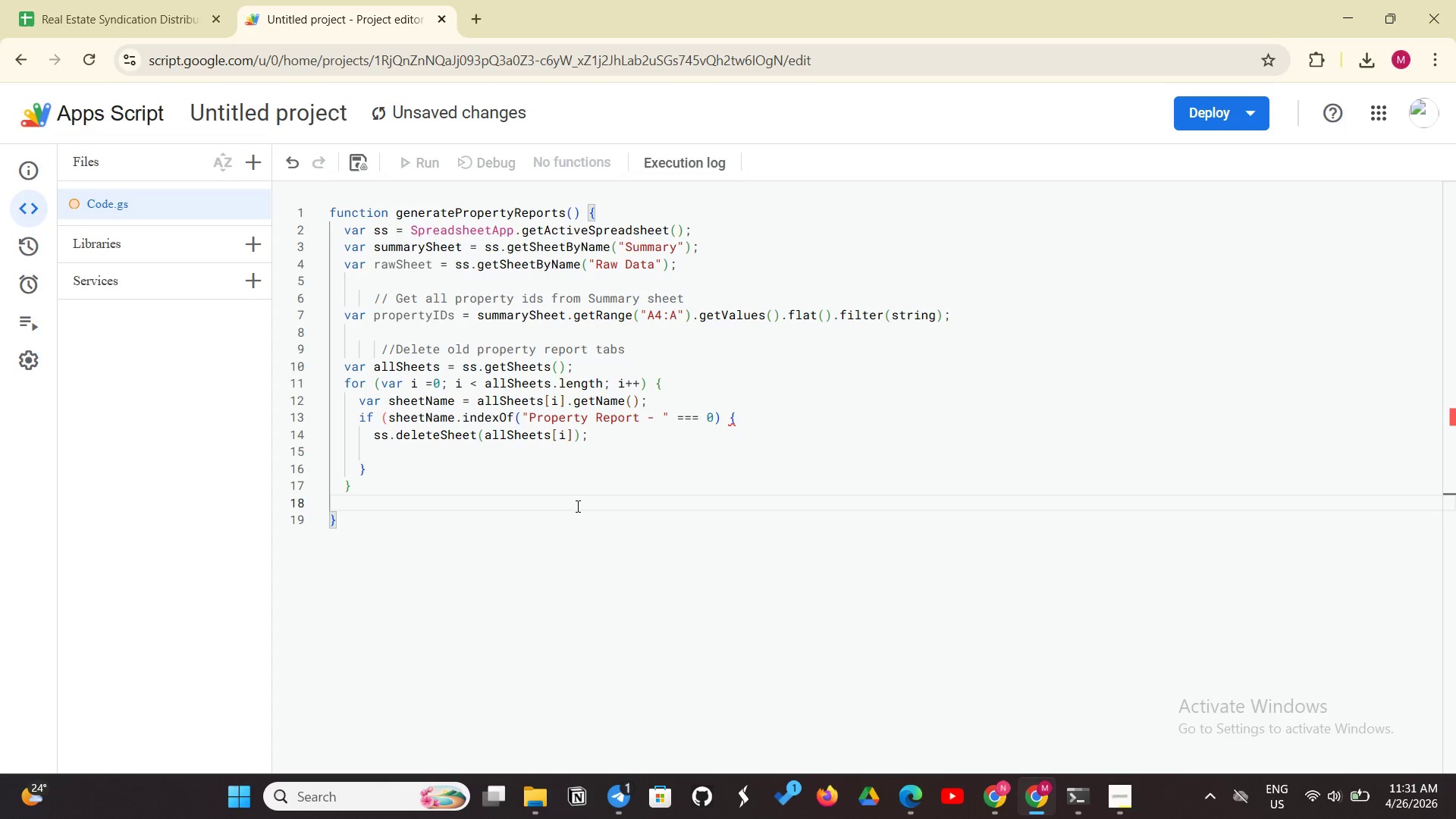 
left_click([667, 382])
 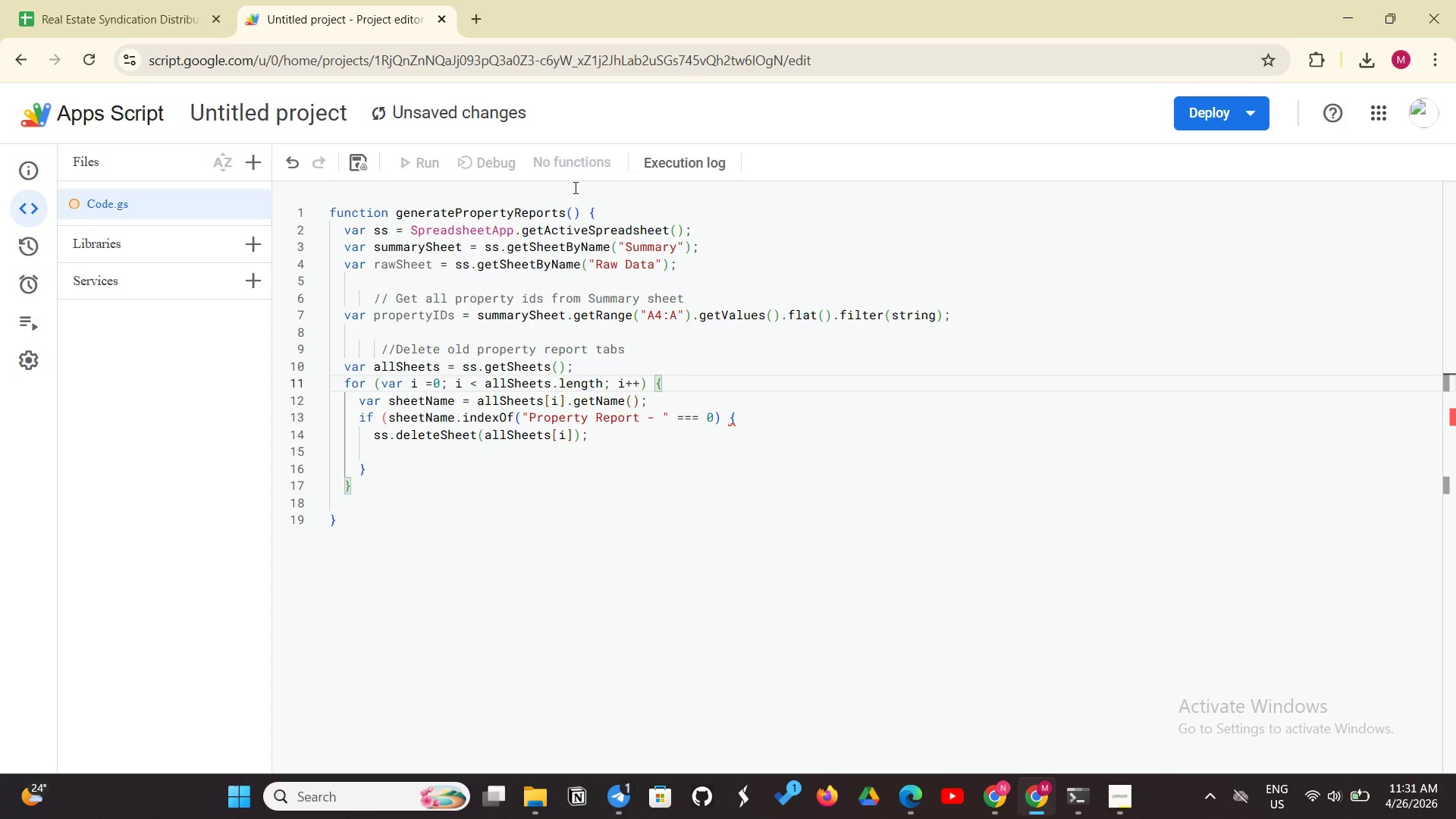 
left_click([592, 216])
 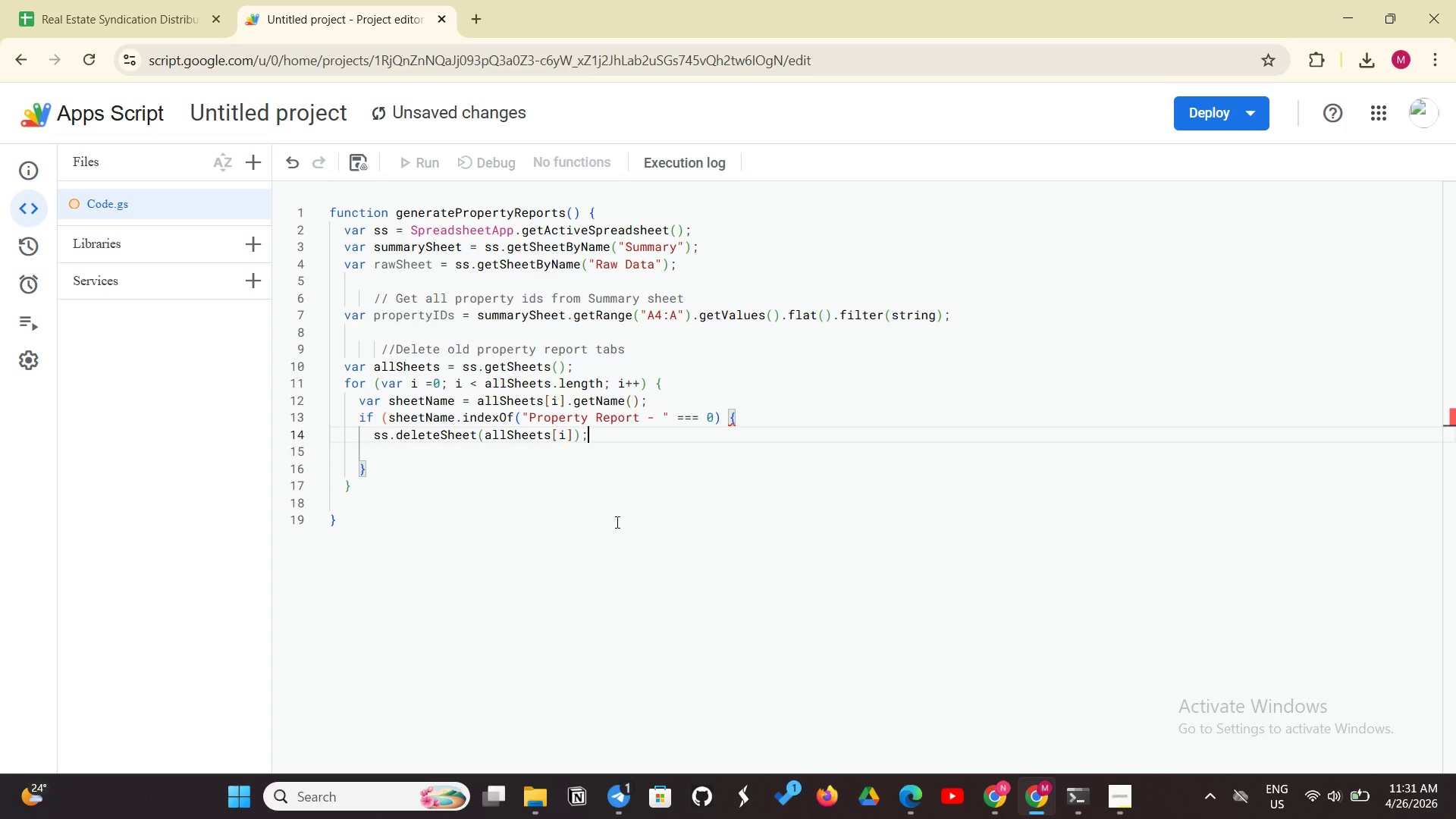 
wait(9.7)
 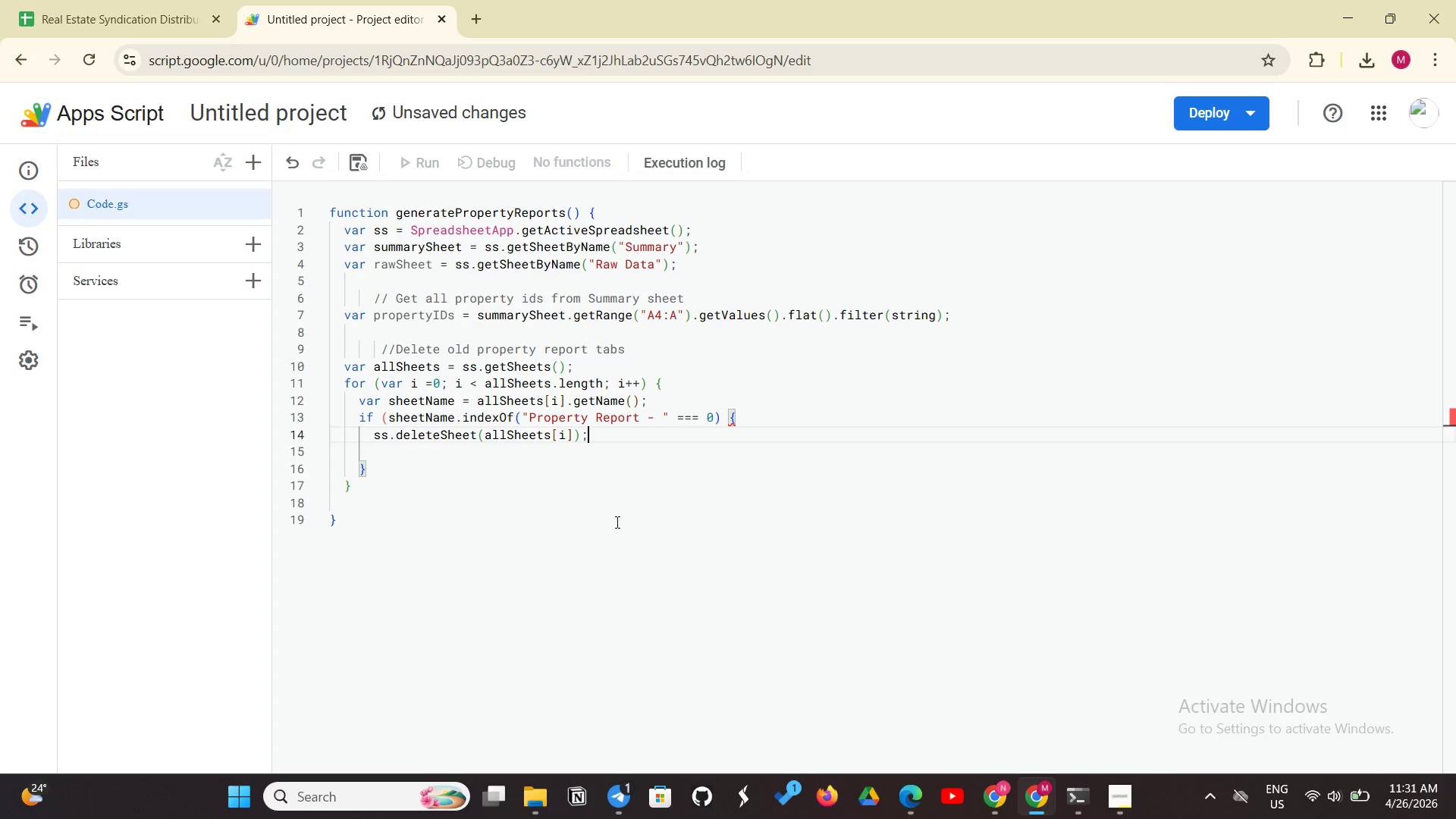 
left_click([350, 501])
 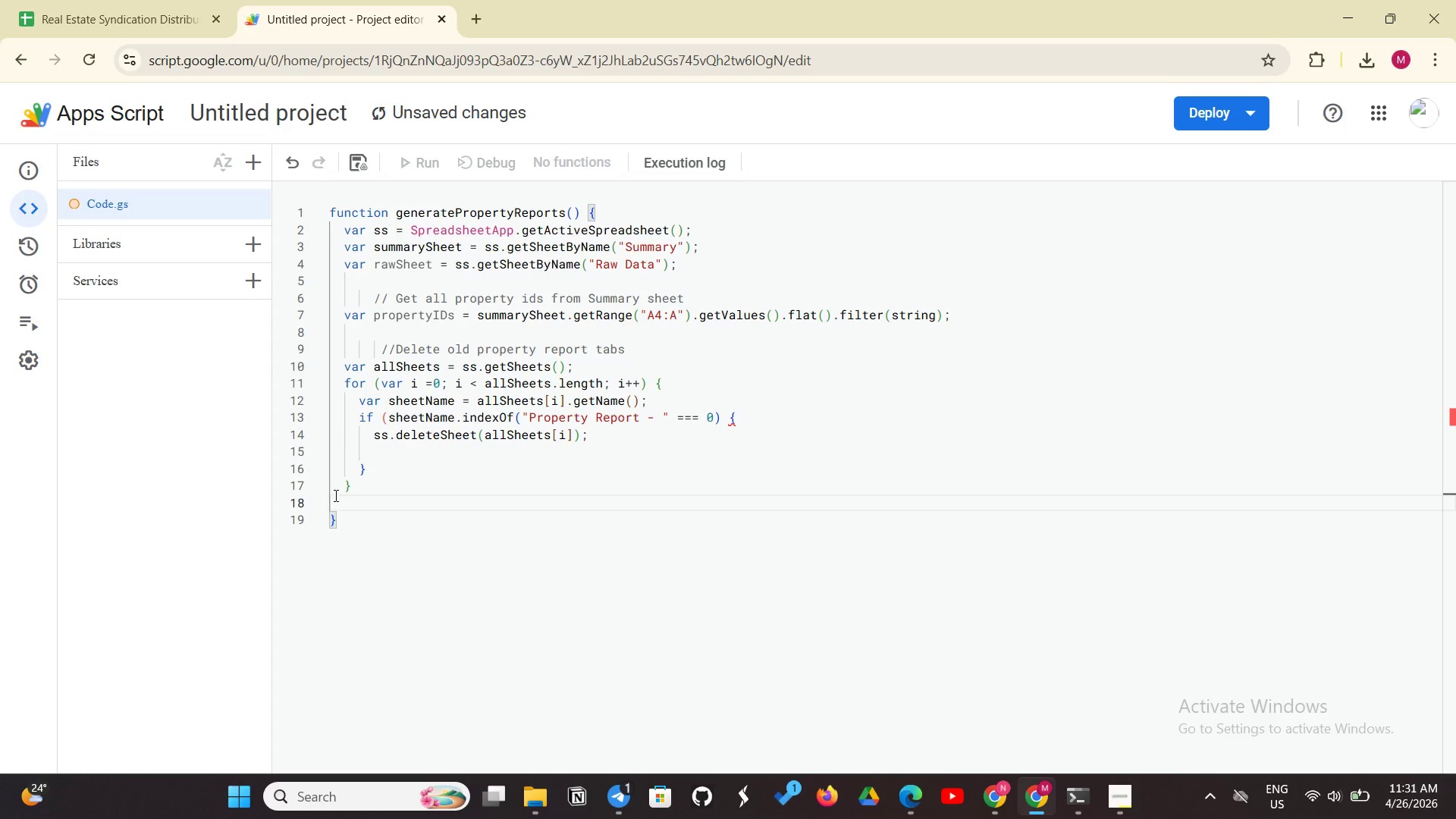 
wait(5.95)
 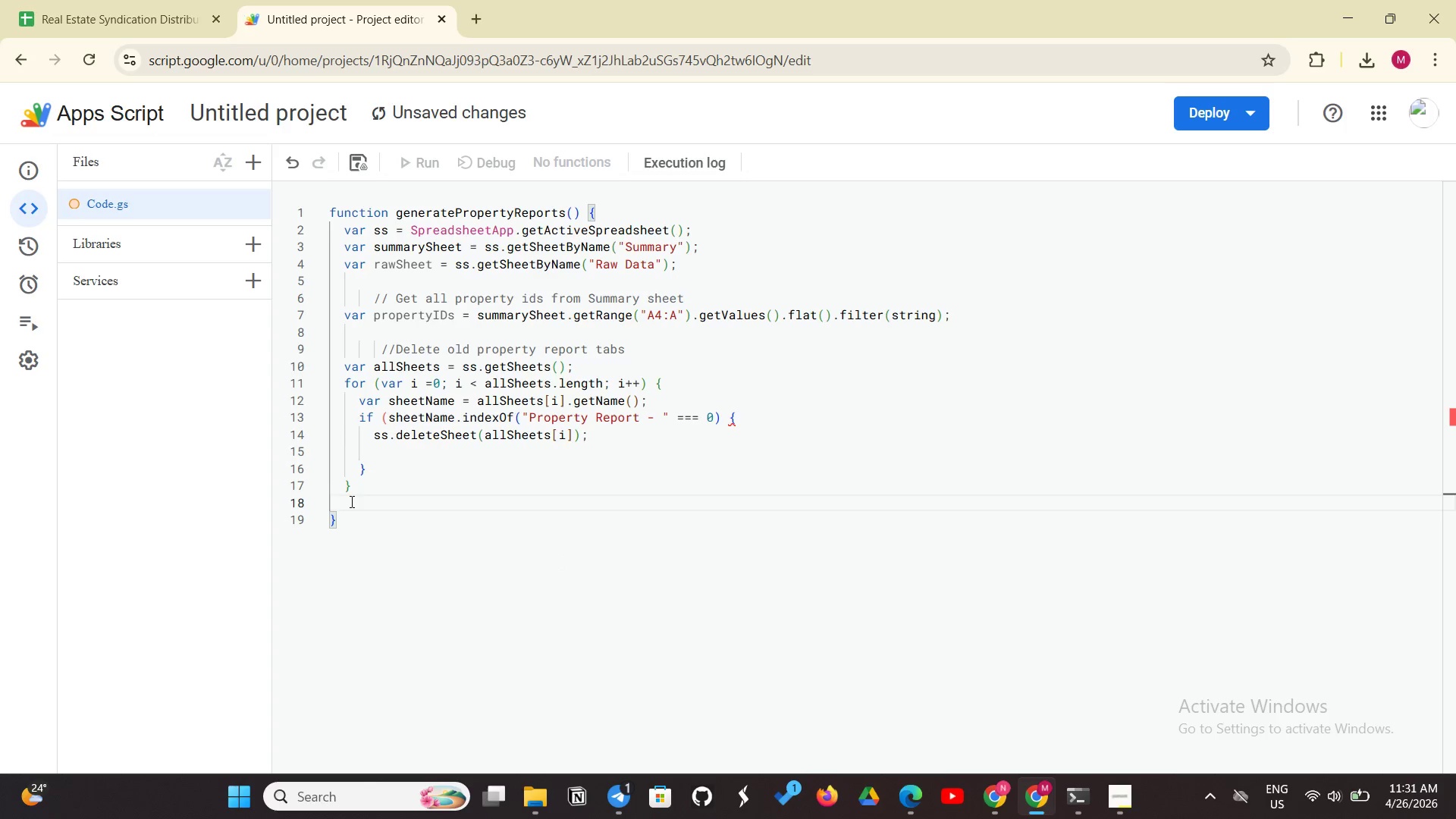 
key(Space)
 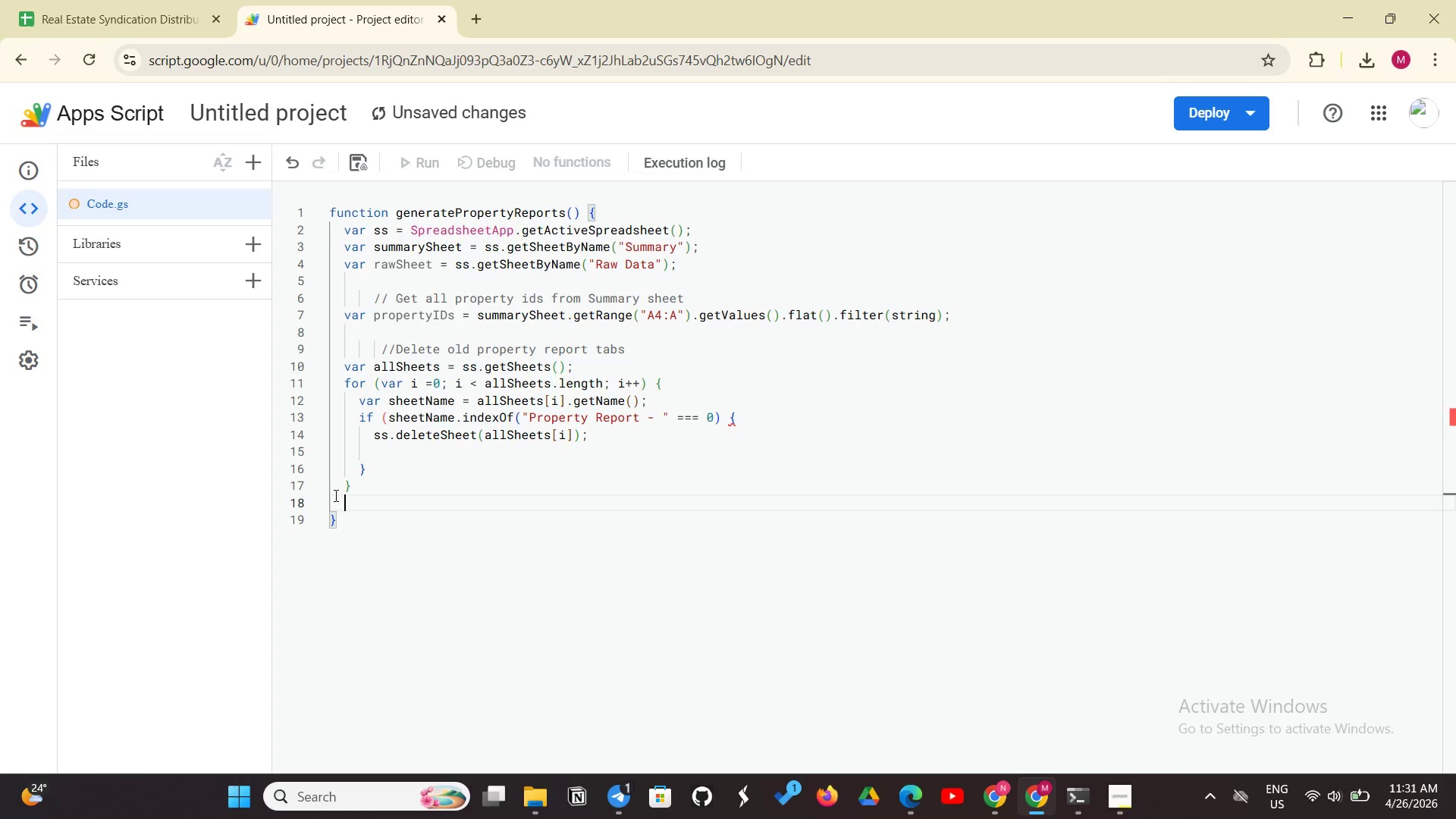 
key(Space)
 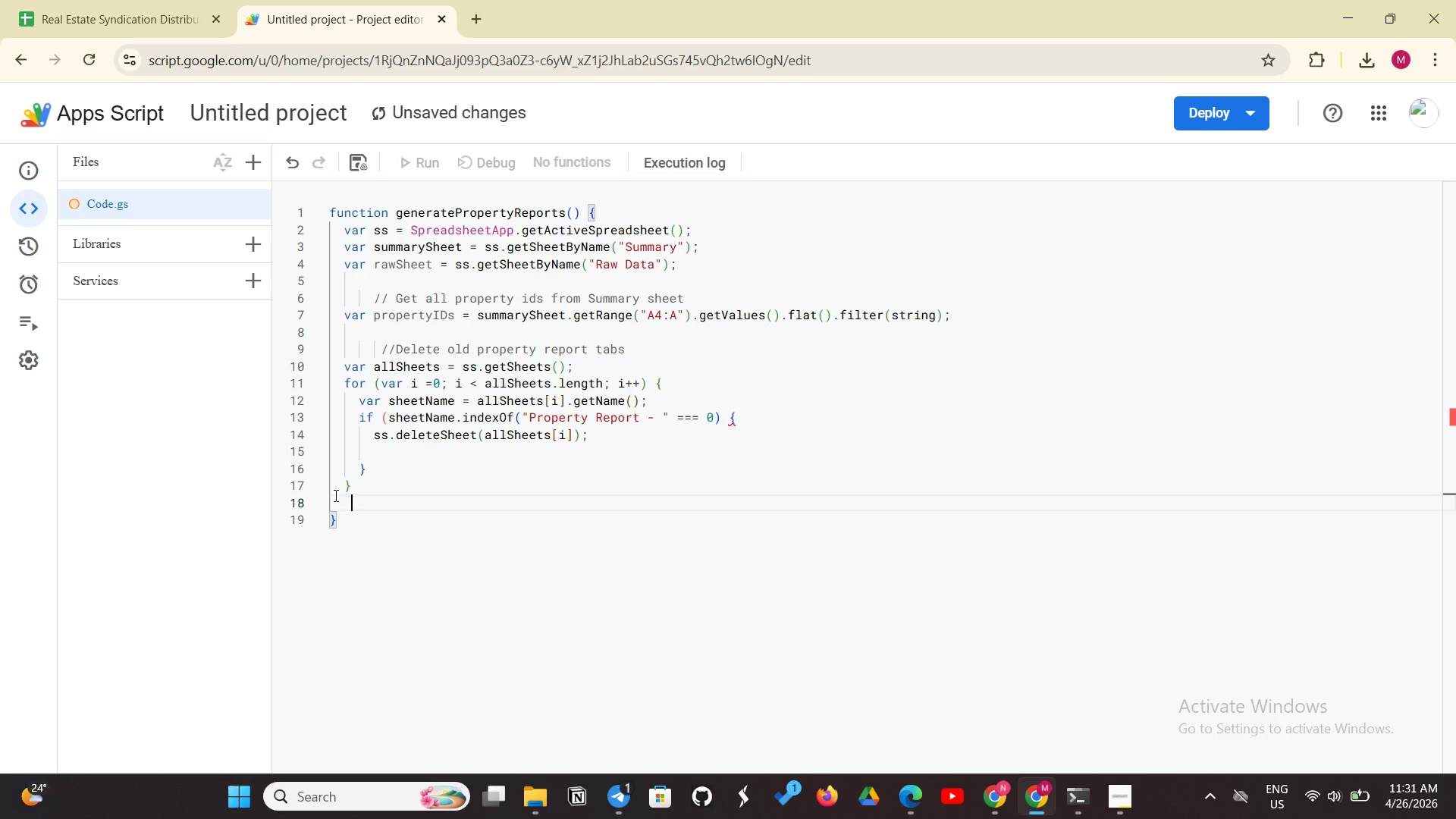 
hold_key(key=Space, duration=0.33)
 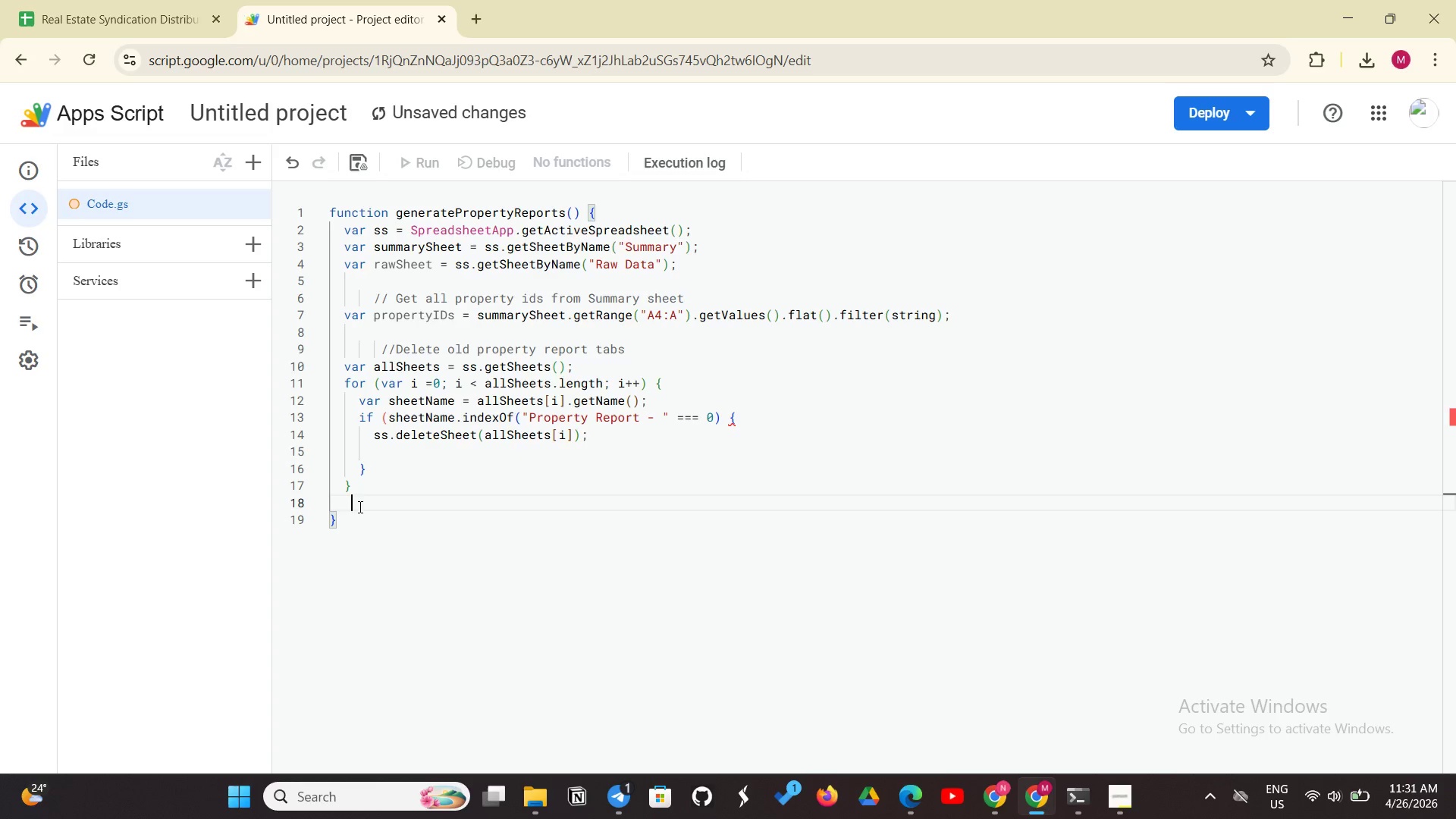 
left_click([345, 509])
 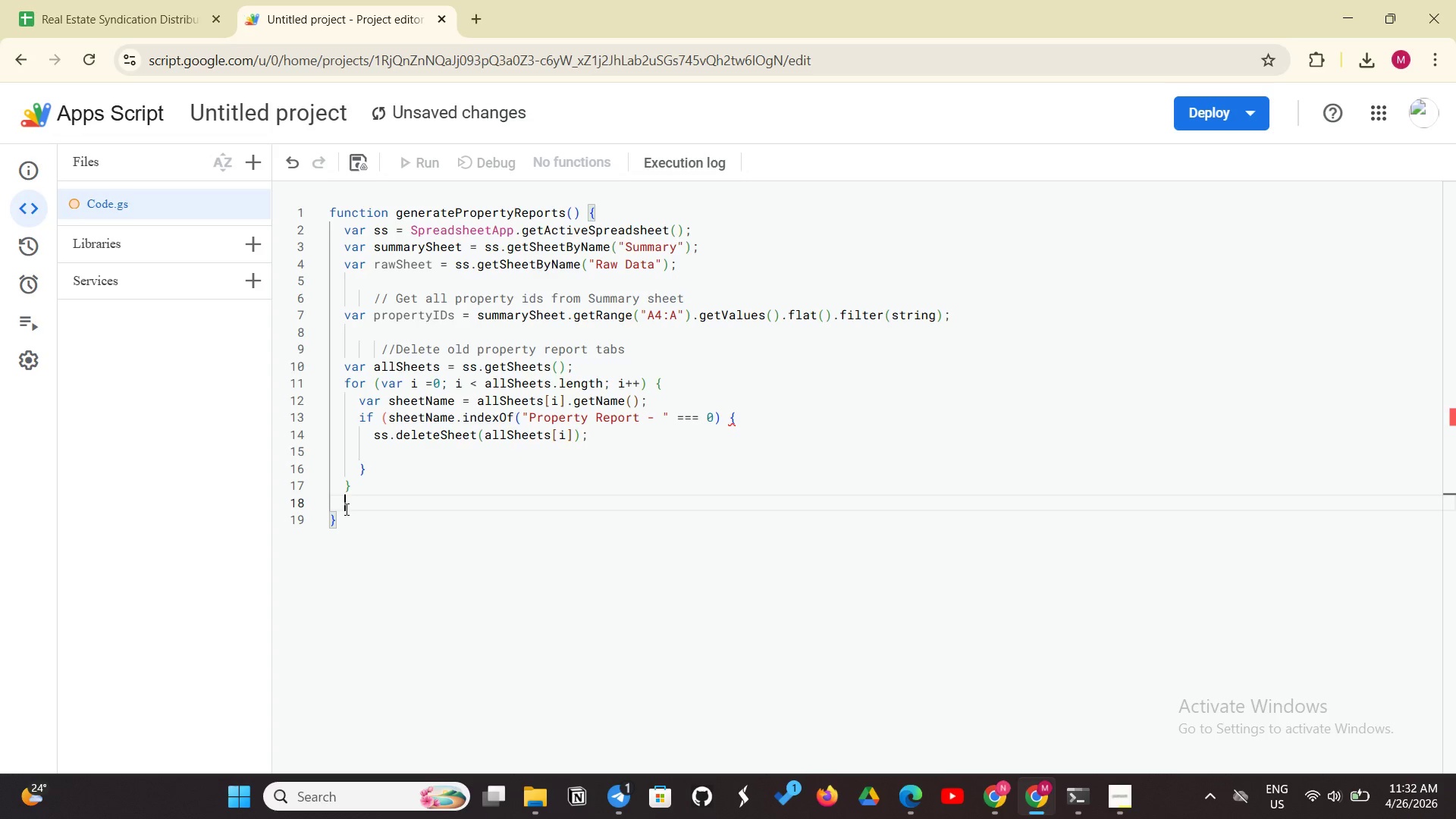 
wait(21.28)
 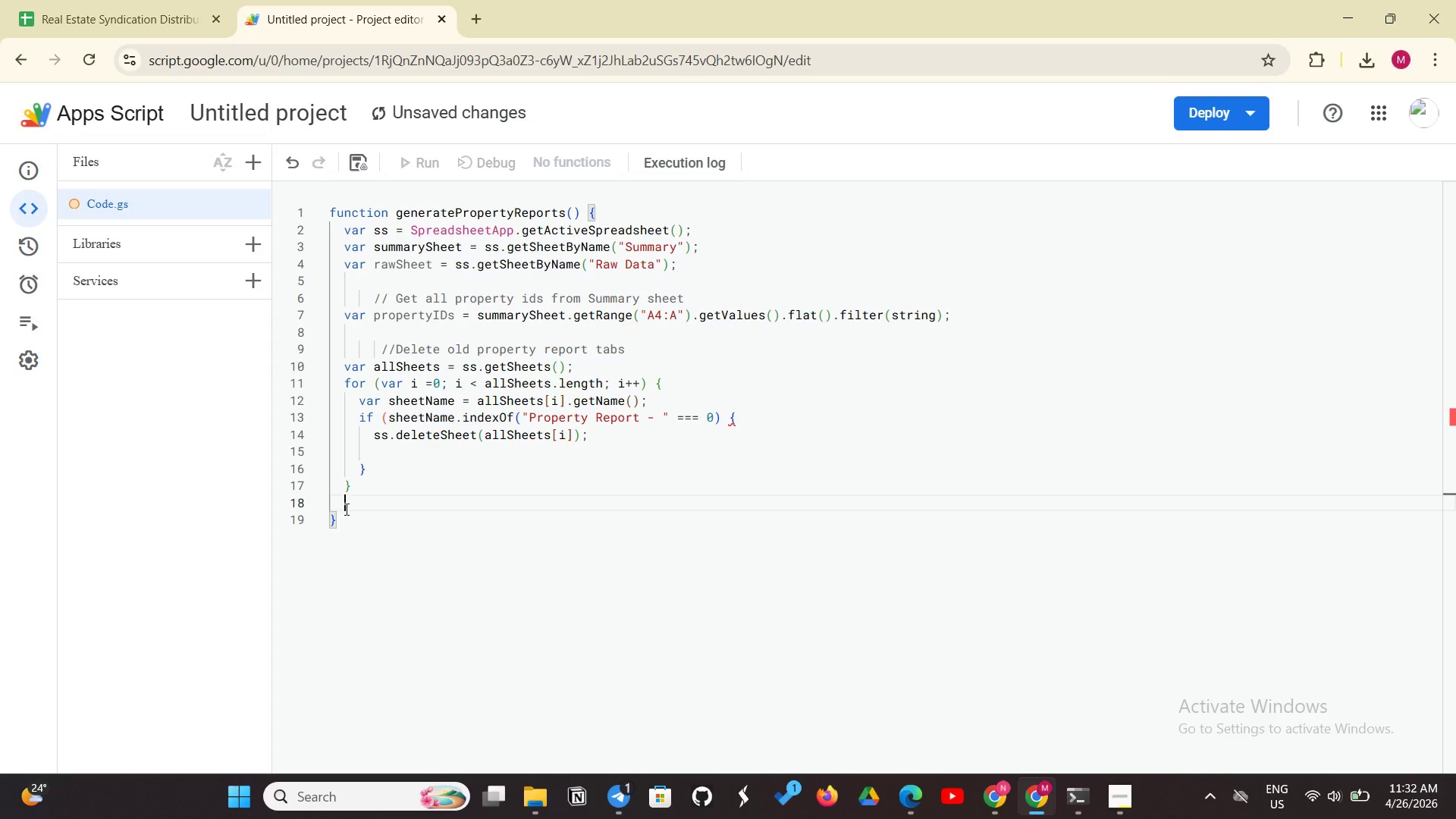 
type(// Get investors for this property from Summary sheet)
 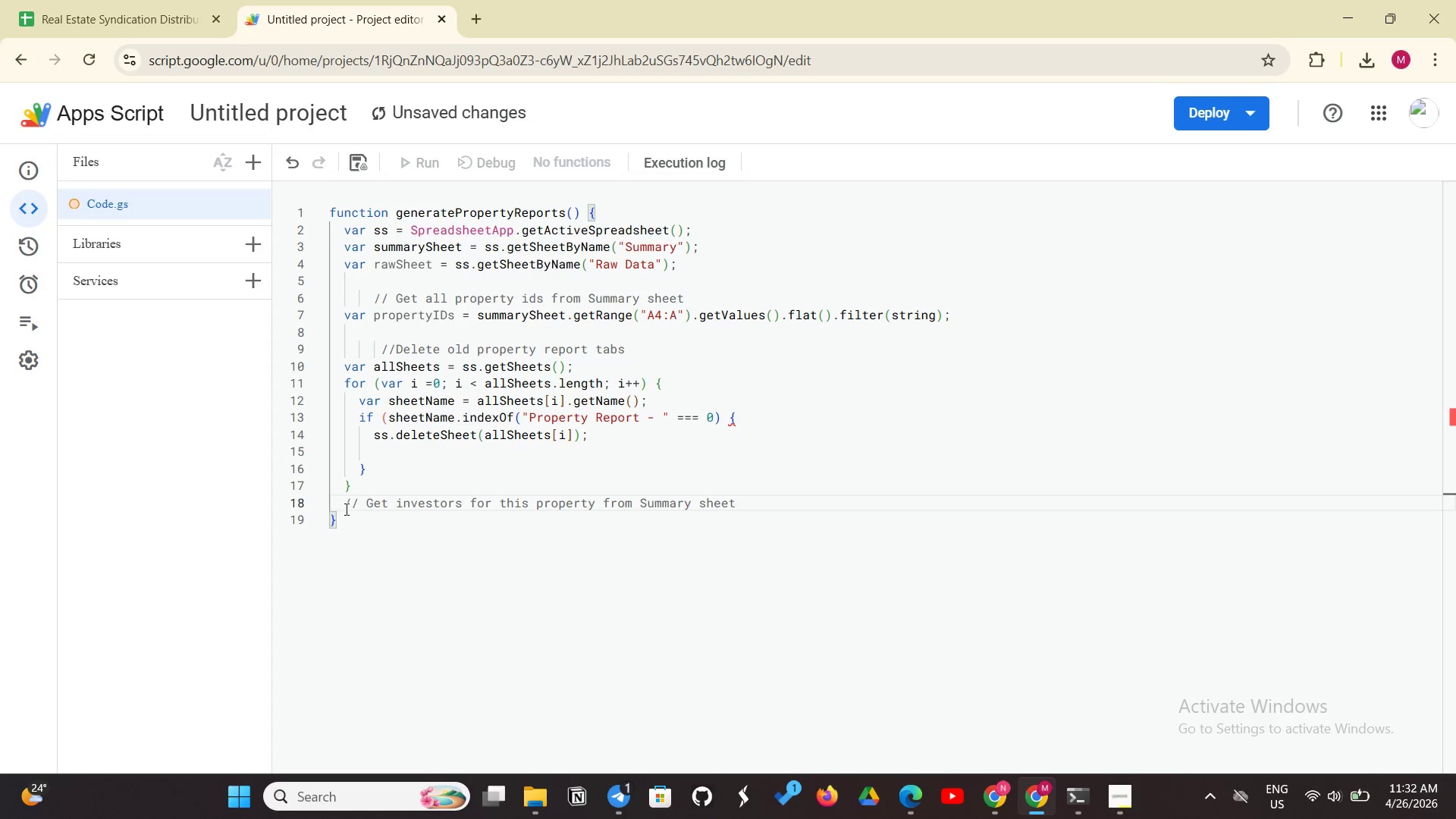 
wait(11.33)
 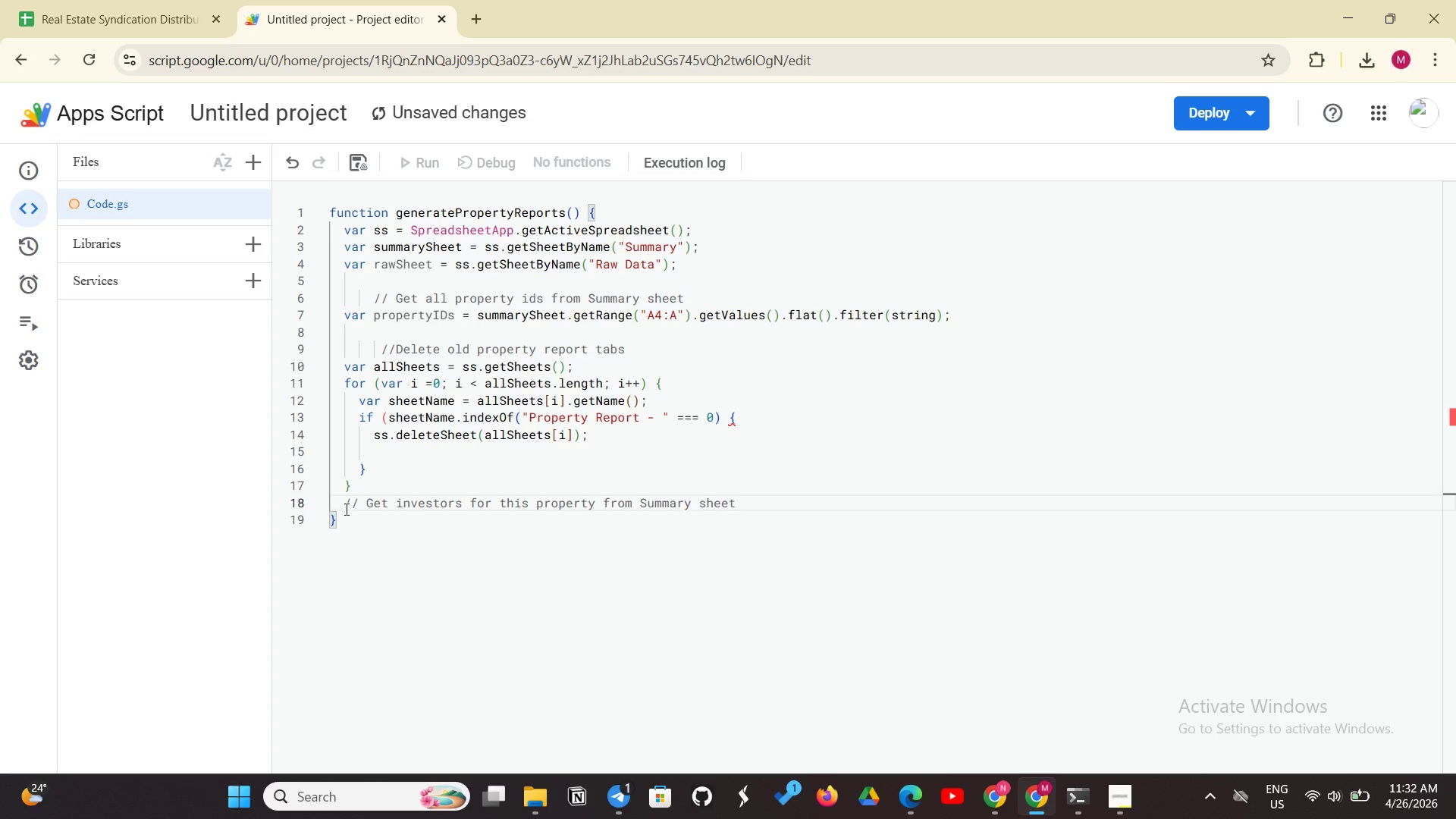 
hold_key(key=Backspace, duration=1.52)
 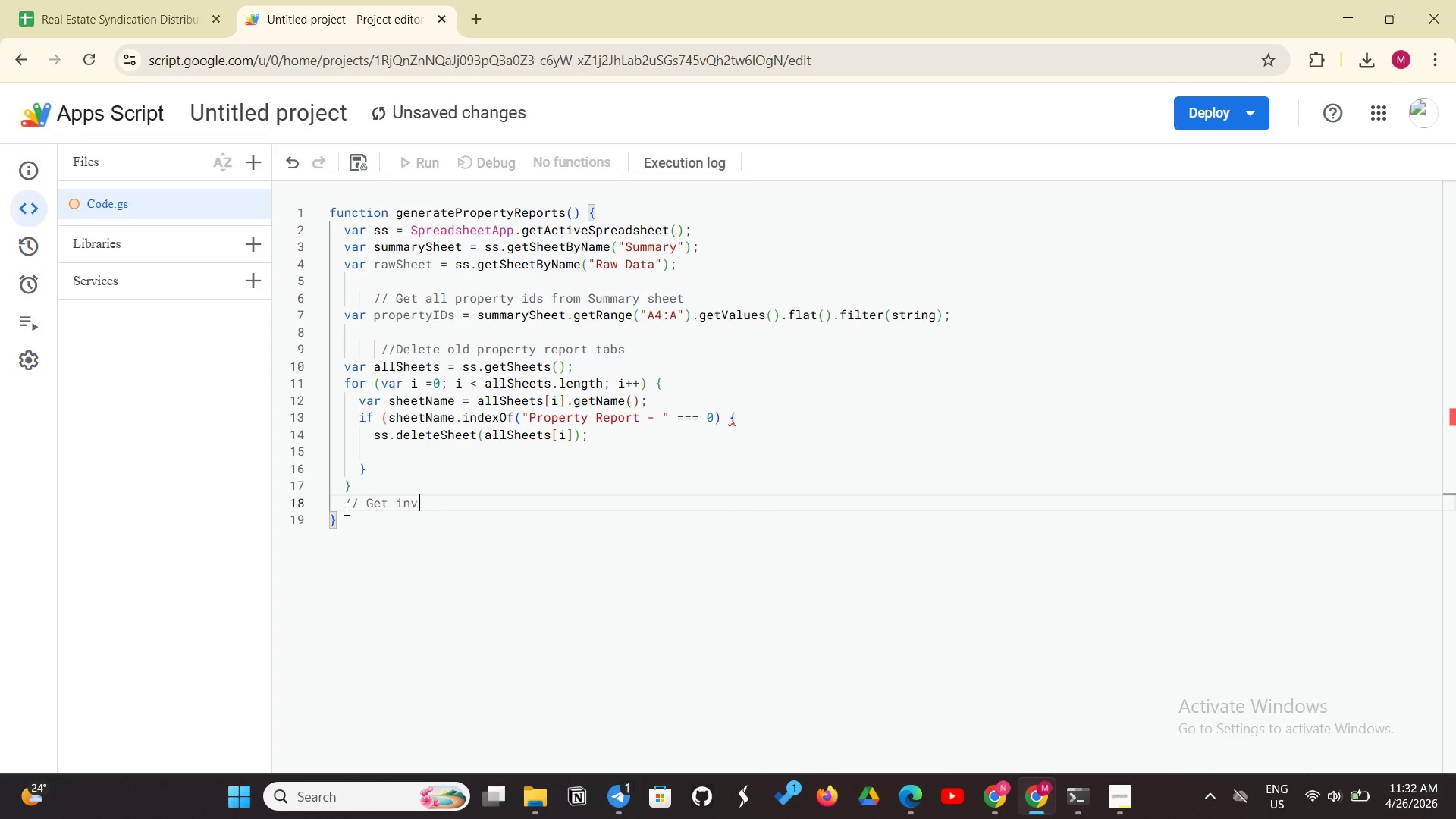 
hold_key(key=Backspace, duration=0.33)
 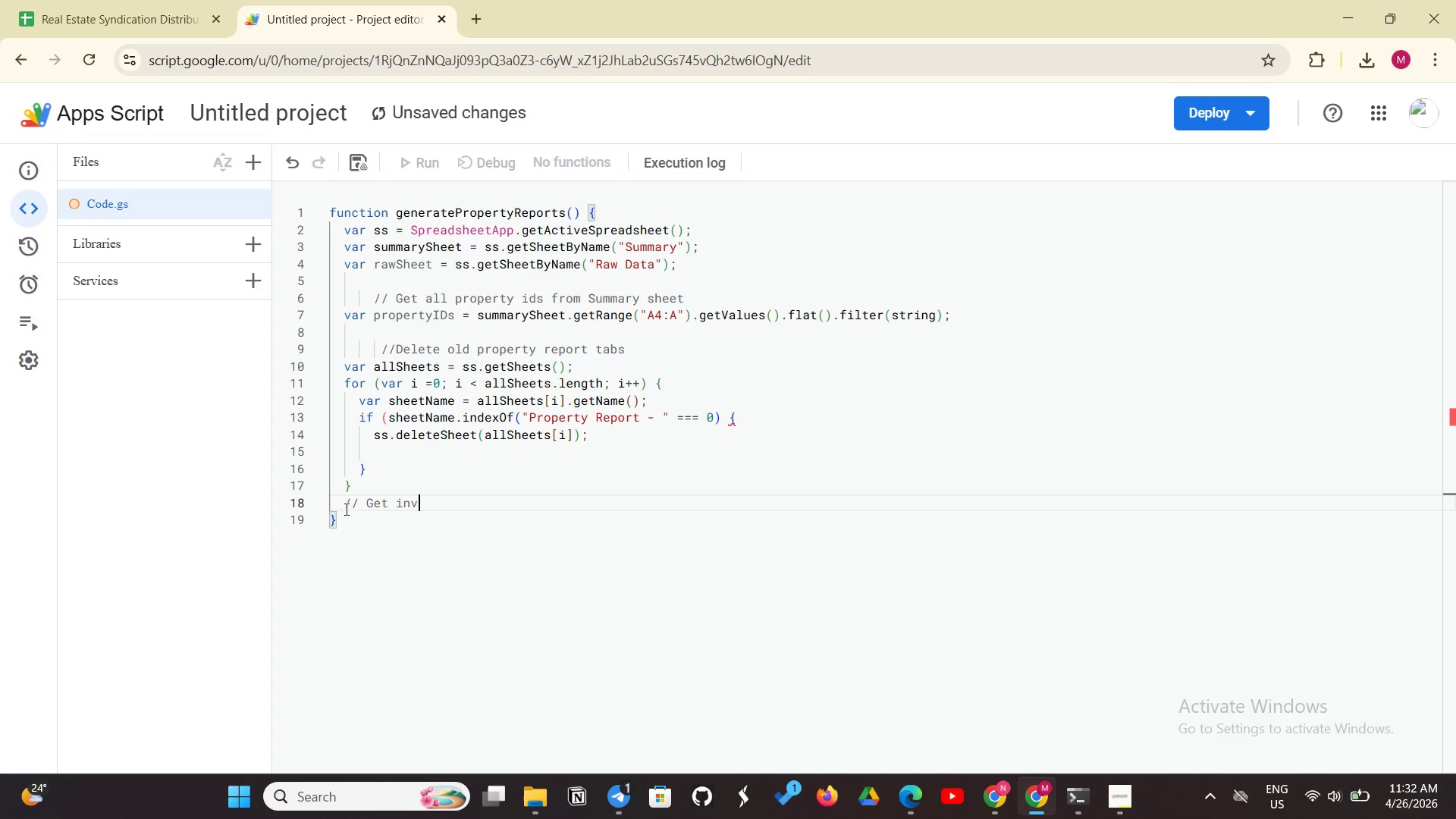 
key(Backspace)
key(Backspace)
key(Backspace)
key(Backspace)
key(Backspace)
key(Backspace)
key(Backspace)
key(Backspace)
type(for)
key(Backspace)
key(Backspace)
key(Backspace)
type(For each property)
 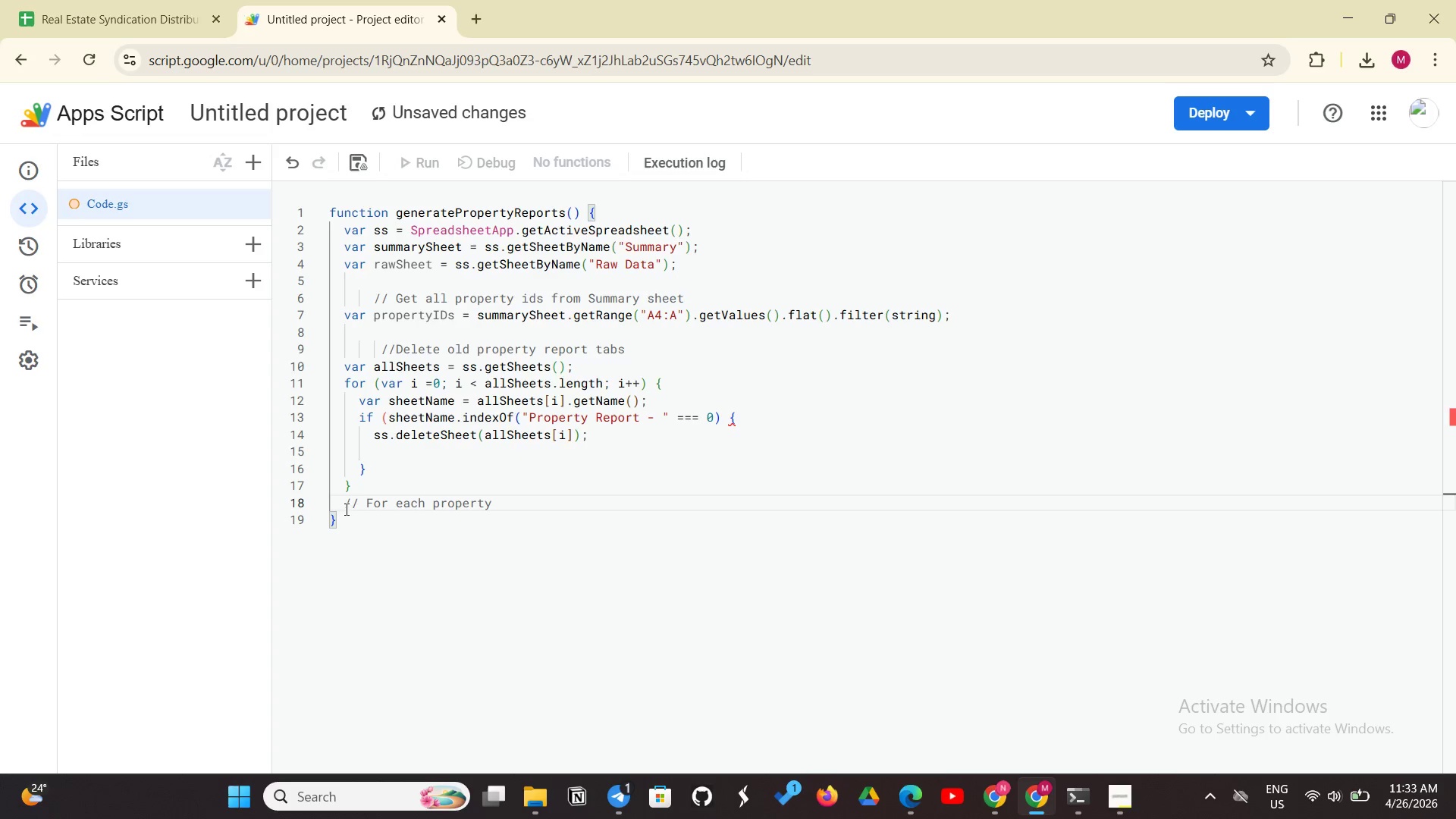 
type(, Create a report)
 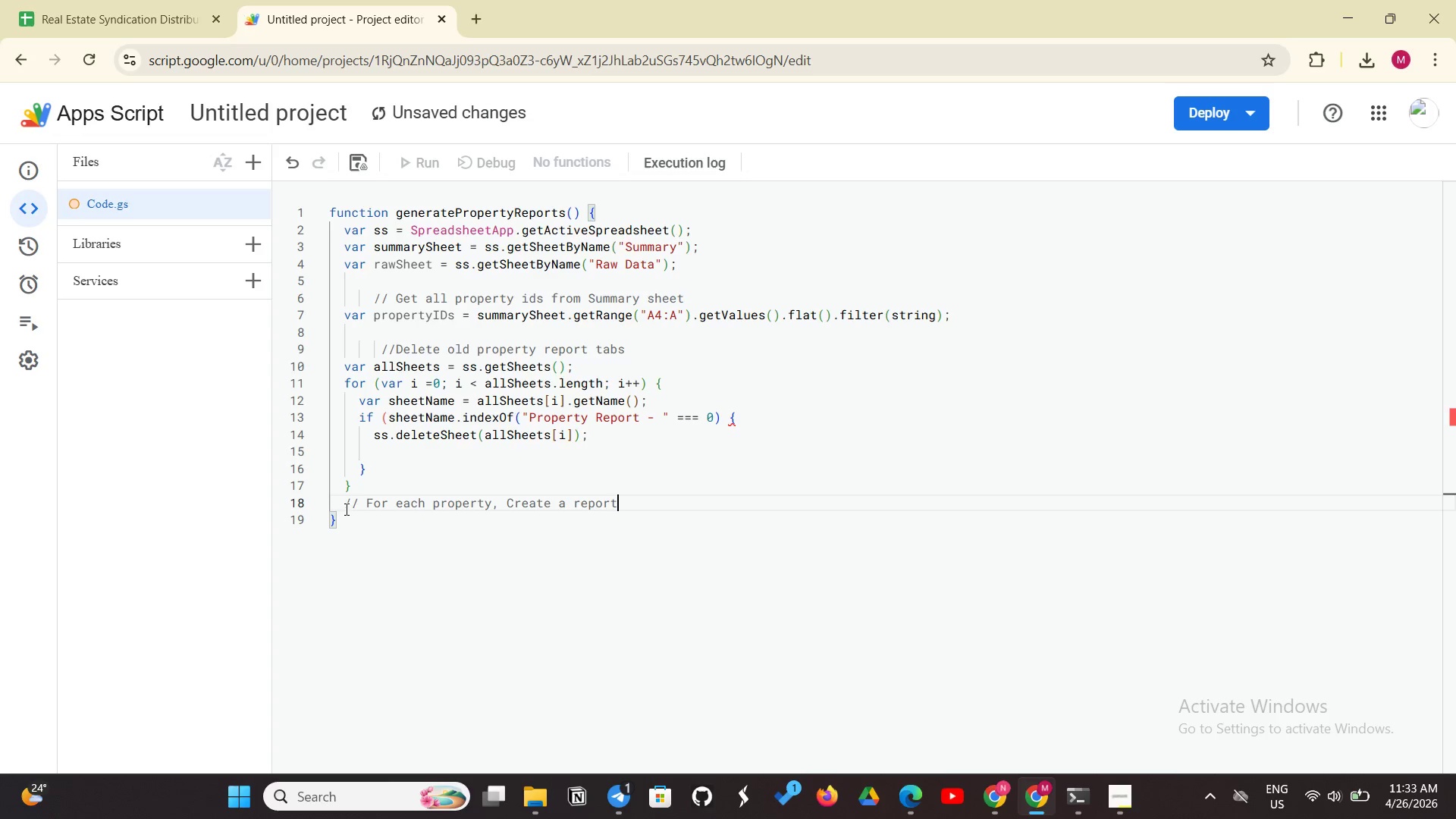 
wait(28.92)
 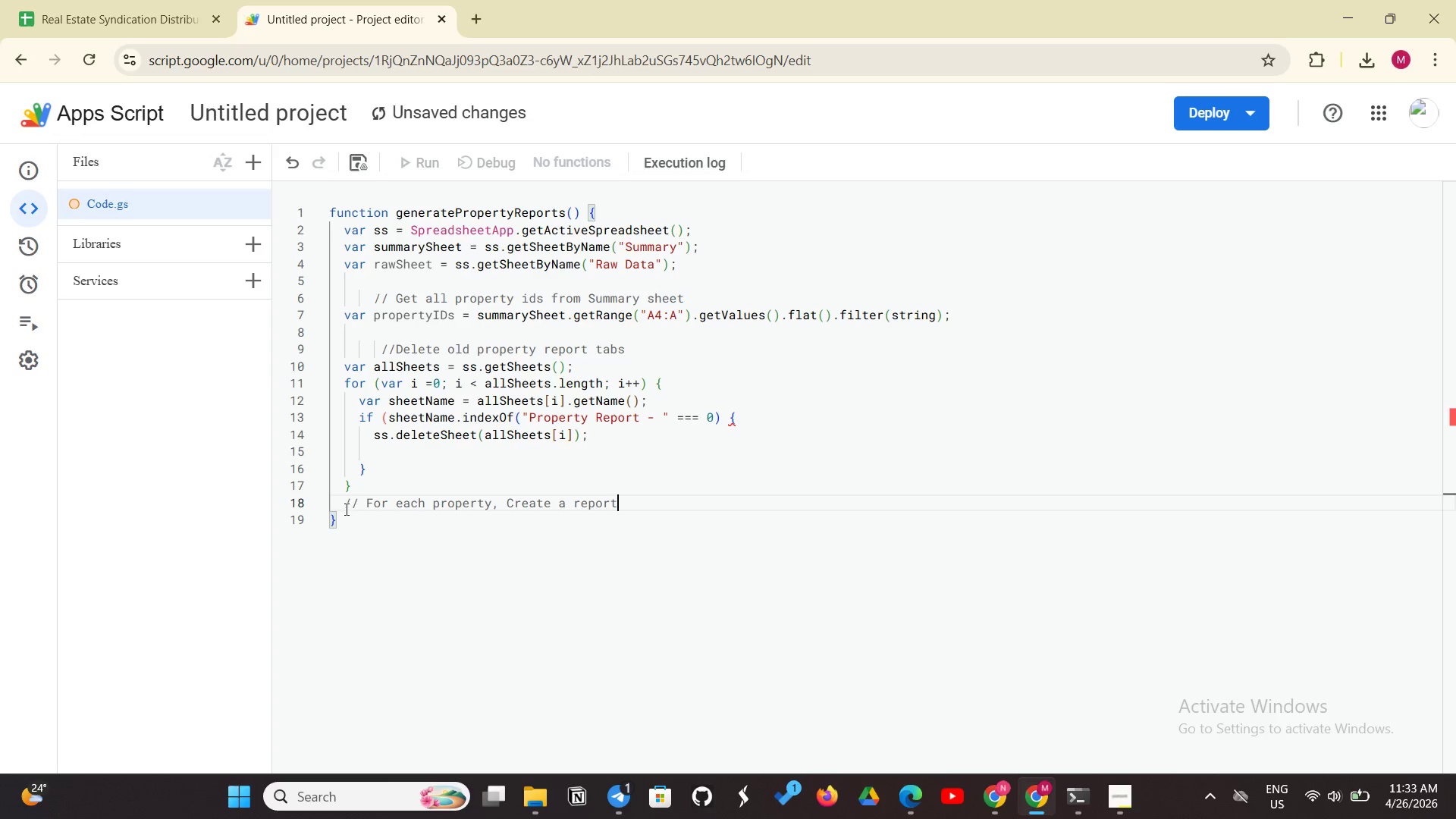 
type(, create a report tab)
 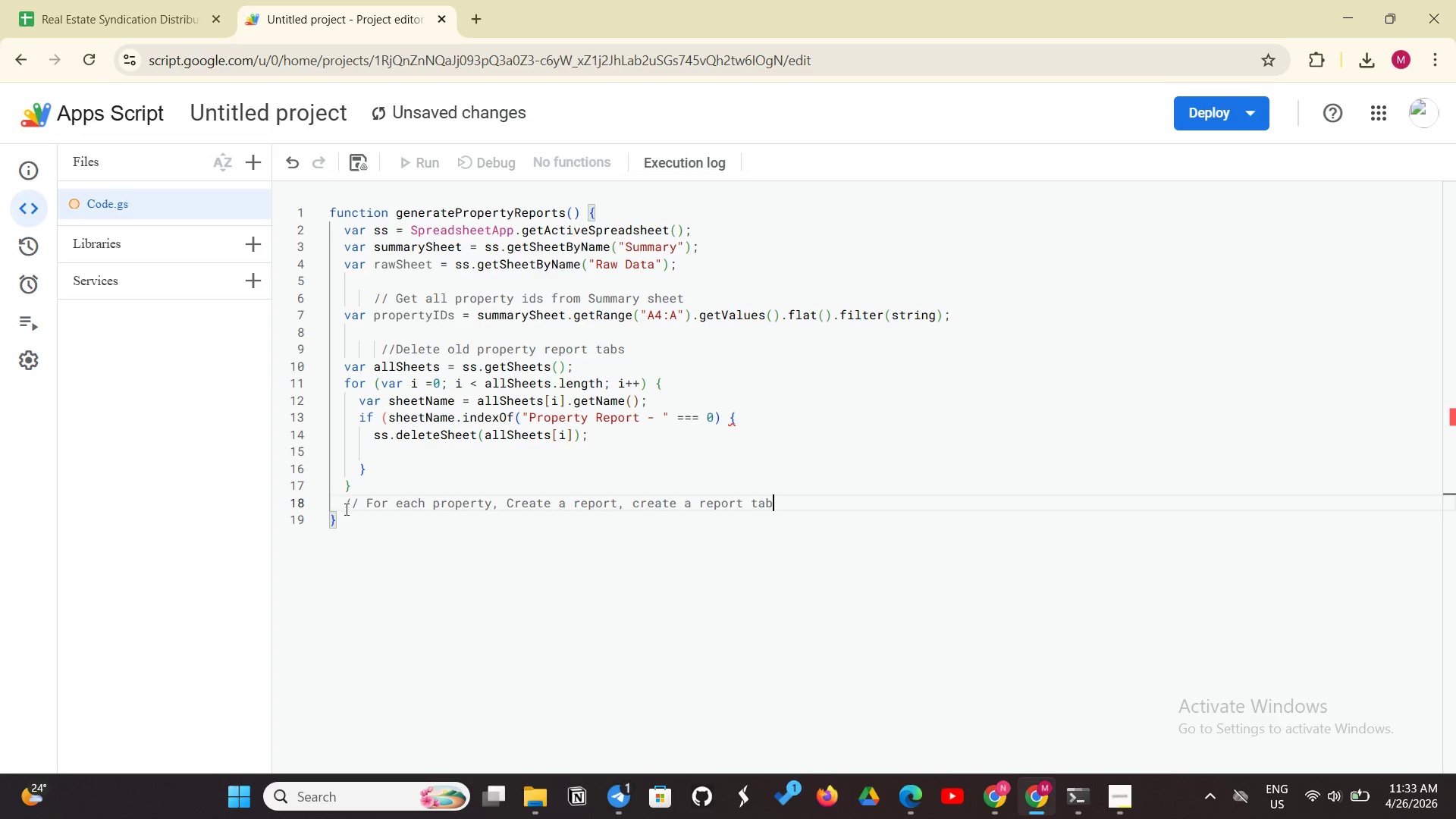 
key(Enter)
 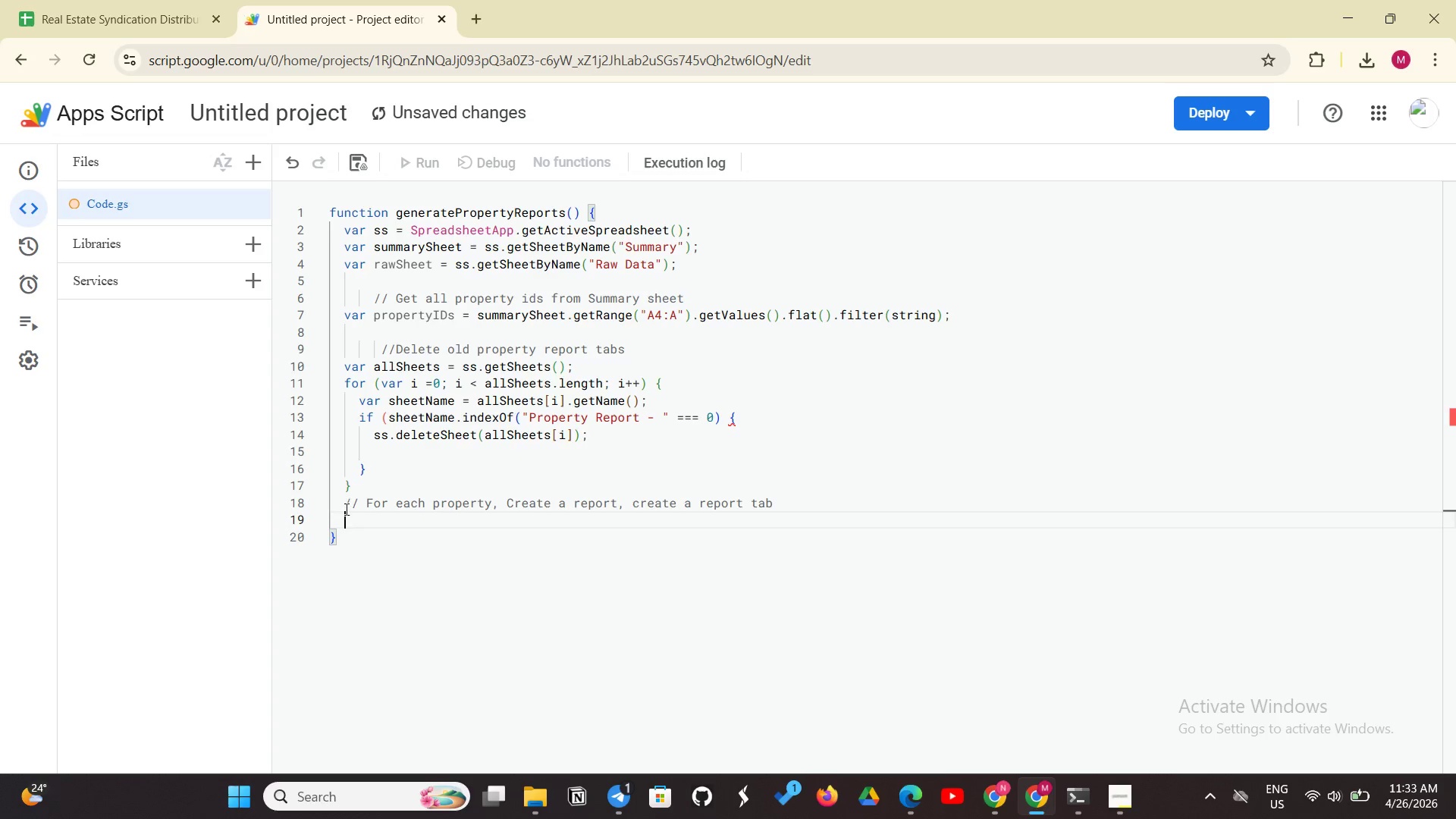 
left_click([356, 484])
 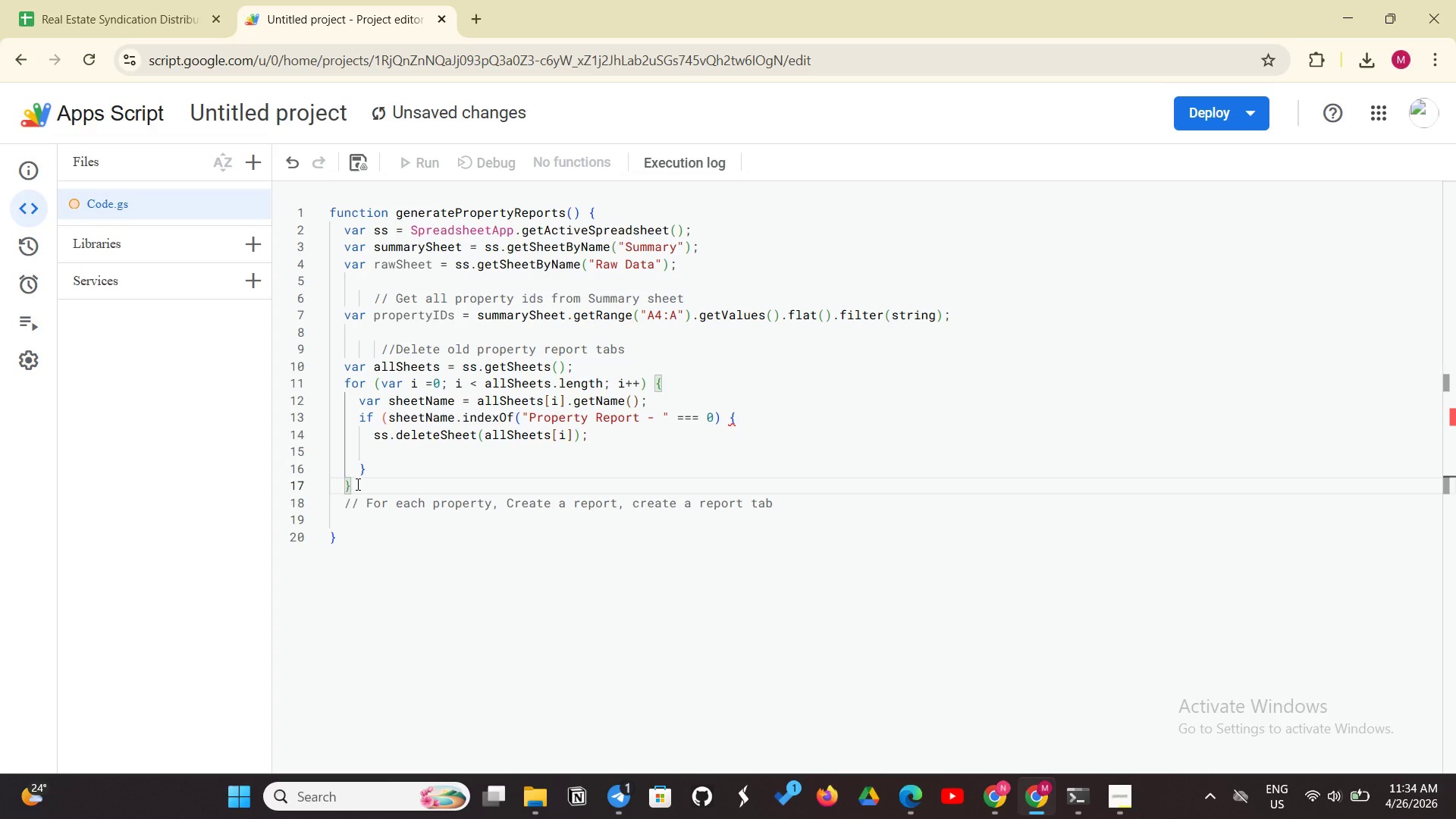 
key(Enter)
 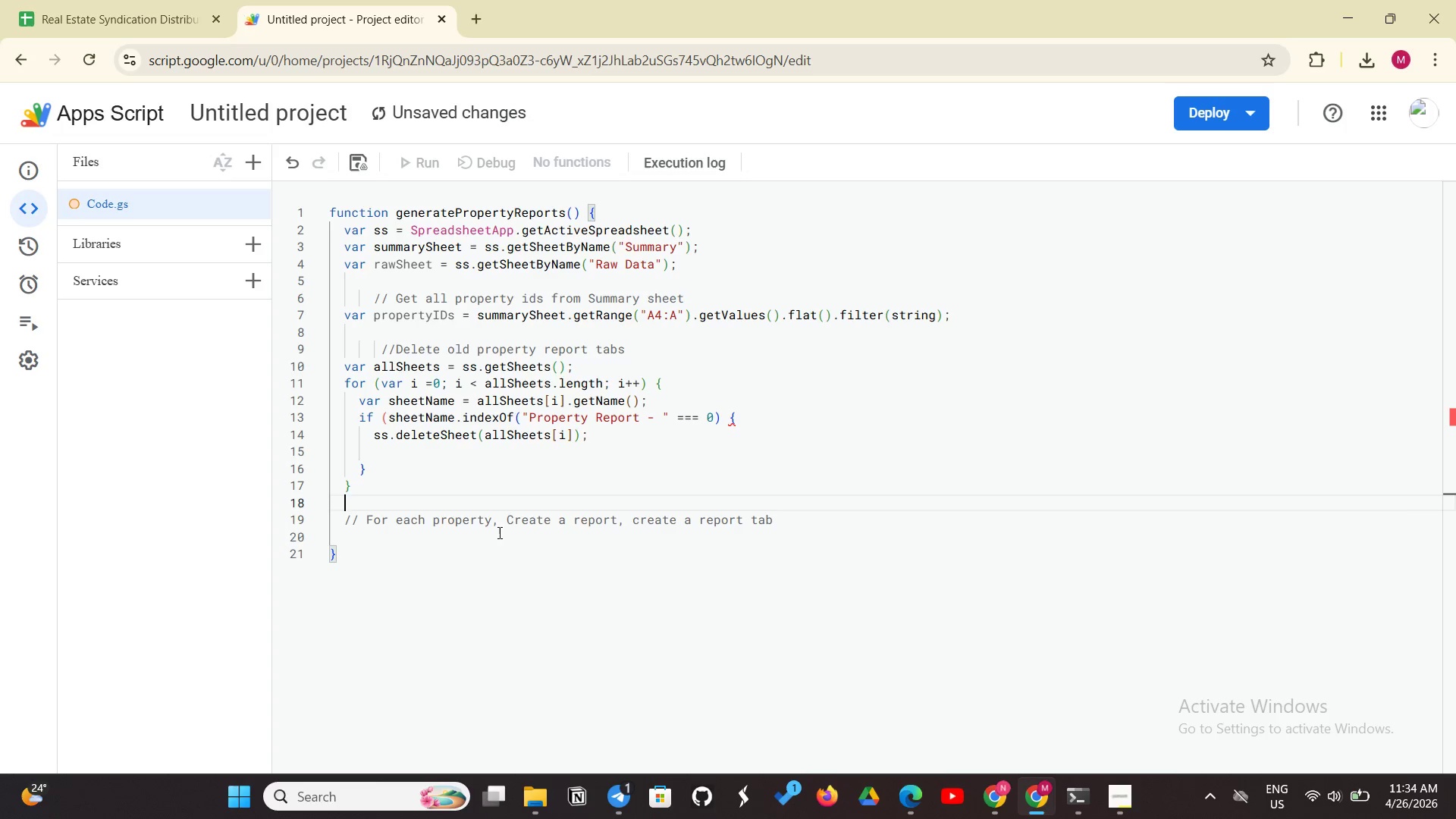 
wait(5.45)
 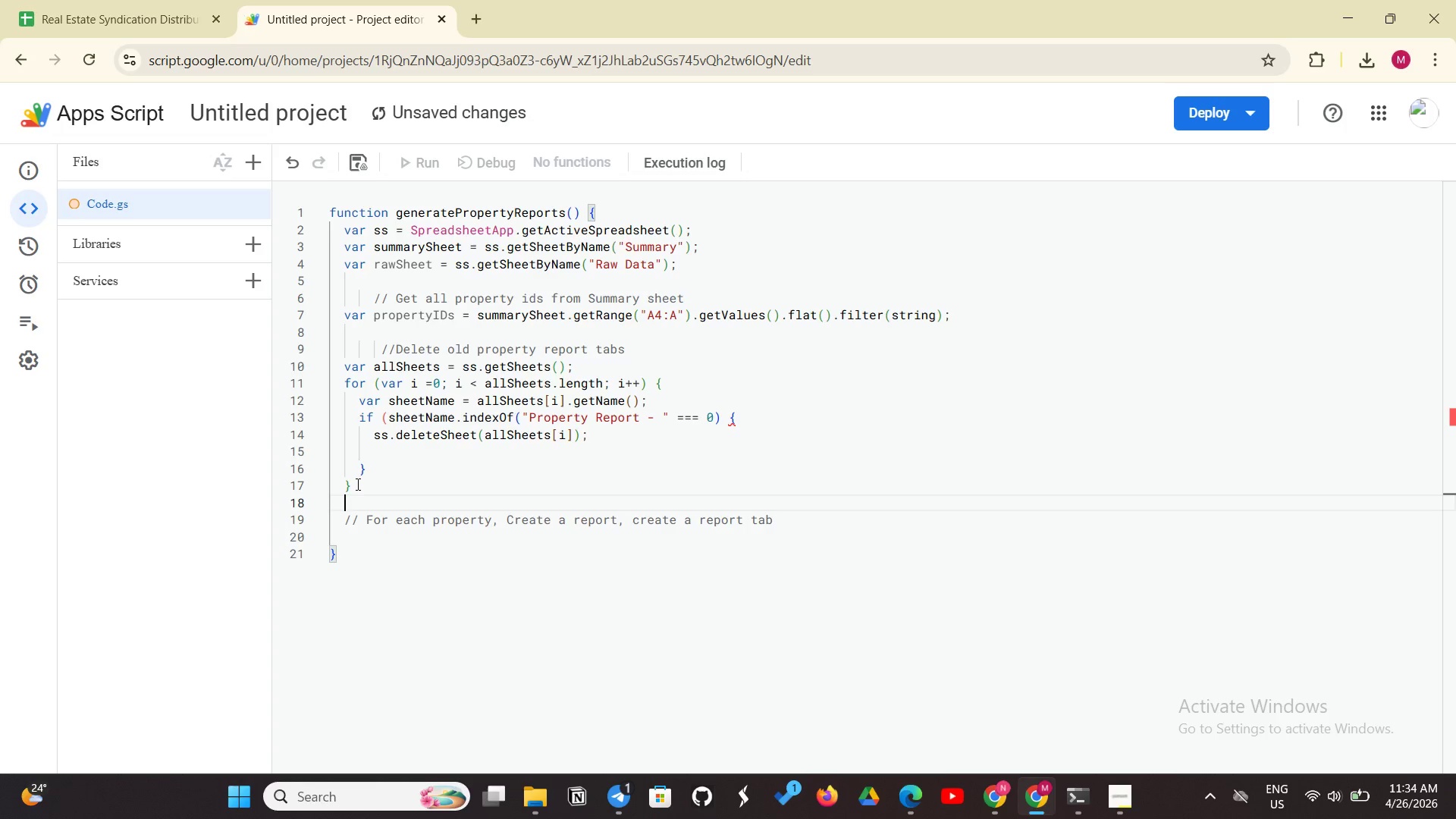 
left_click([351, 538])
 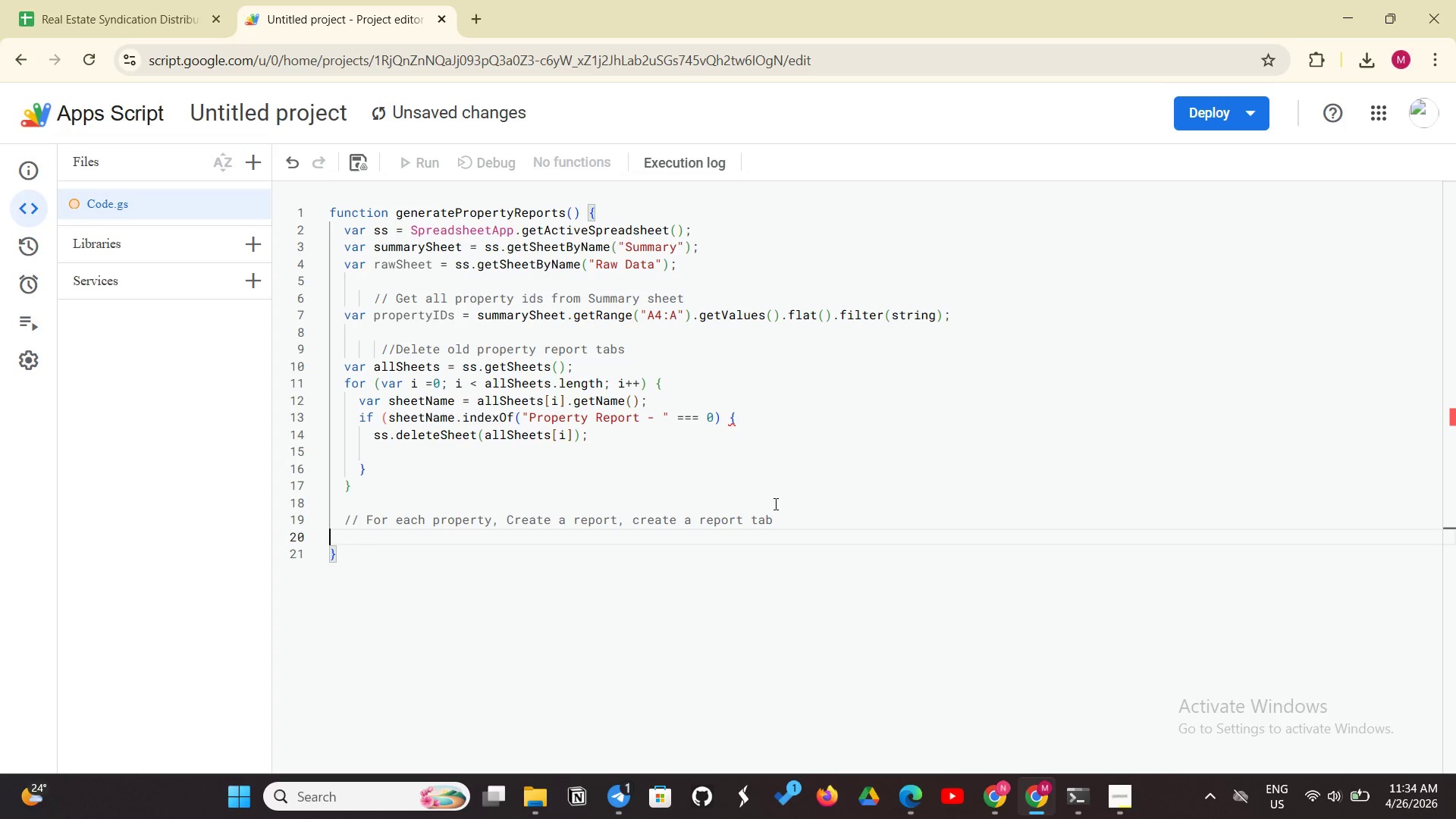 
left_click([780, 523])
 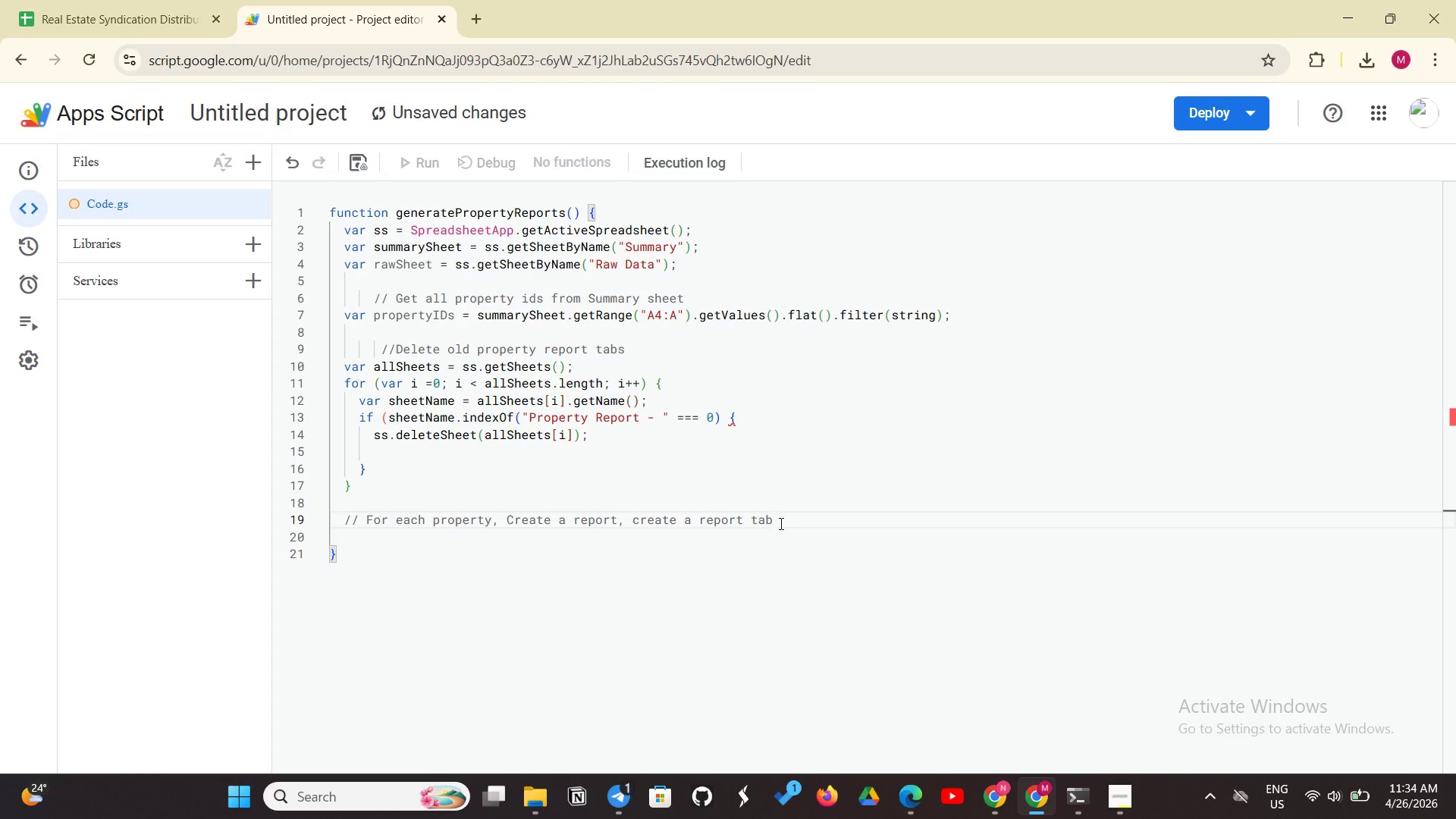 
key(Enter)
 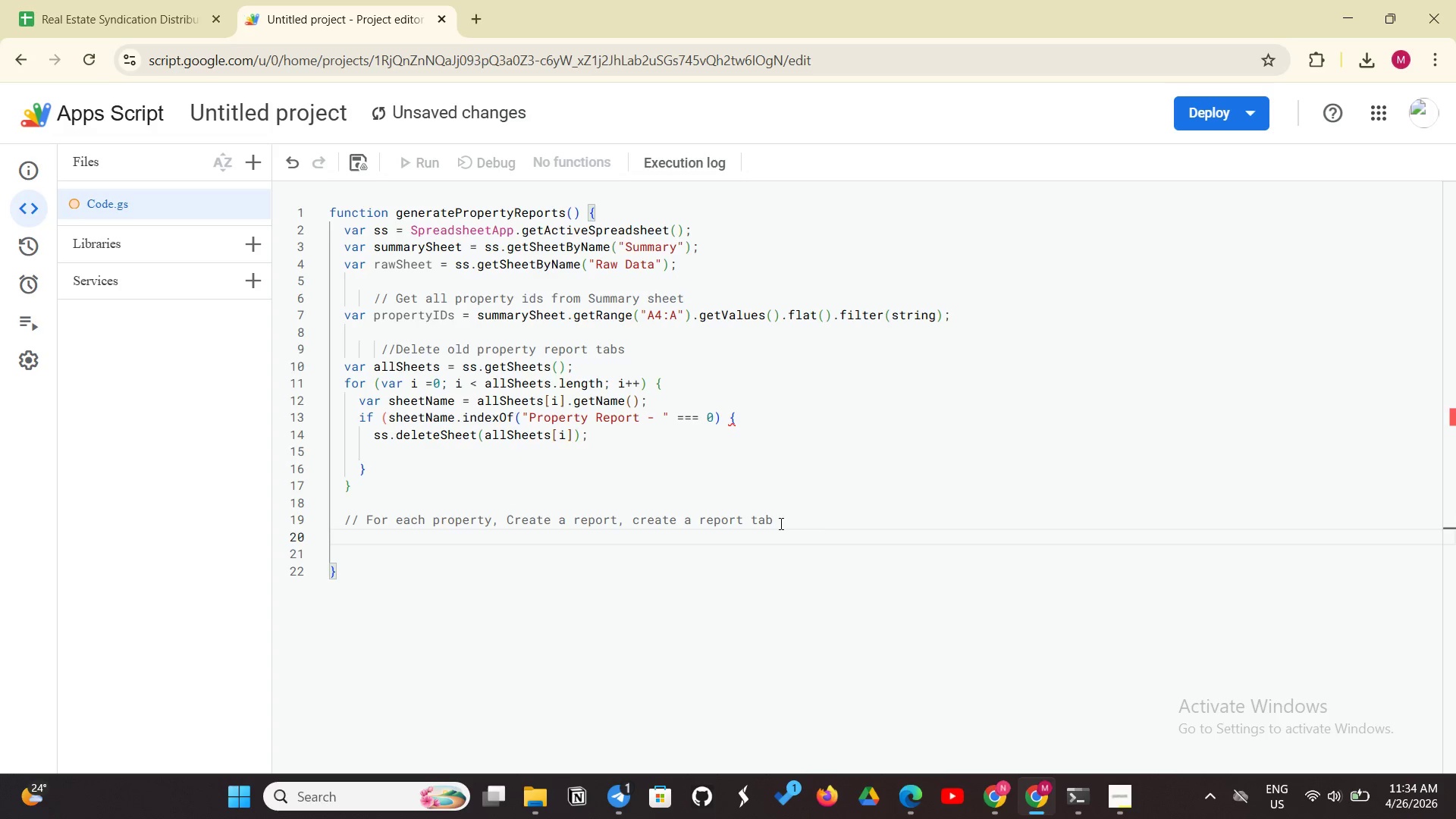 
wait(6.36)
 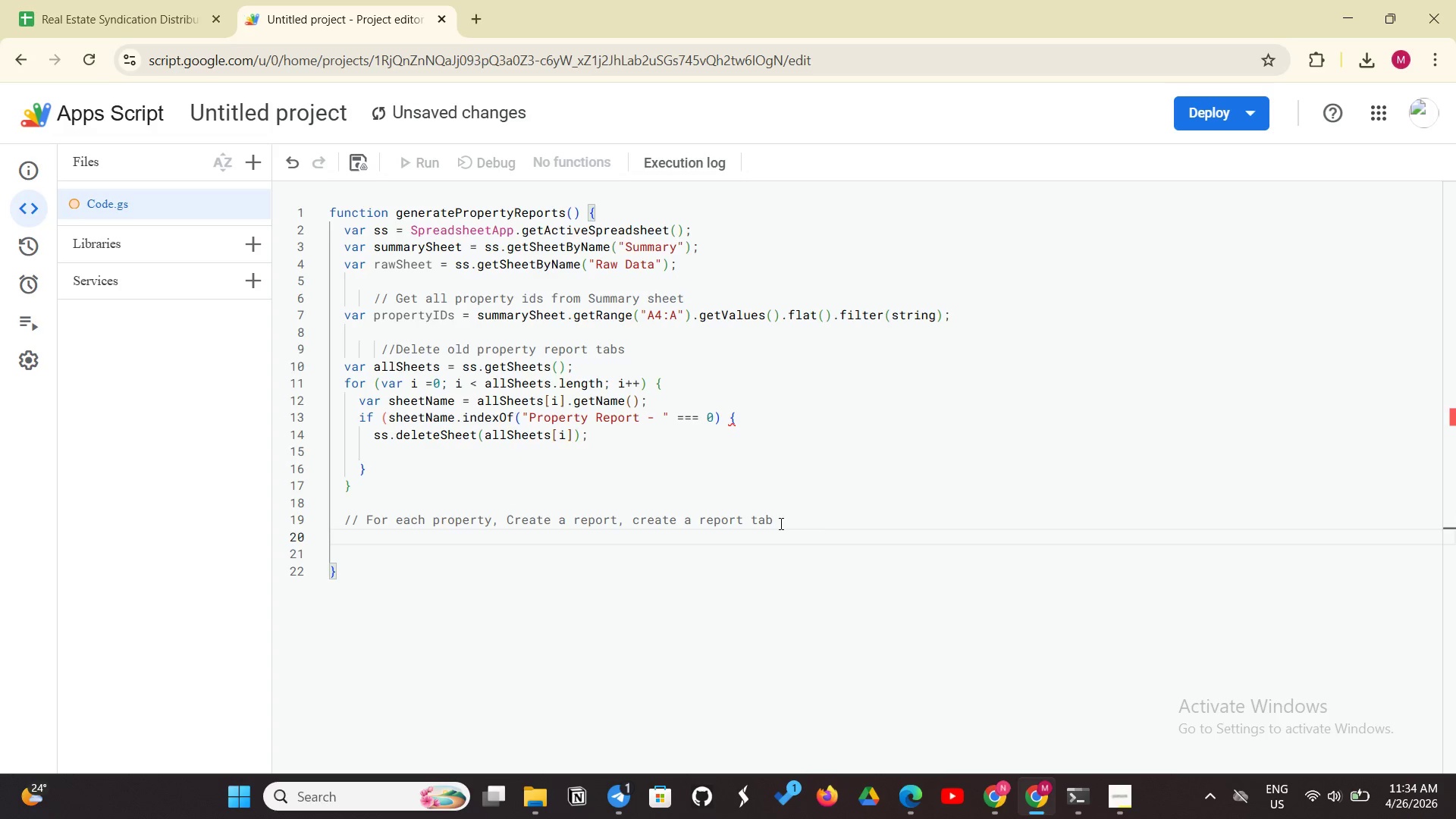 
type(for)
 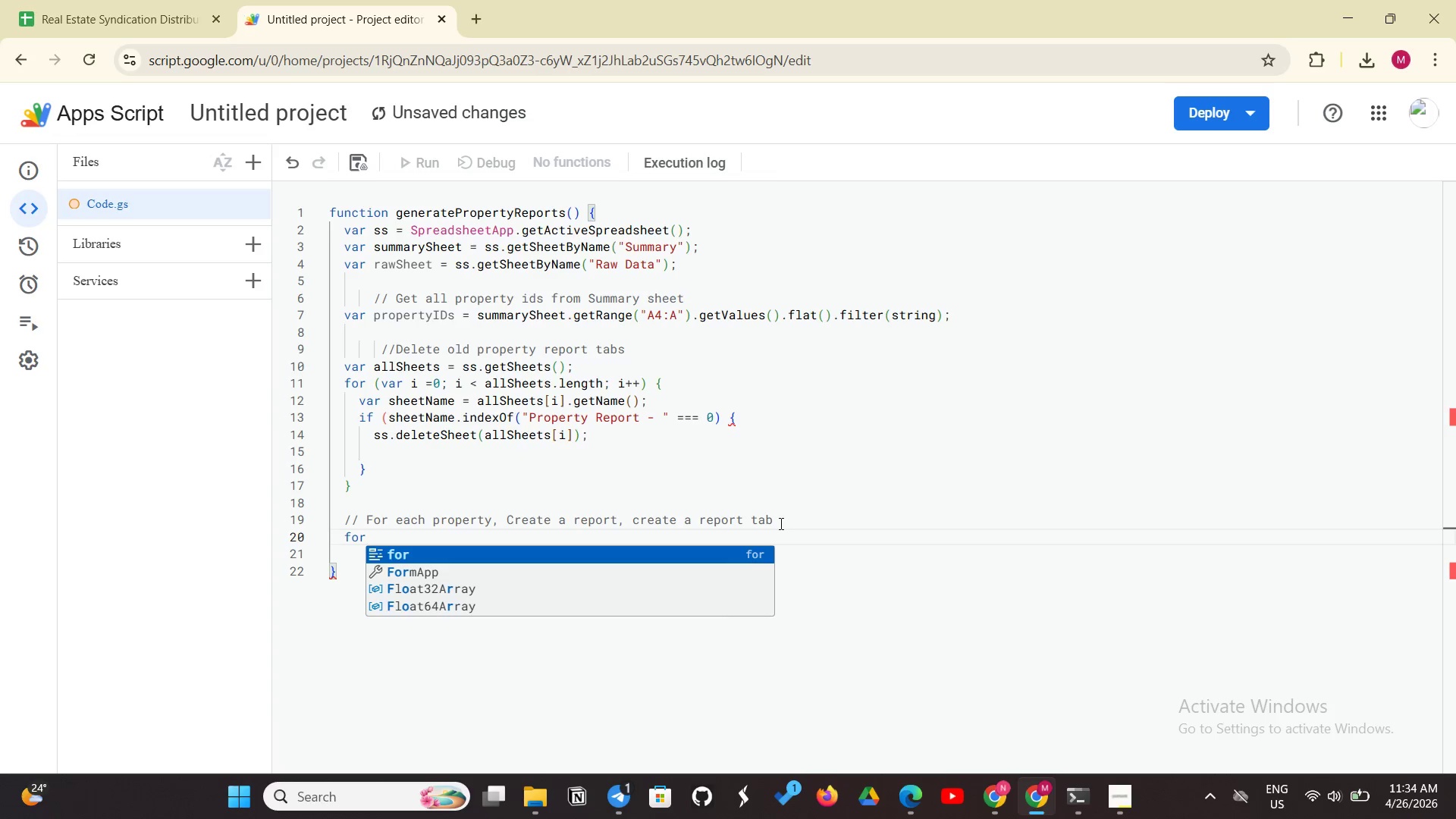 
type( (var )
 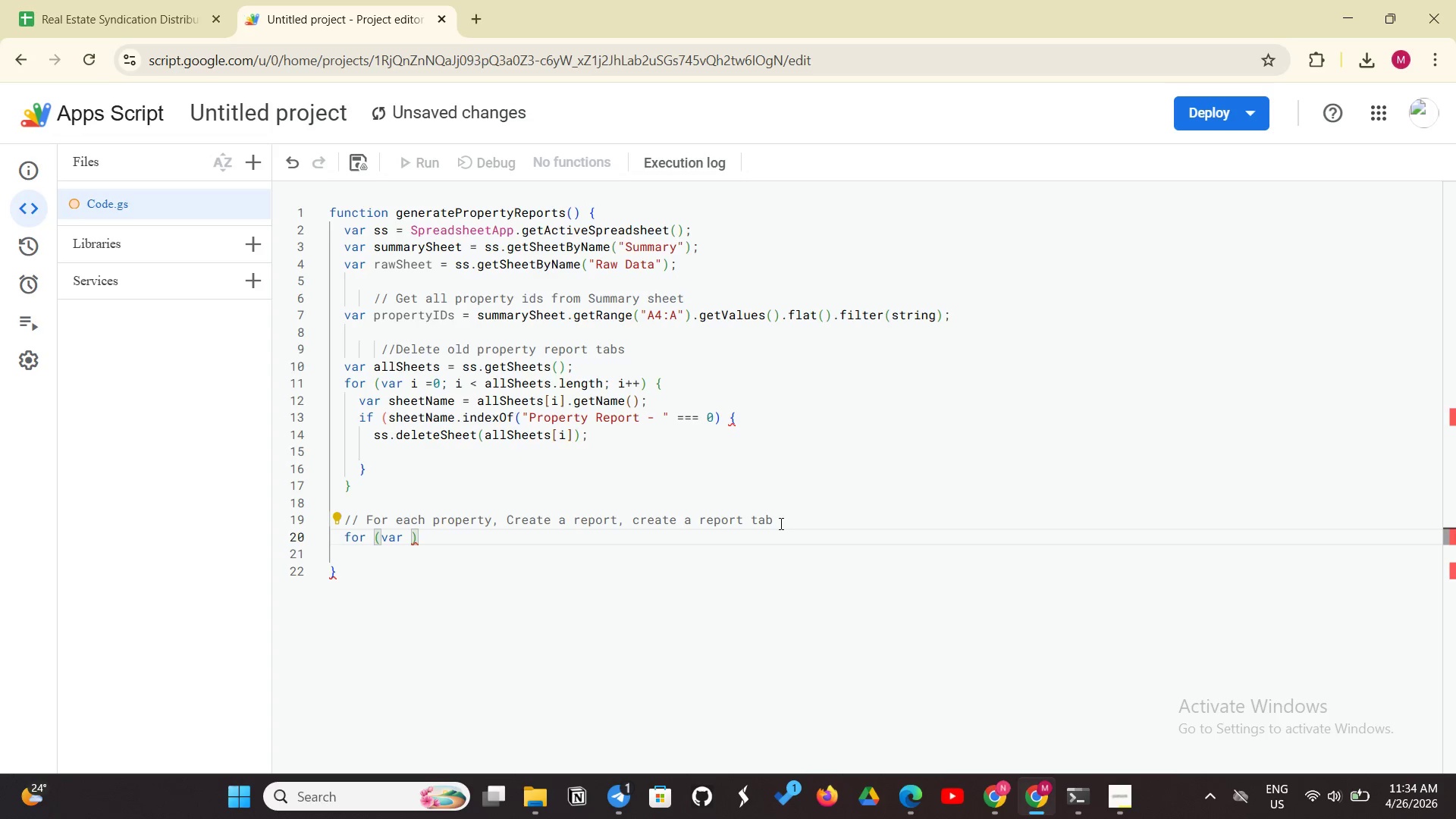 
wait(5.27)
 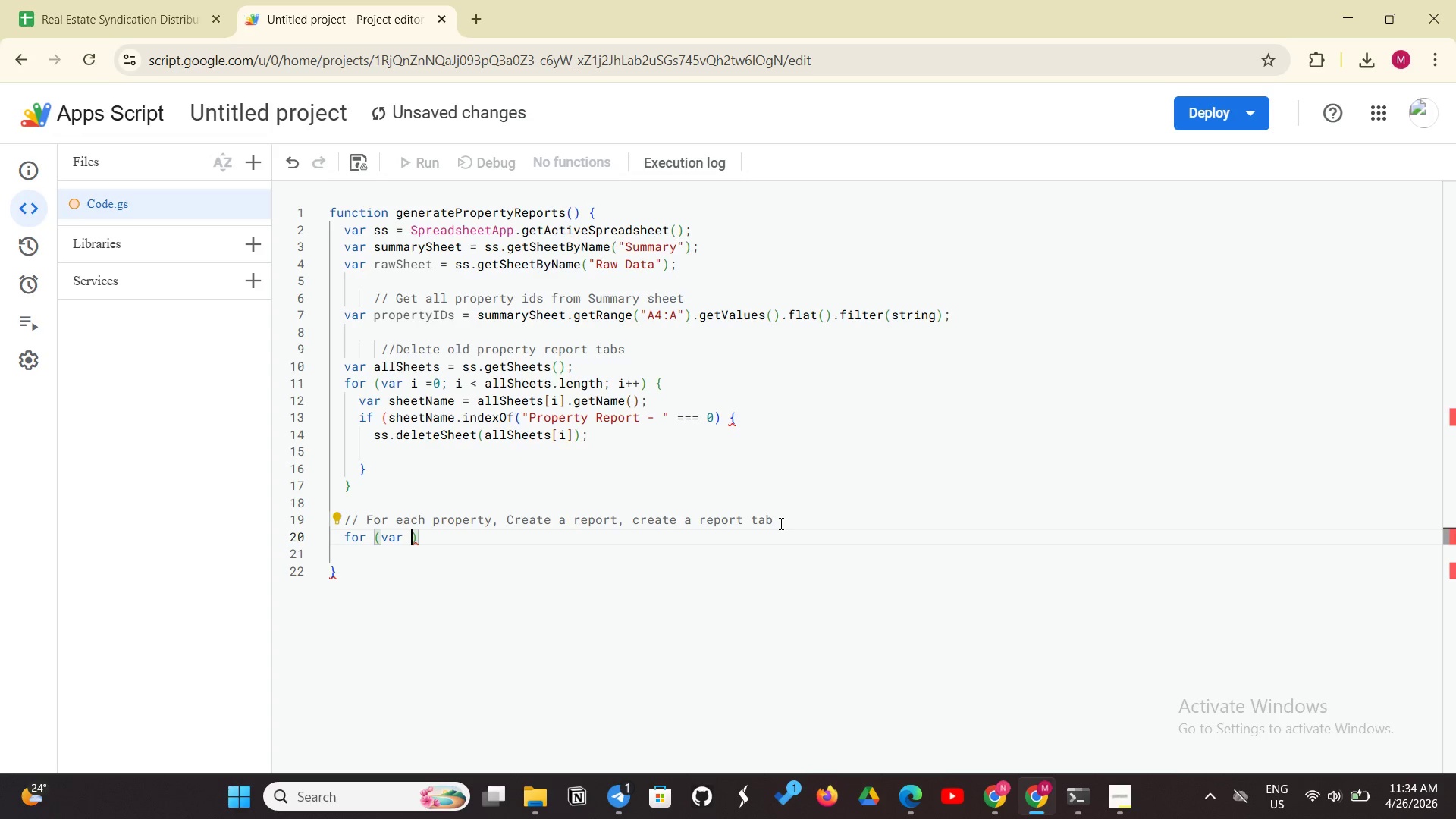 
key(P)
 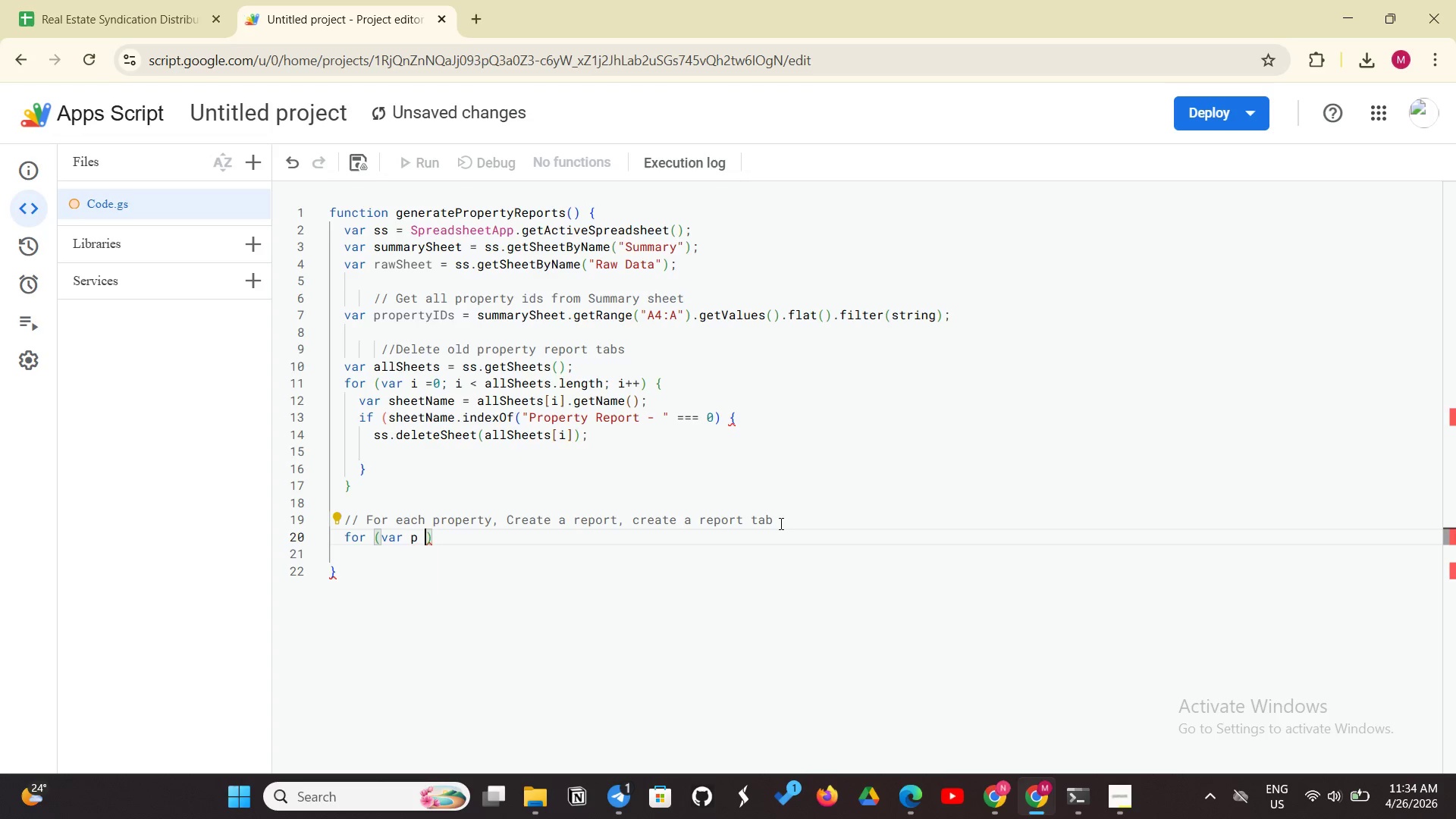 
key(Space)
 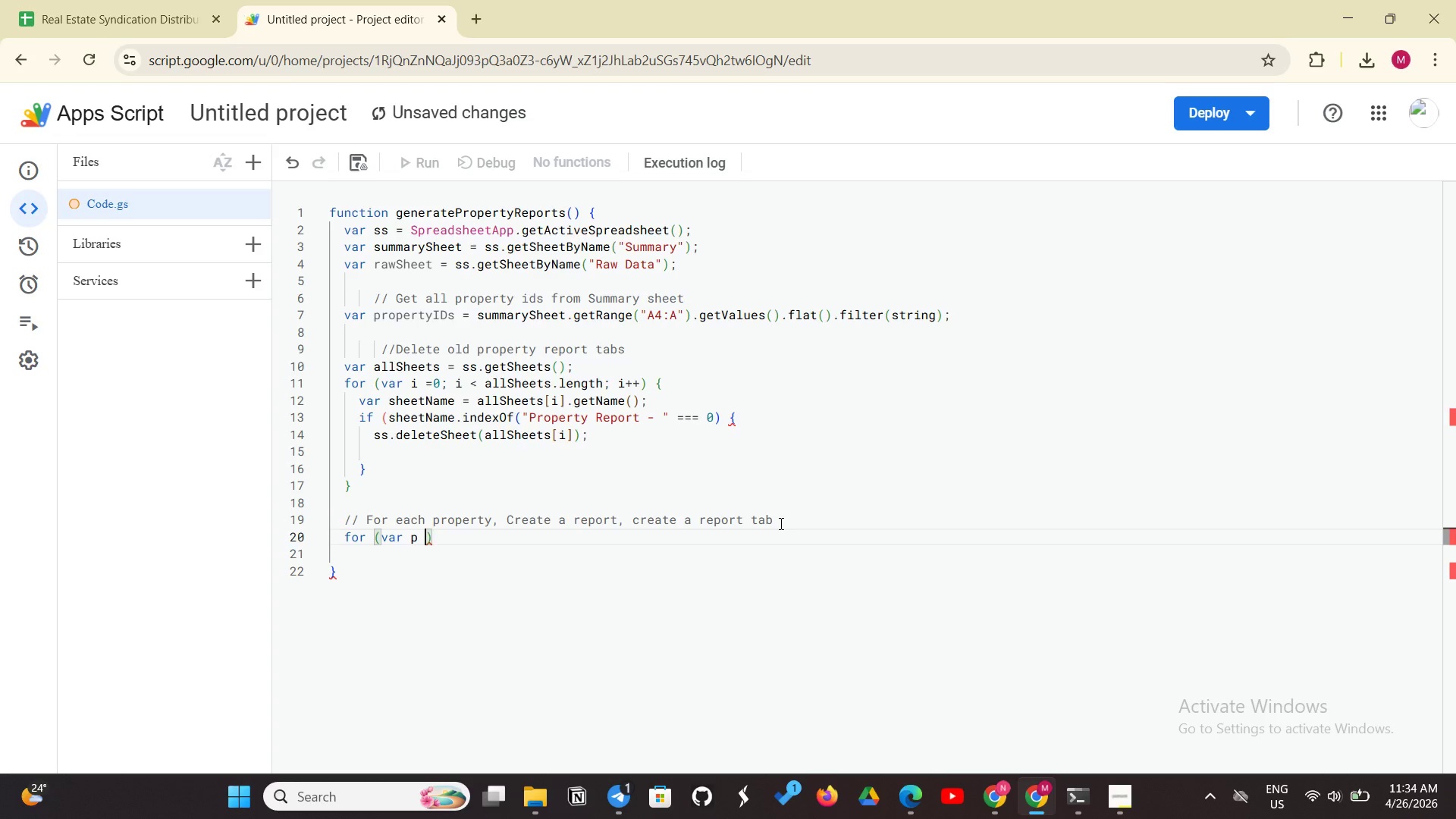 
key(Equal)
 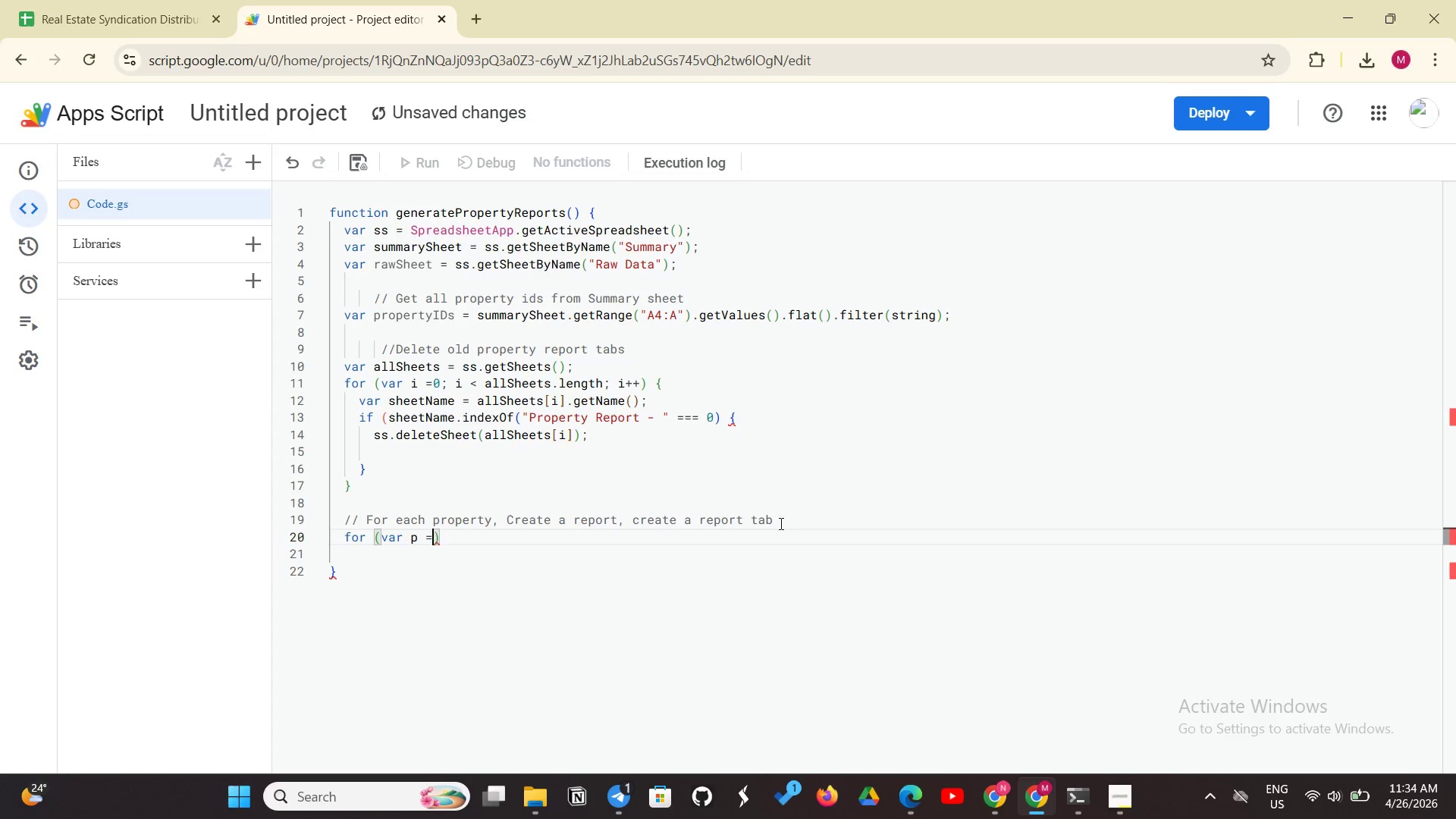 
key(0)
 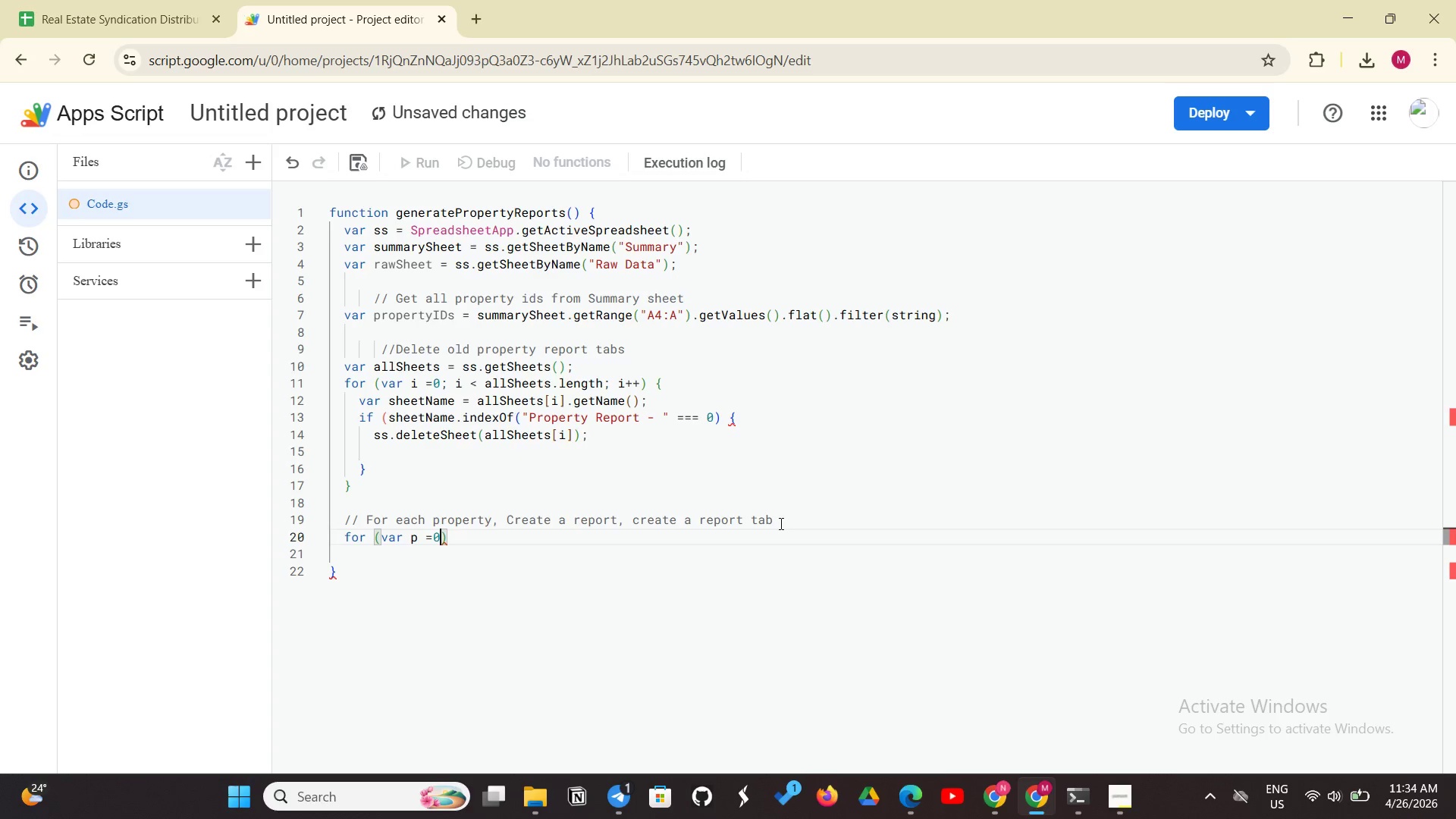 
key(Space)
 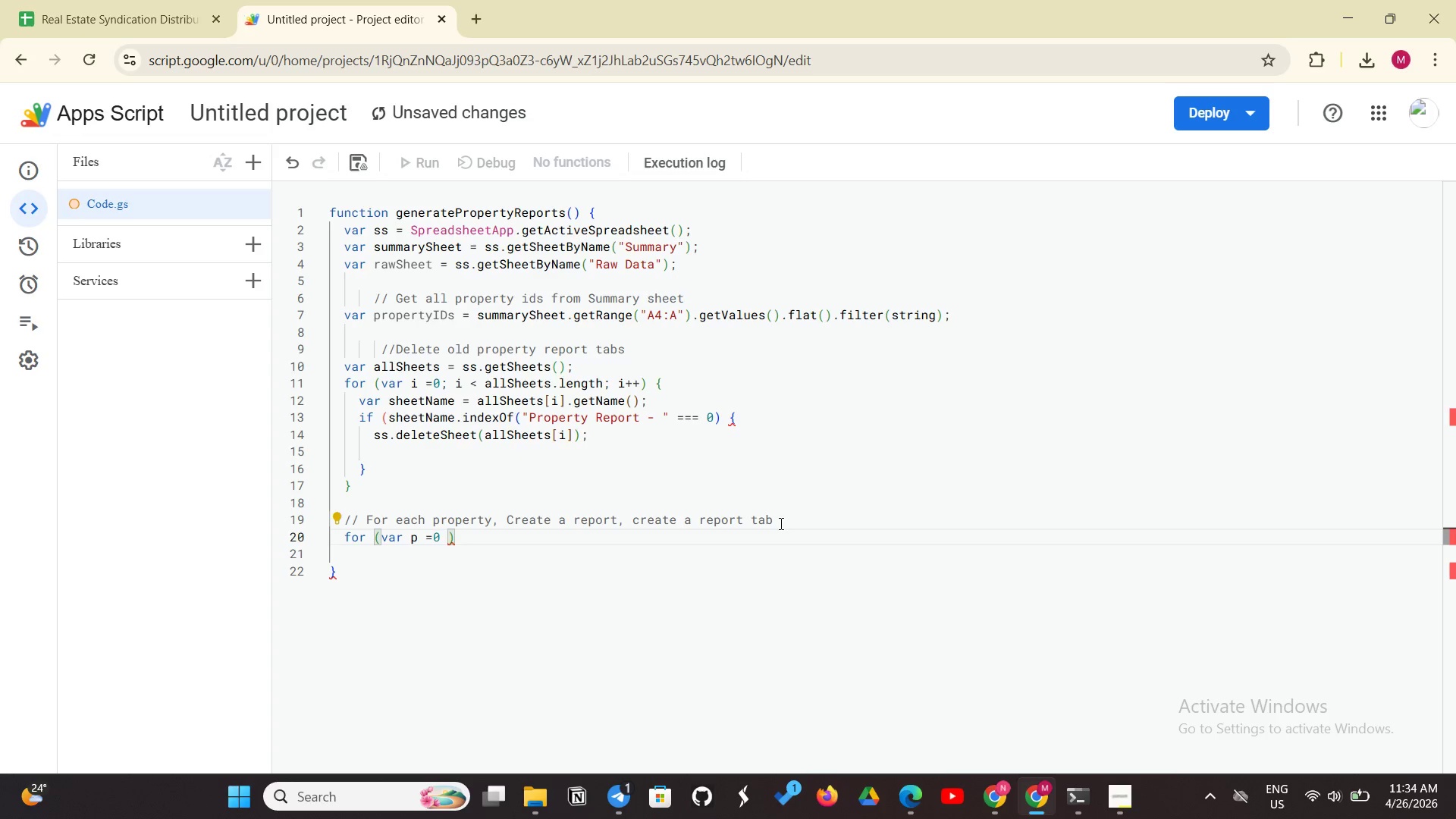 
wait(5.06)
 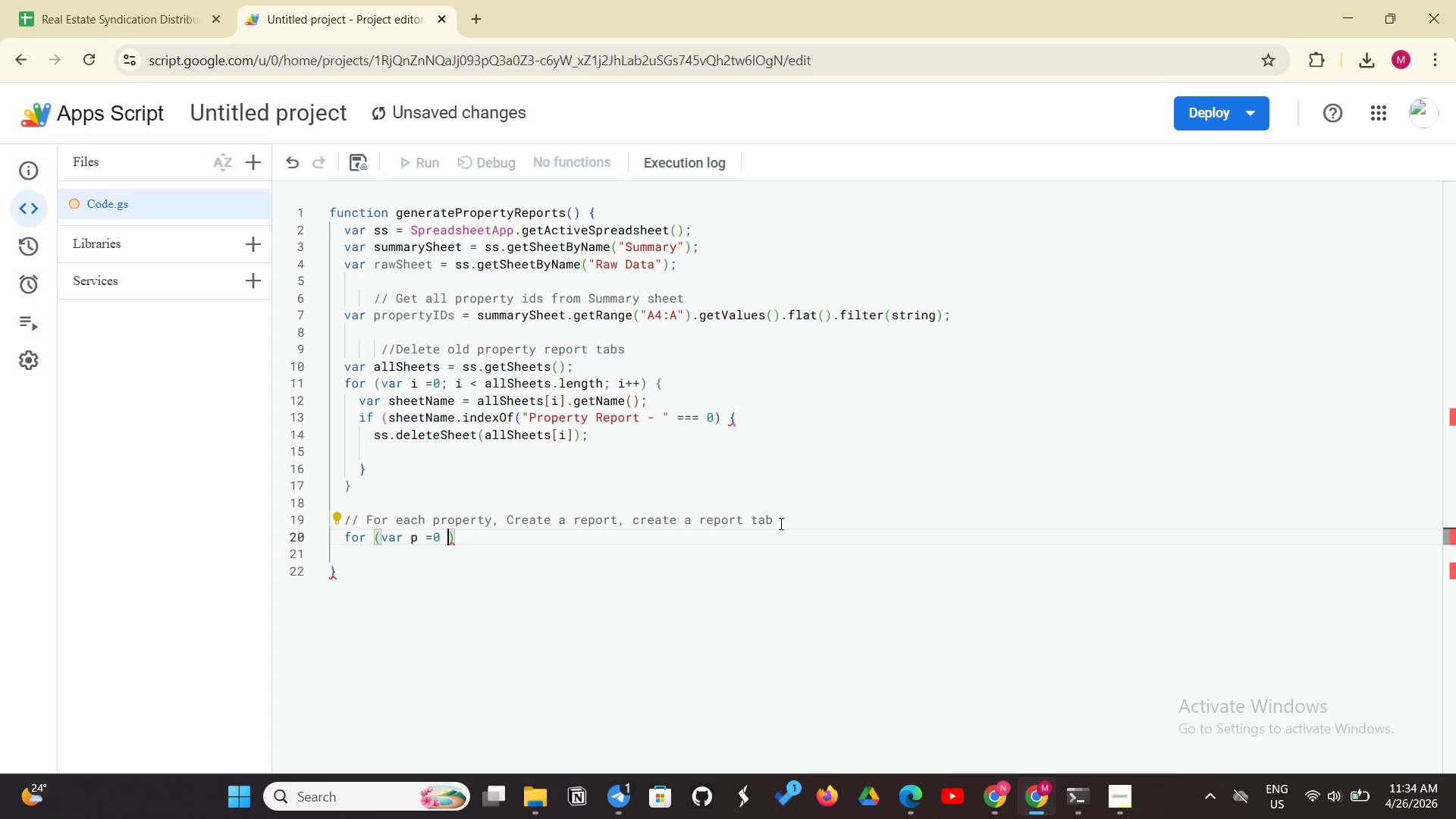 
key(Backspace)
 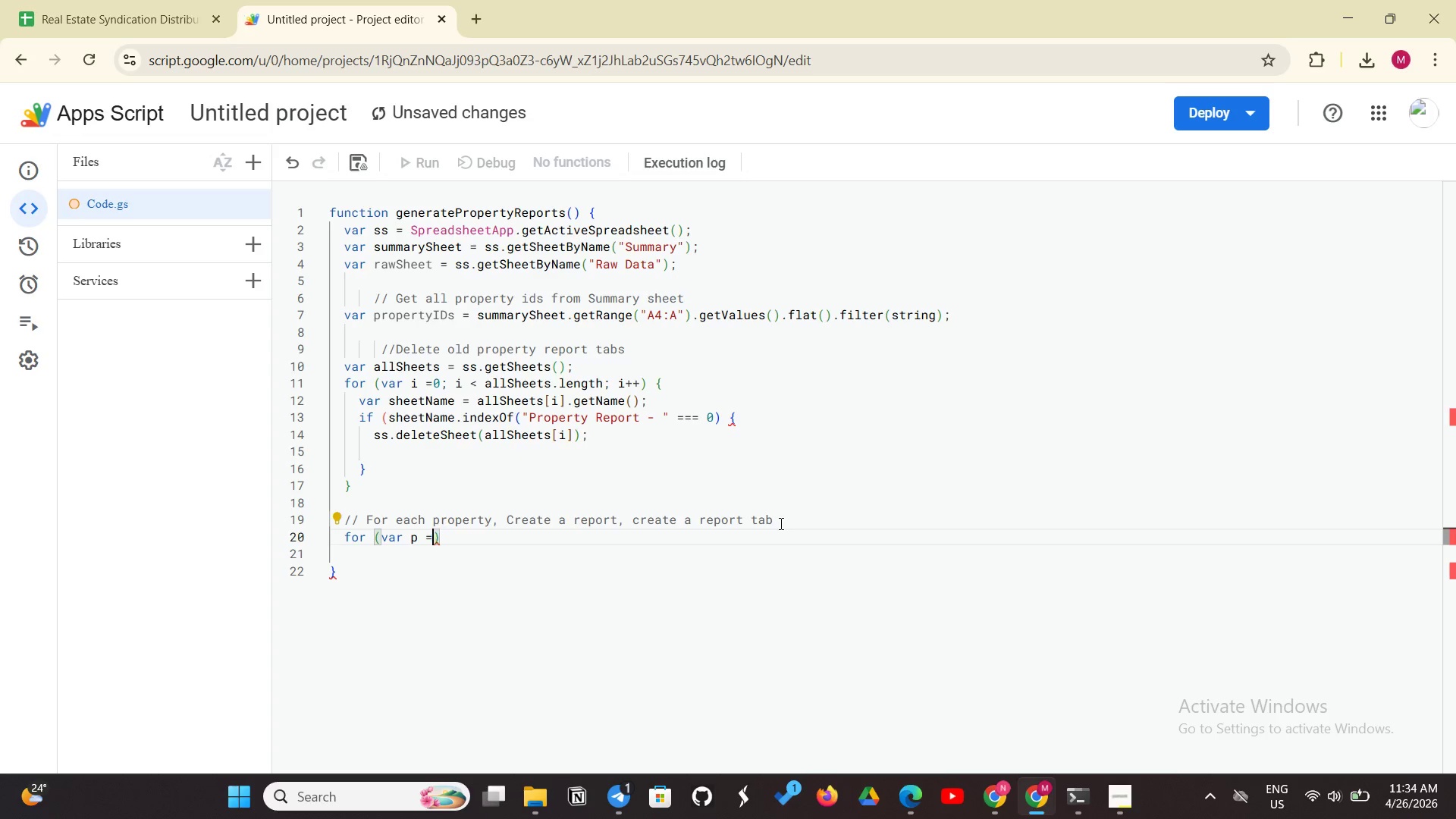 
key(Backspace)
 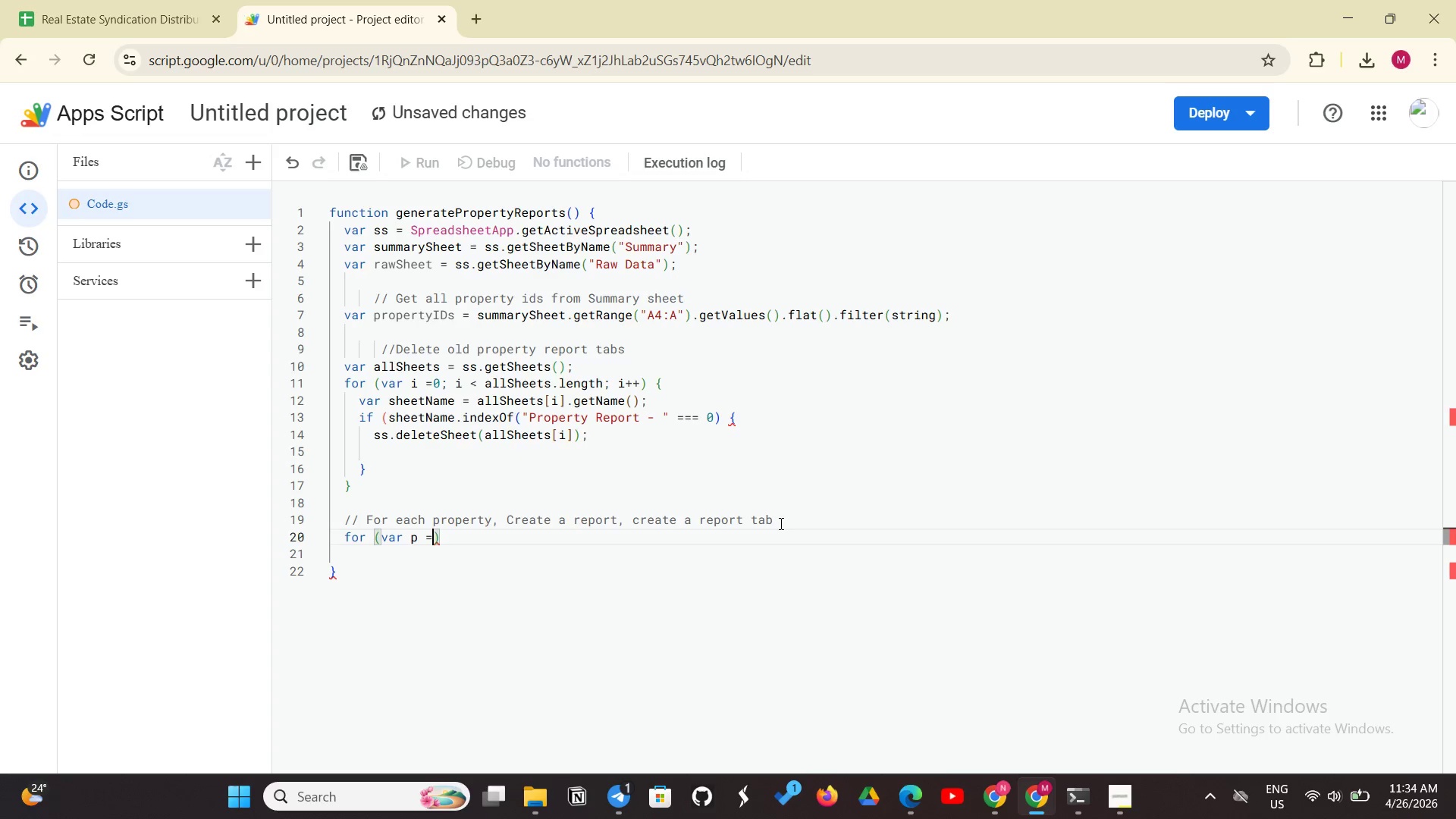 
key(Space)
 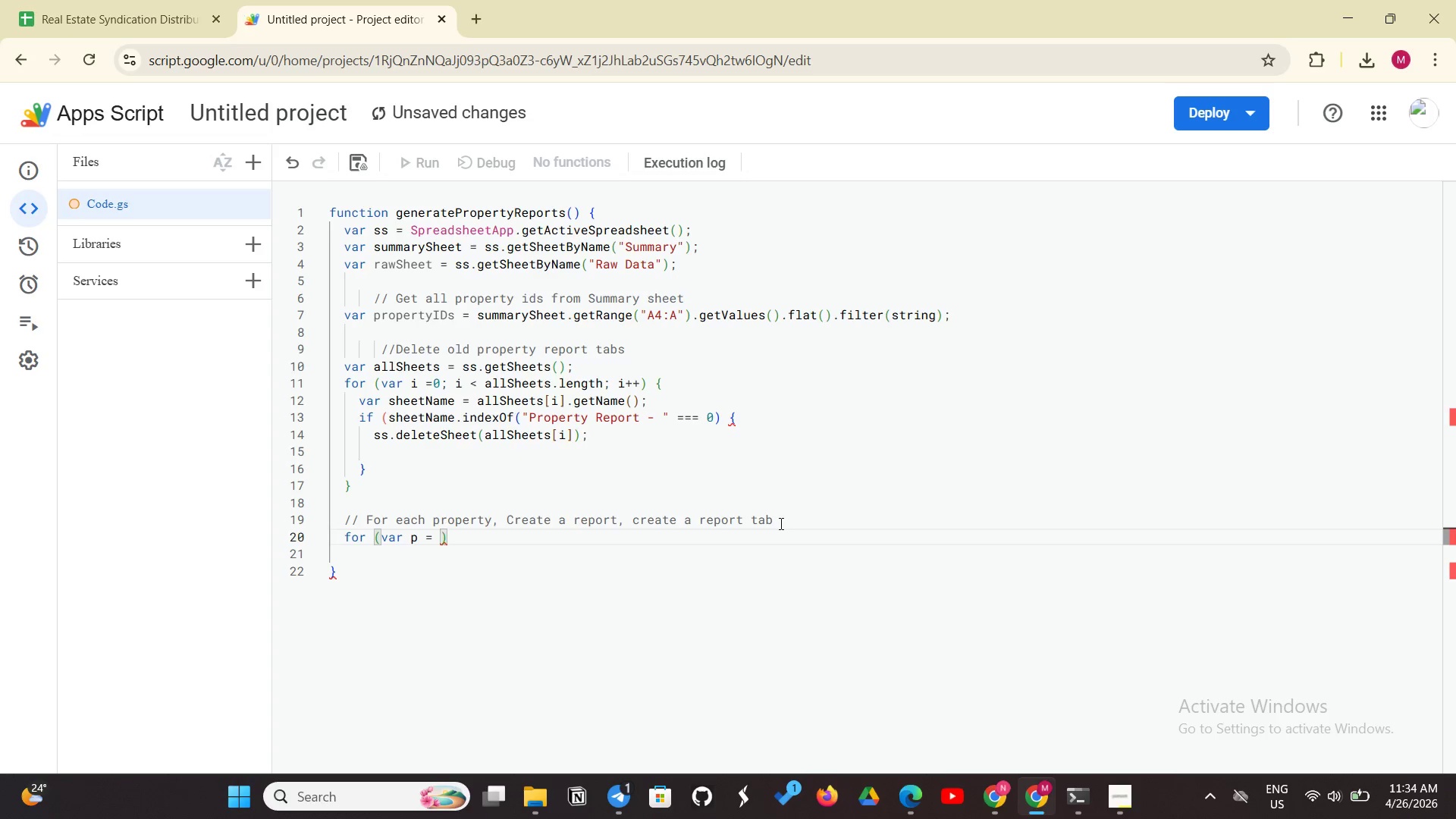 
key(0)
 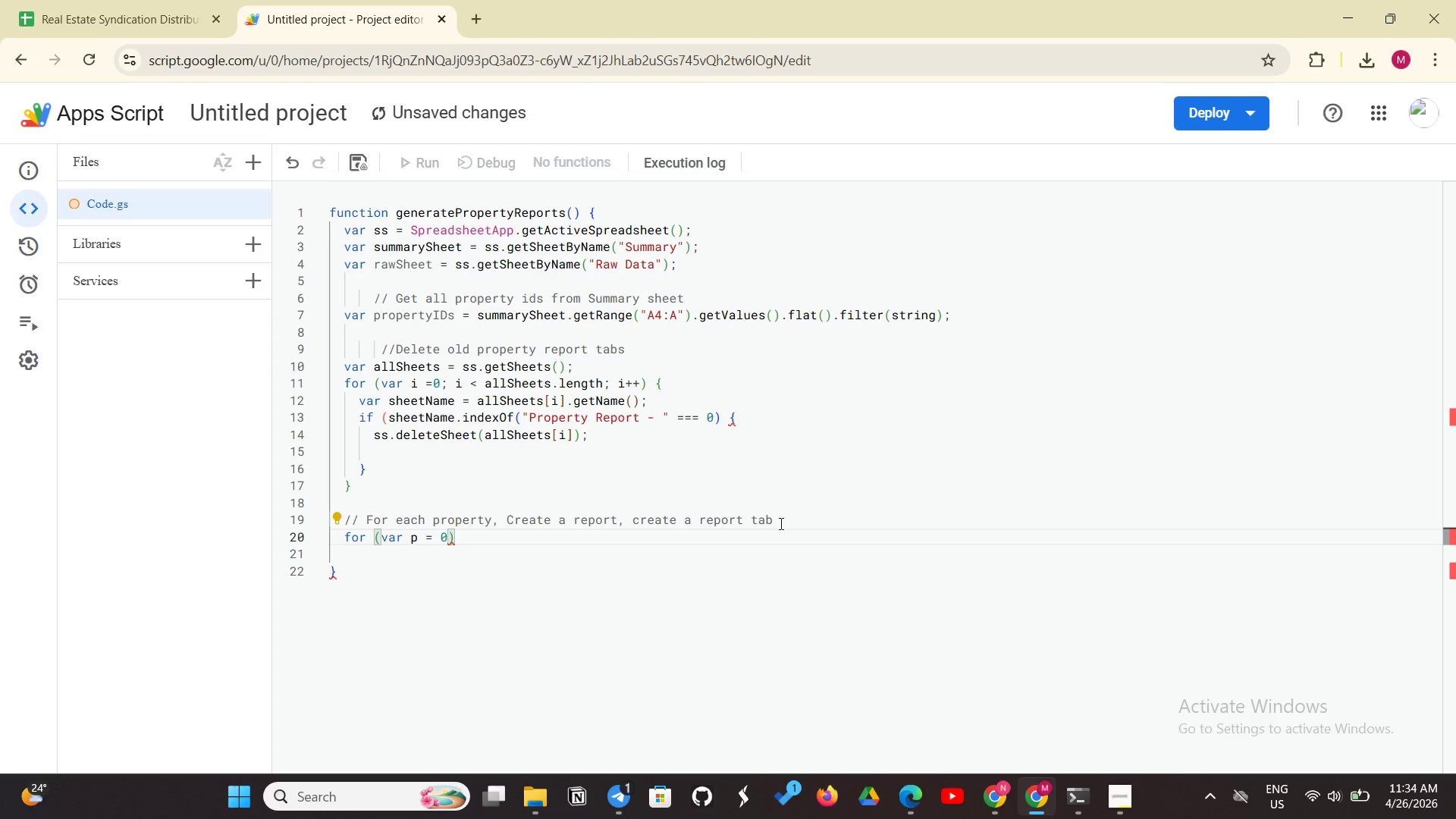 
key(Semicolon)
 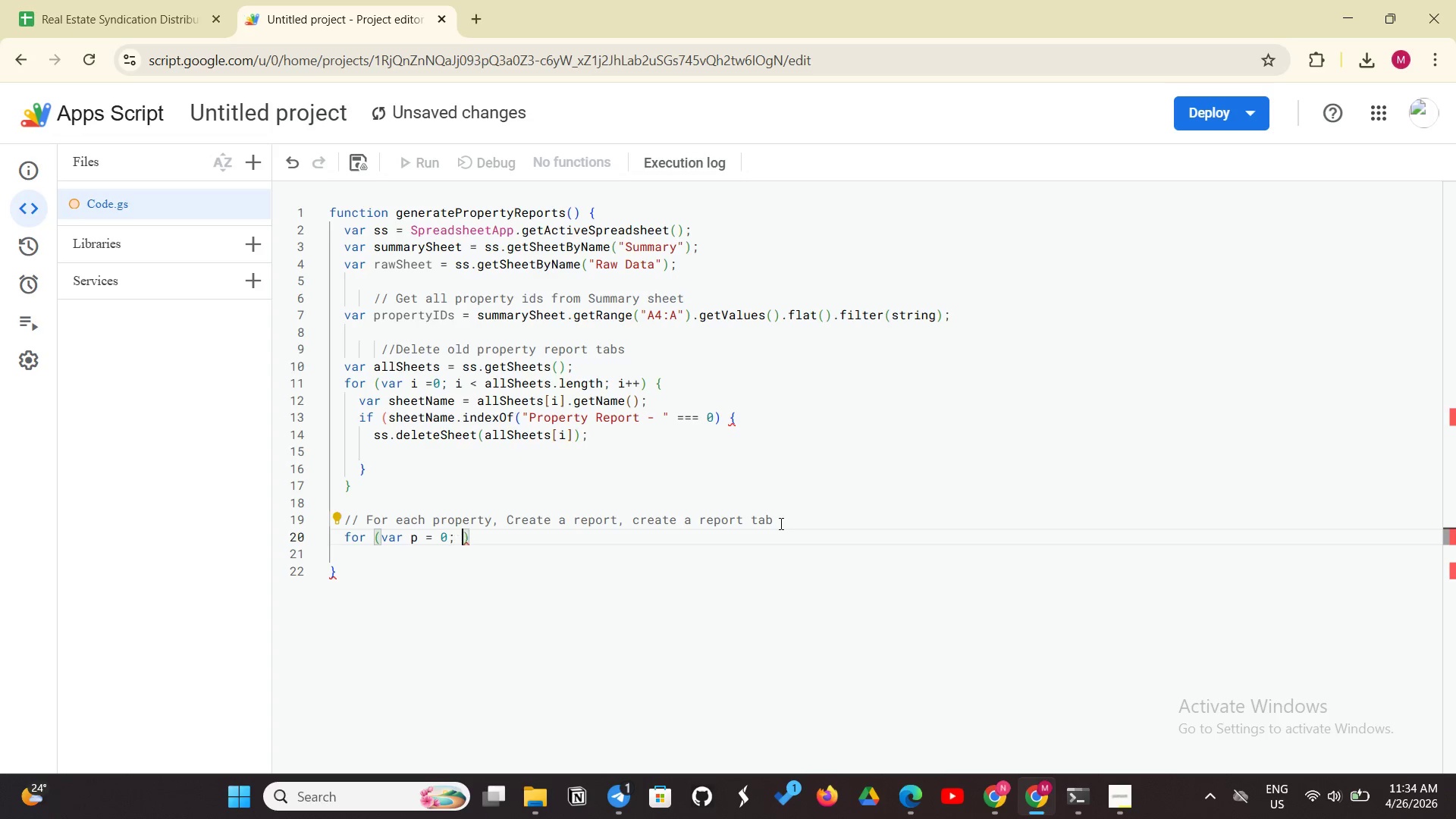 
key(Space)
 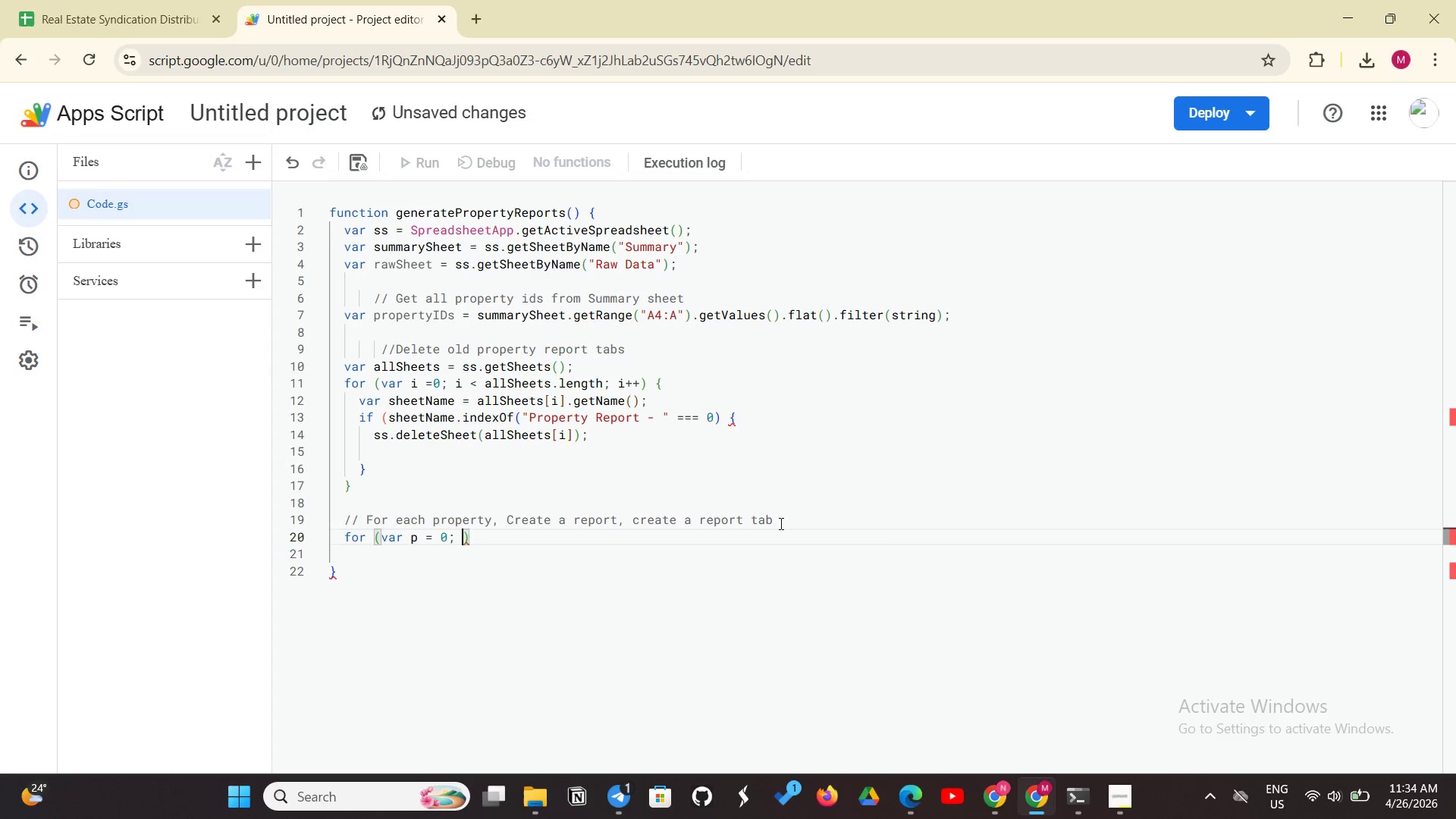 
key(P)
 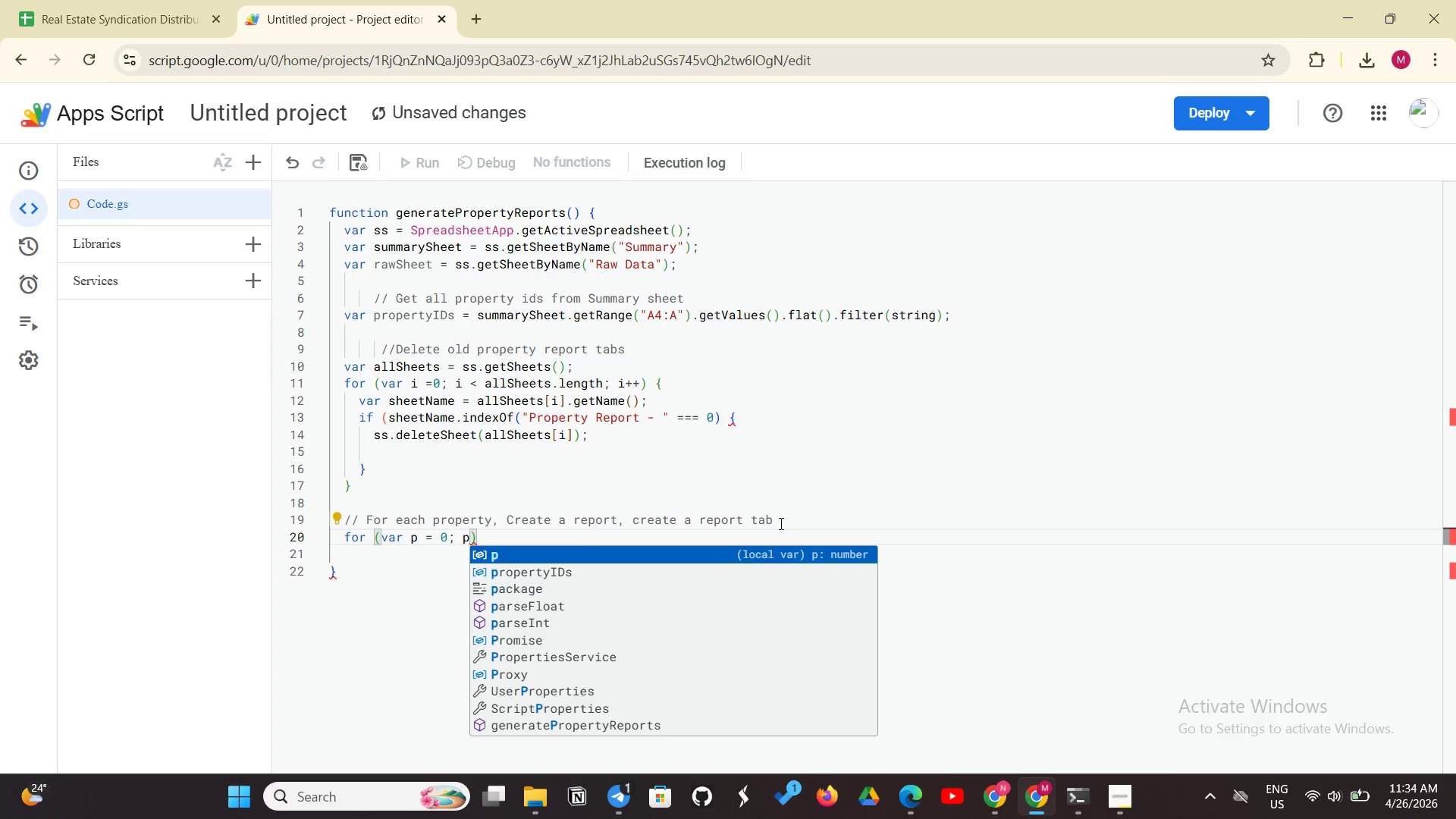 
type( < property)
 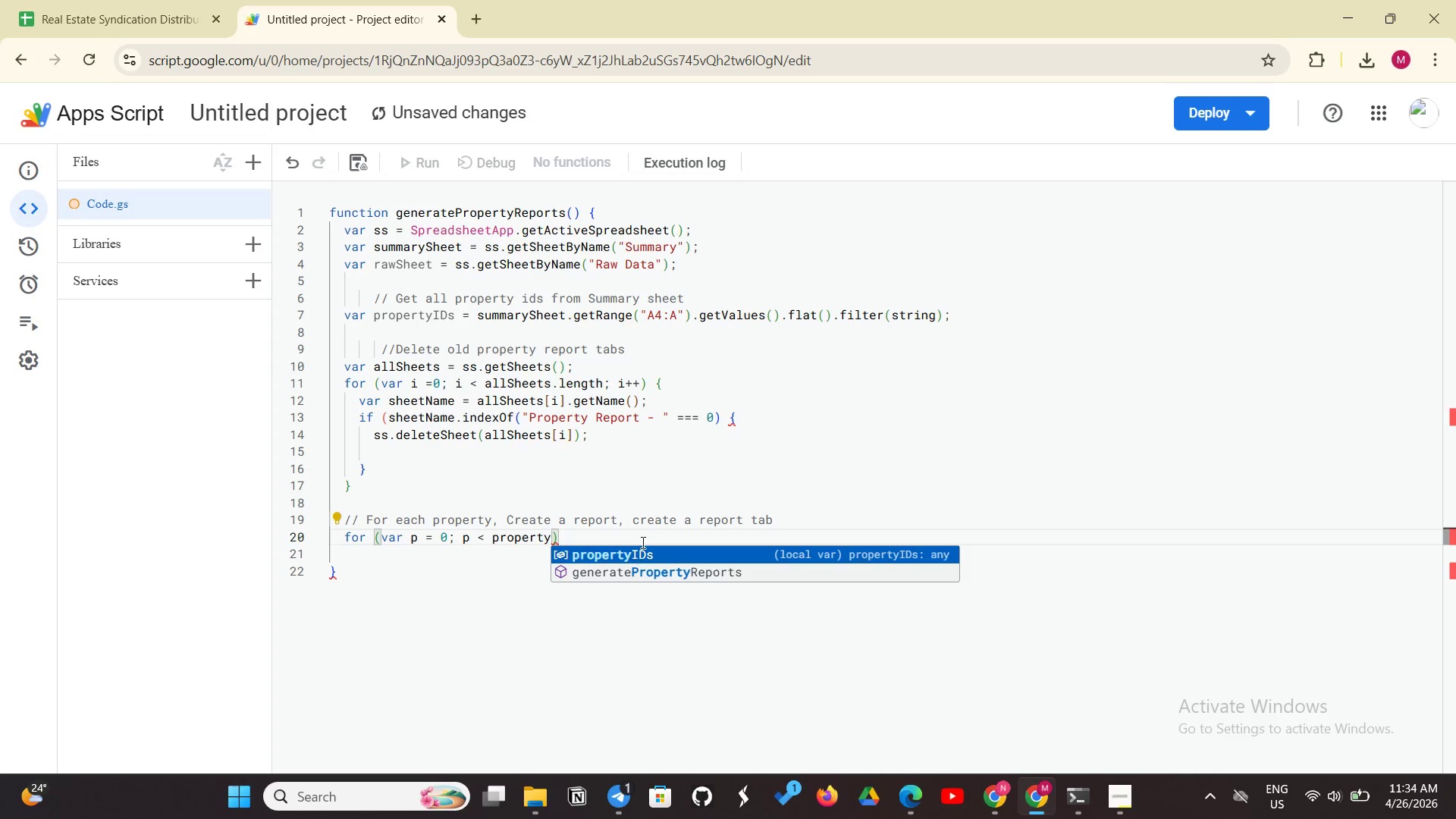 
wait(6.08)
 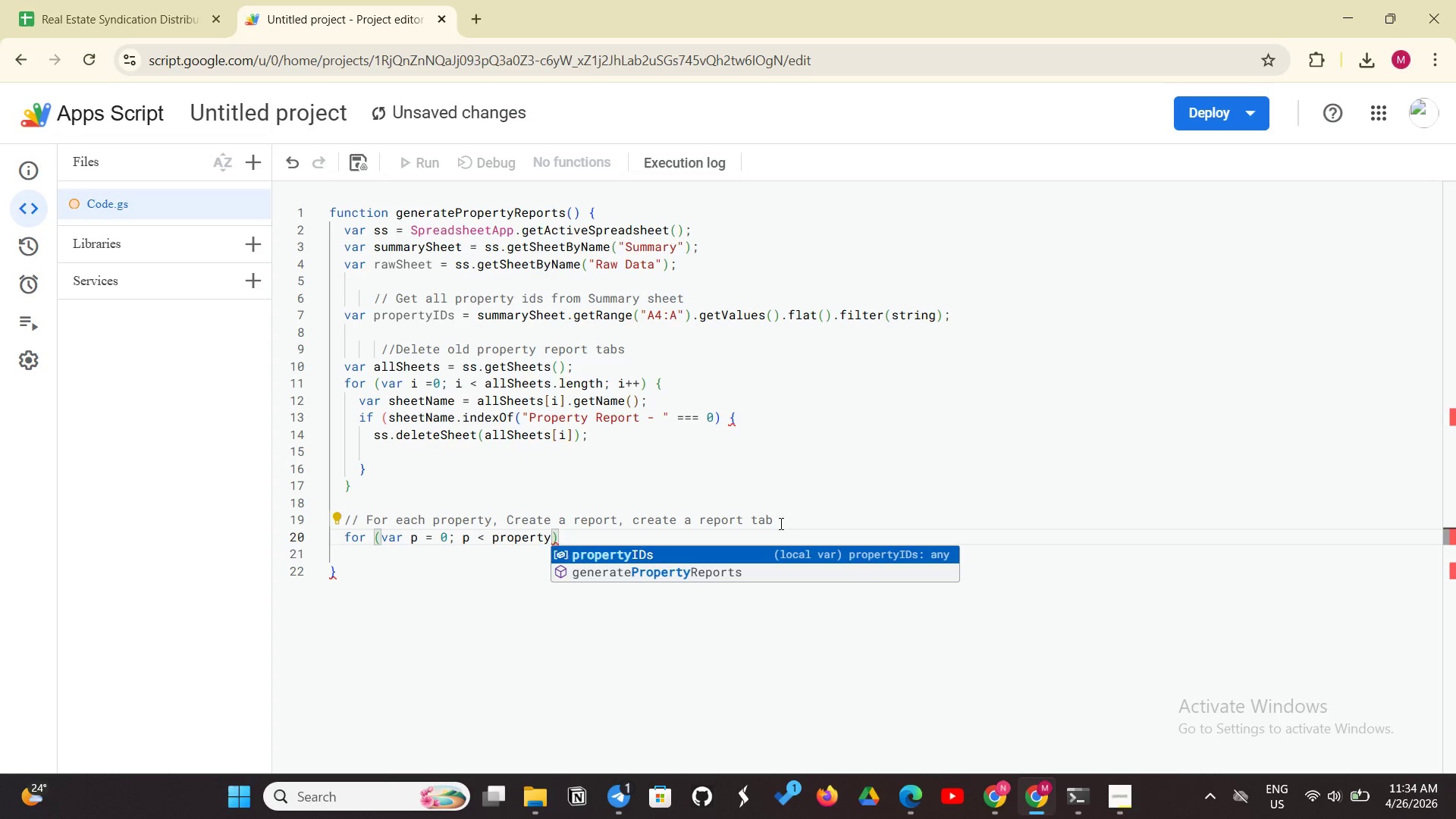 
left_click([661, 557])
 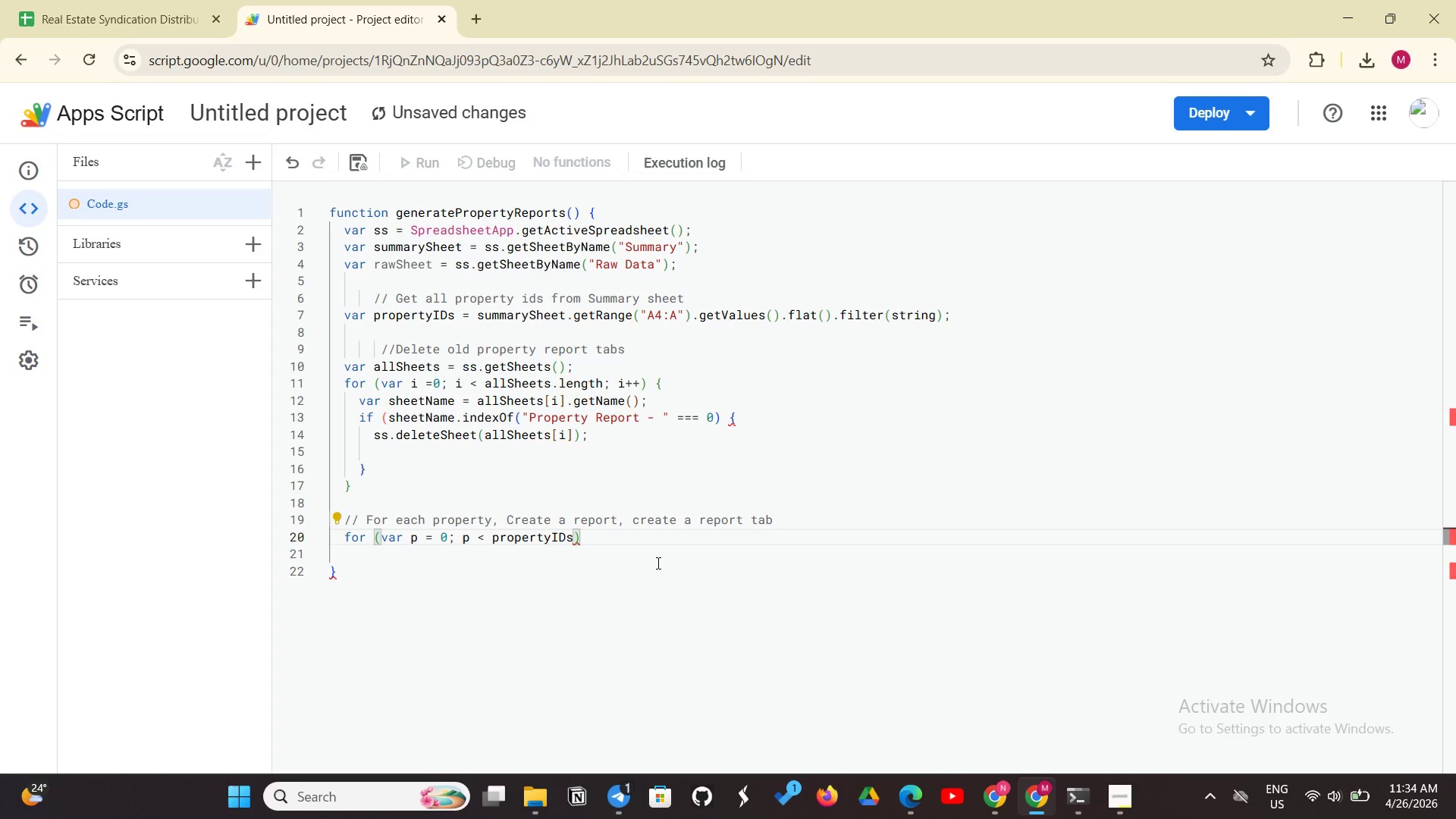 
type(.length)
 